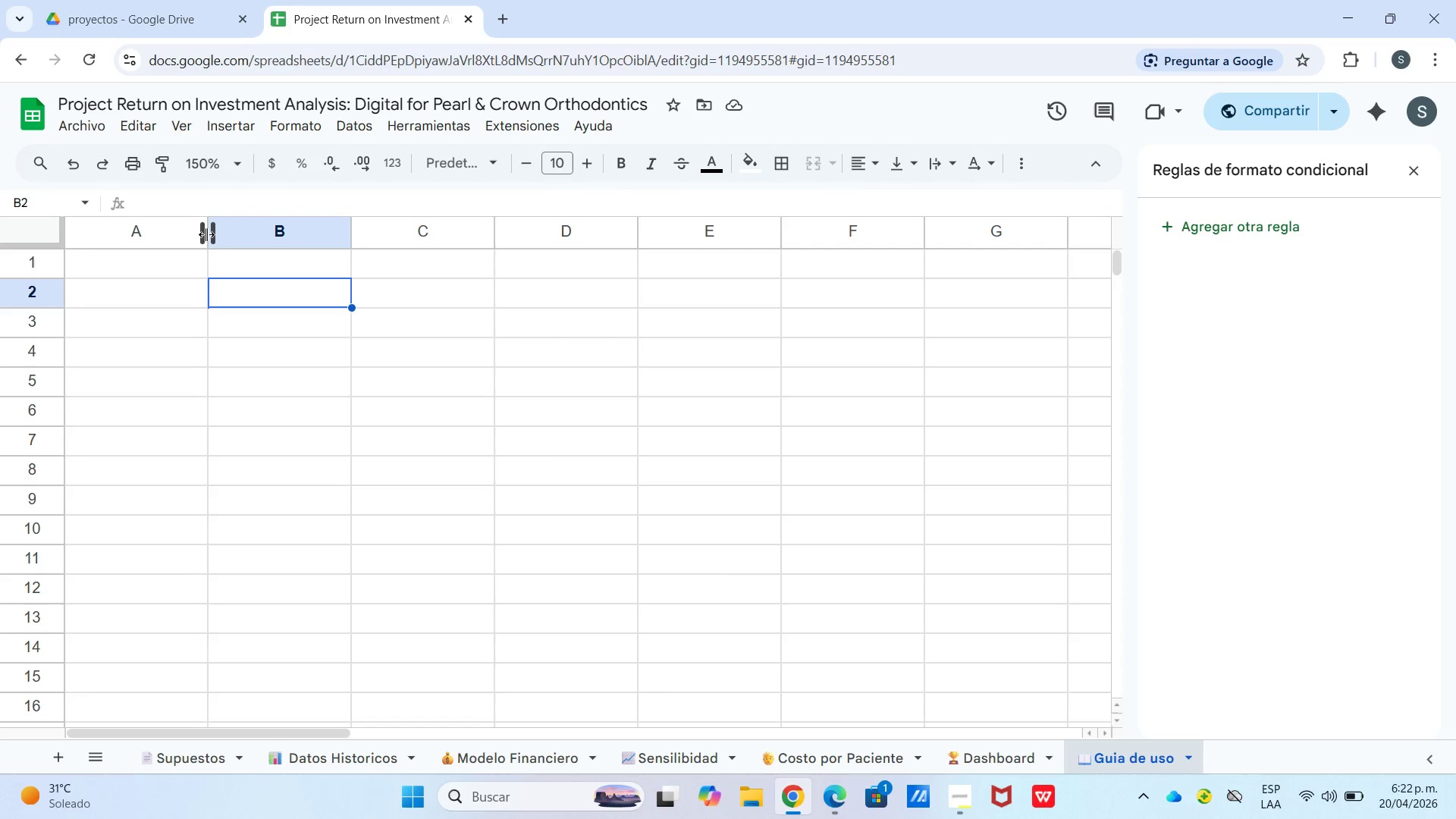 
left_click_drag(start_coordinate=[208, 234], to_coordinate=[108, 229])
 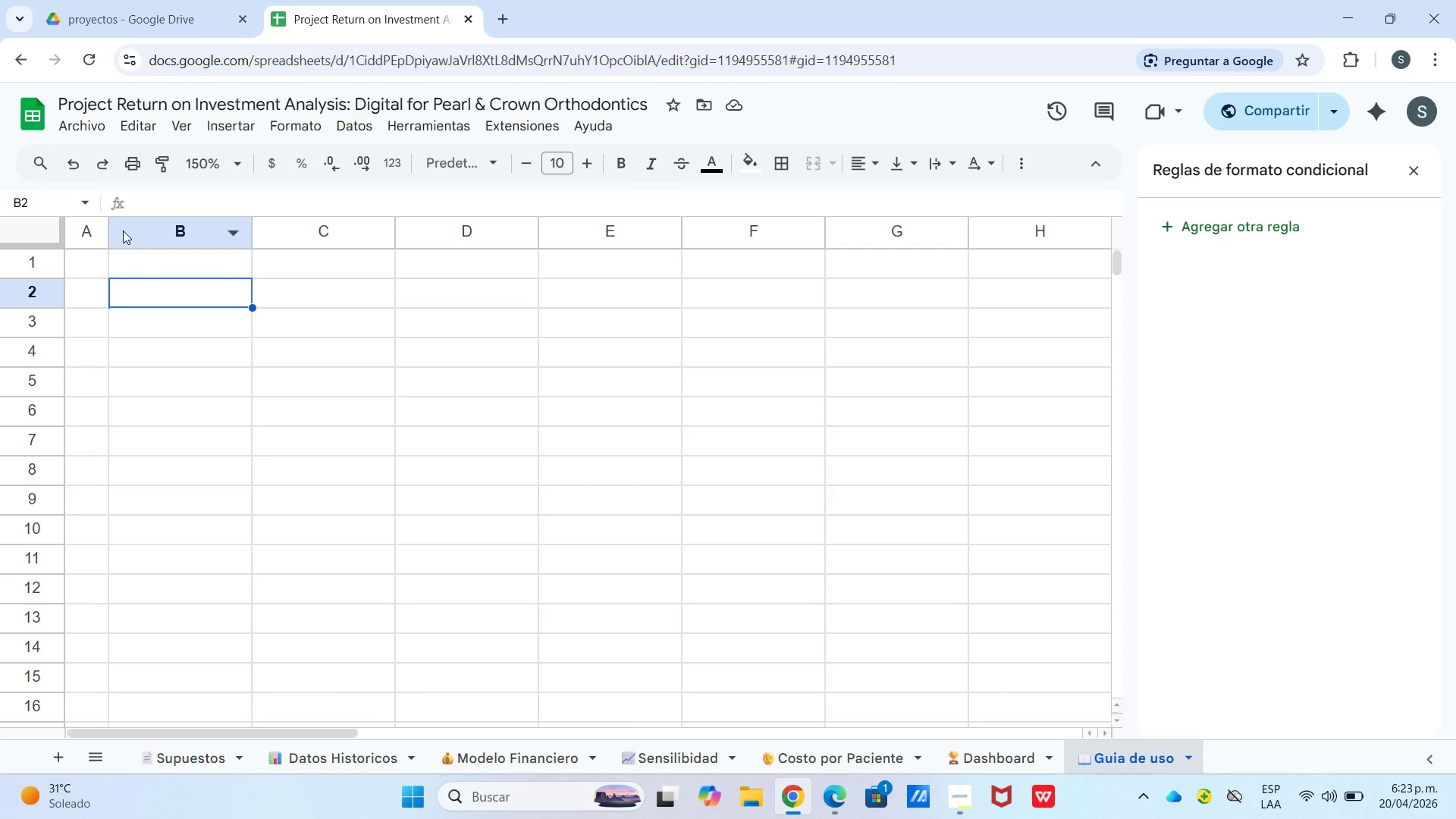 
wait(14.3)
 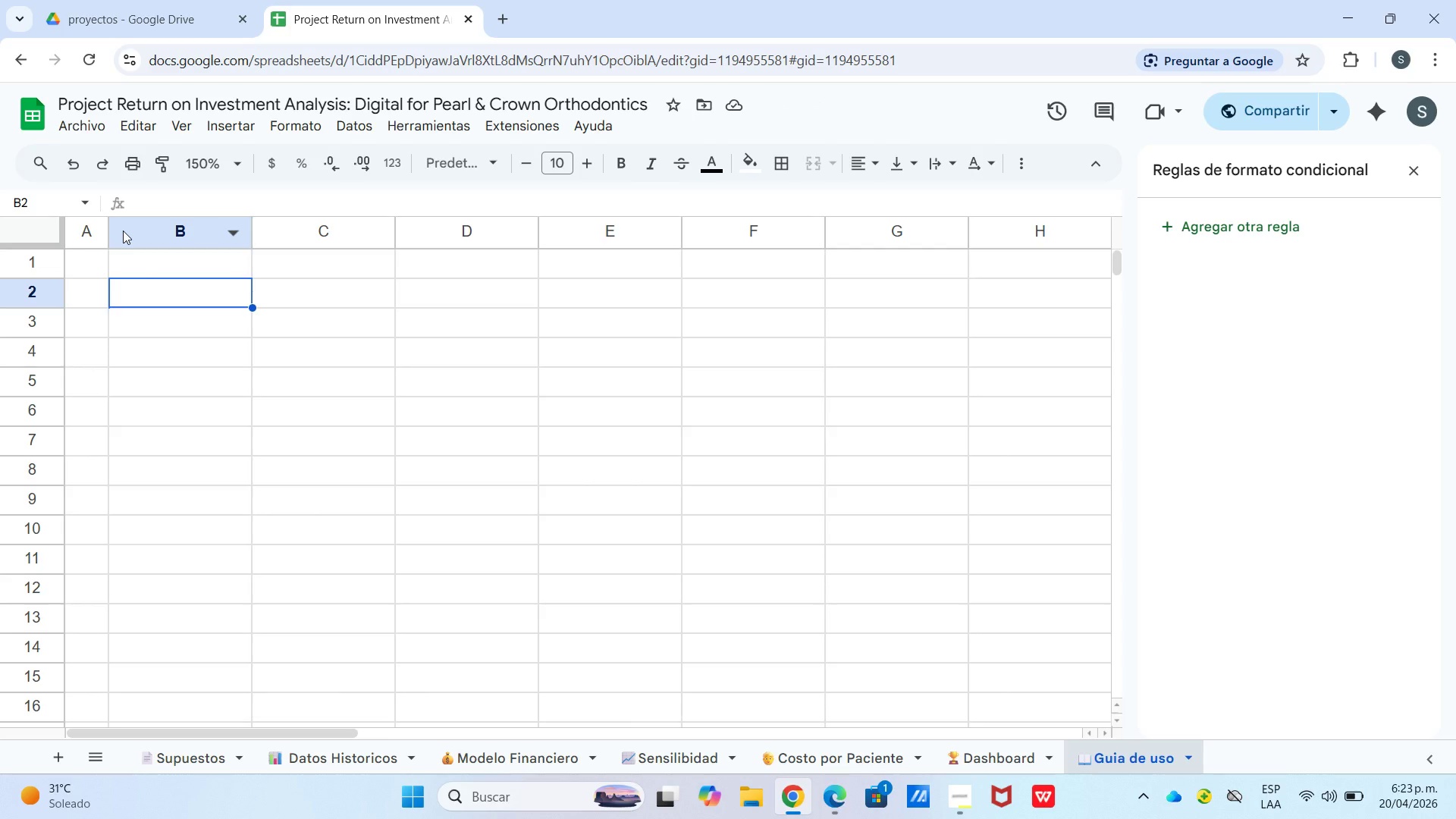 
scroll: coordinate [116, 231], scroll_direction: up, amount: 1.0
 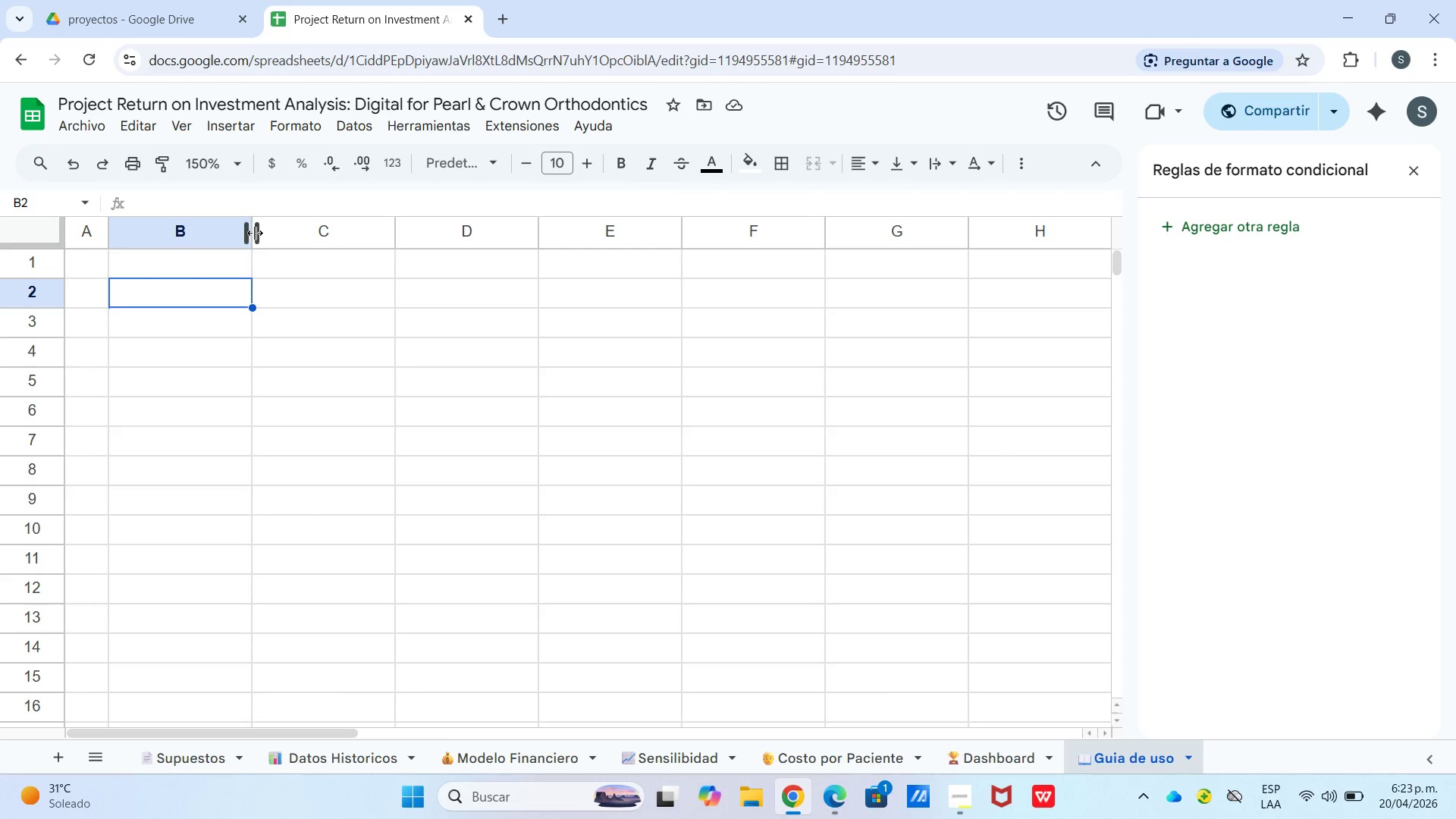 
left_click_drag(start_coordinate=[252, 233], to_coordinate=[954, 261])
 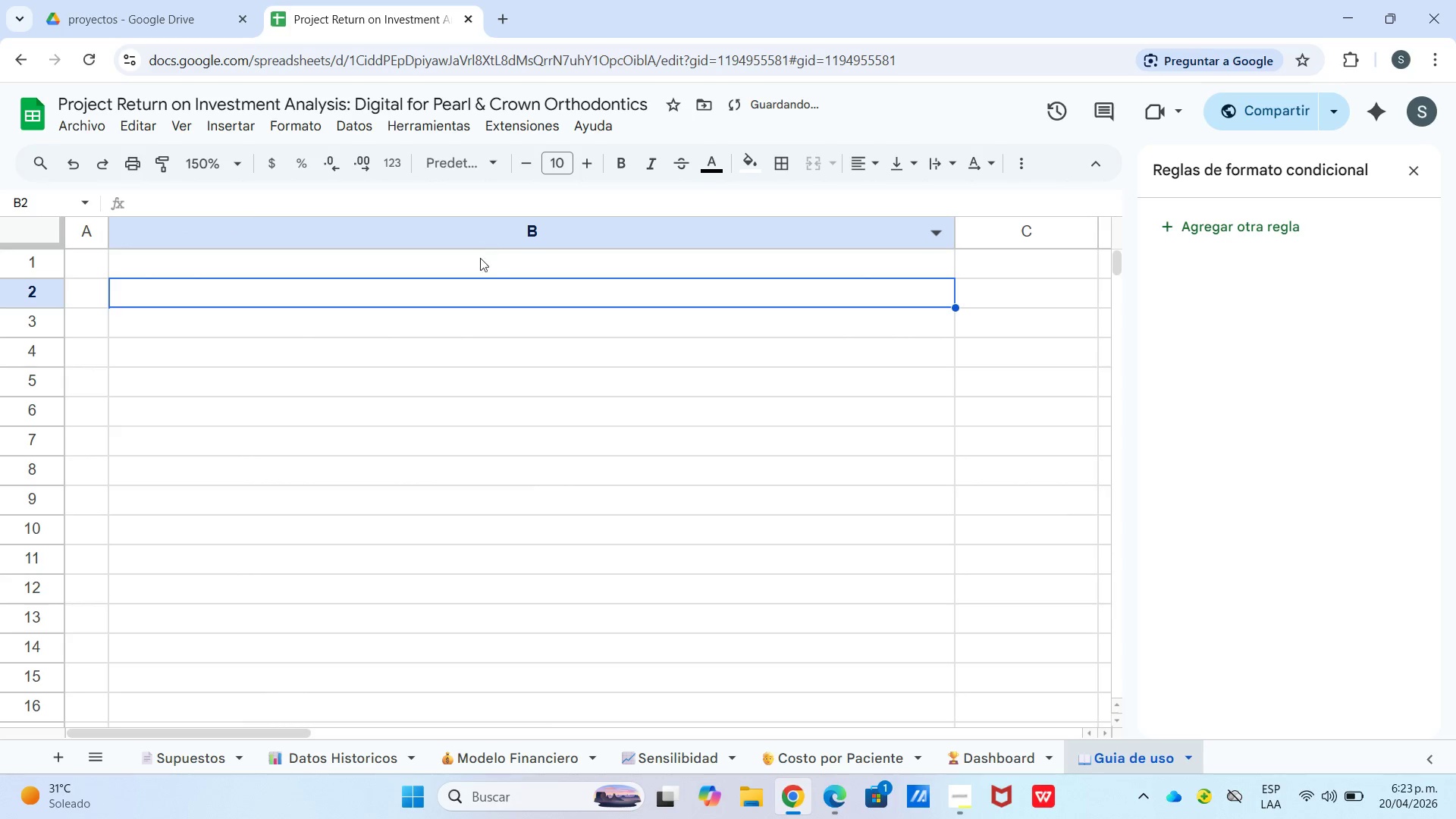 
double_click([482, 263])
 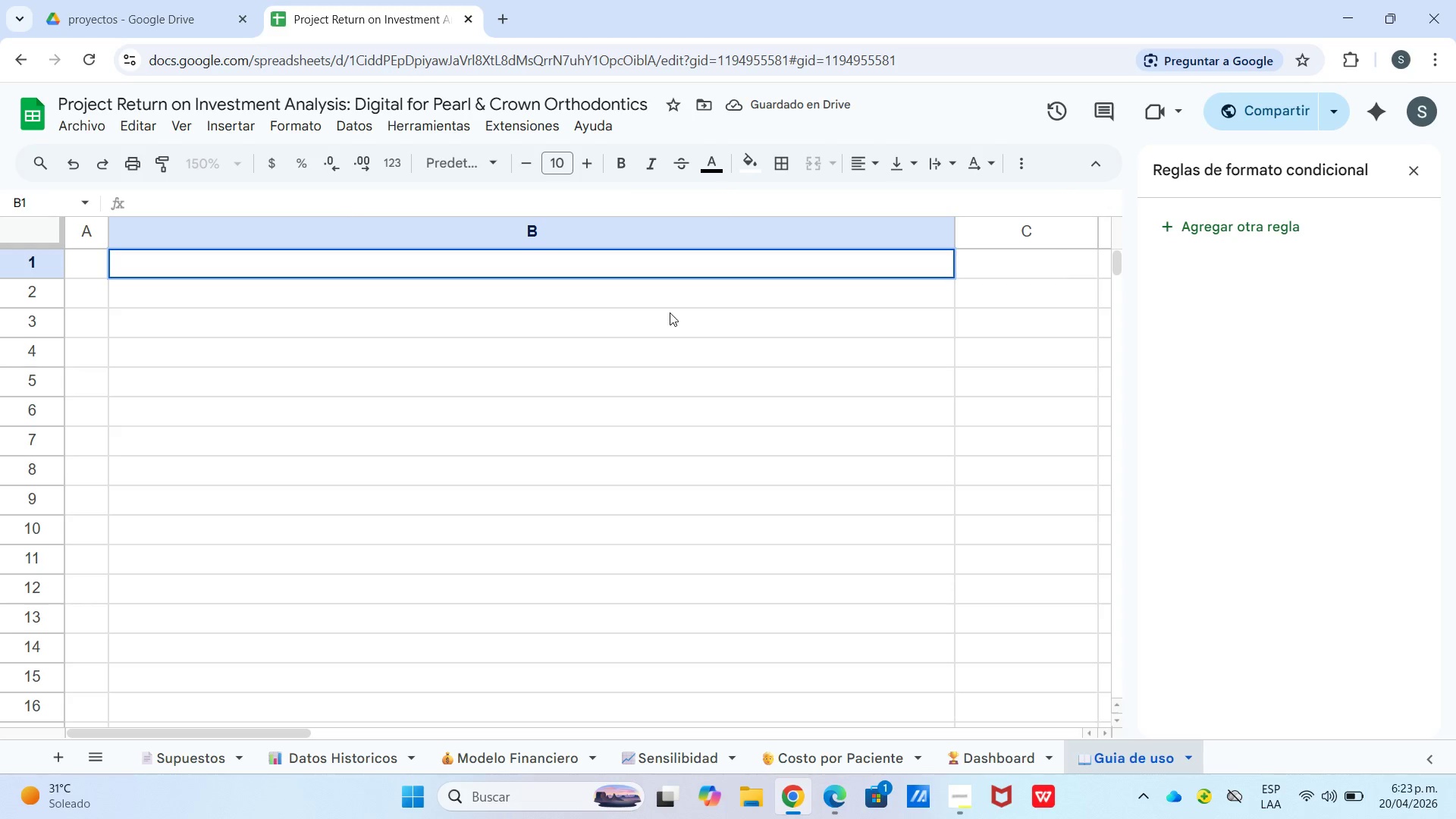 
wait(5.14)
 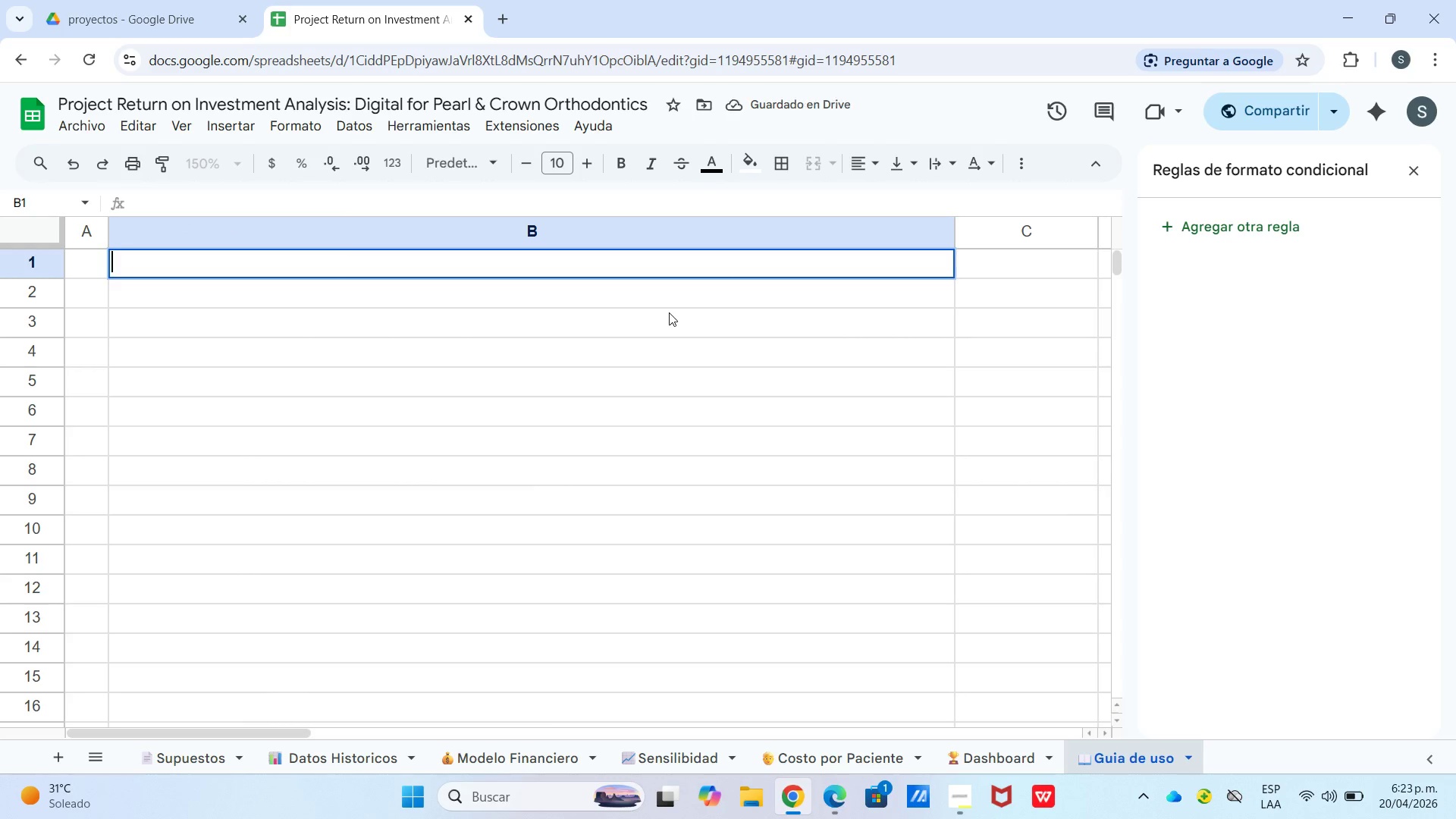 
double_click([573, 268])
 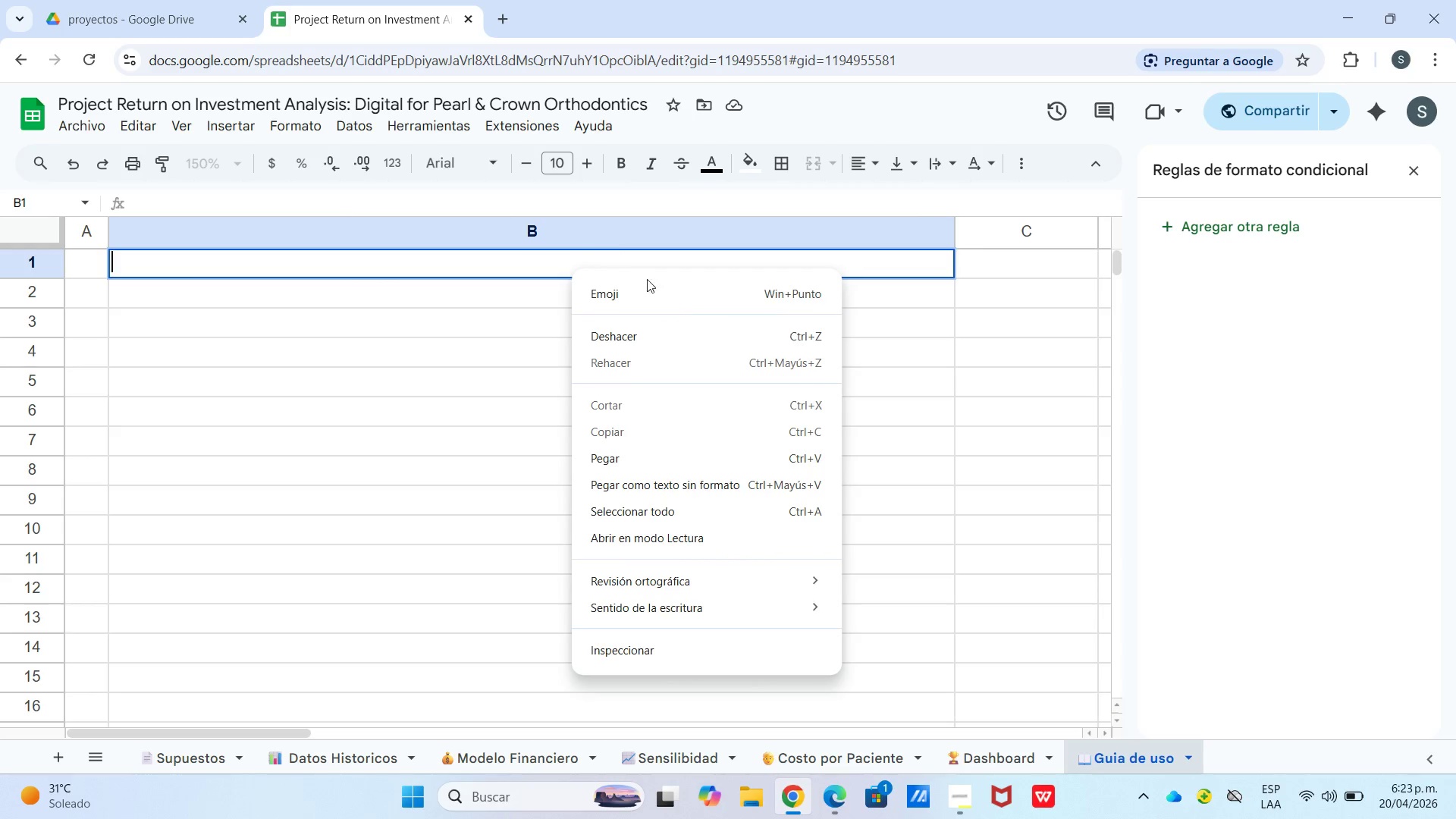 
left_click([651, 309])
 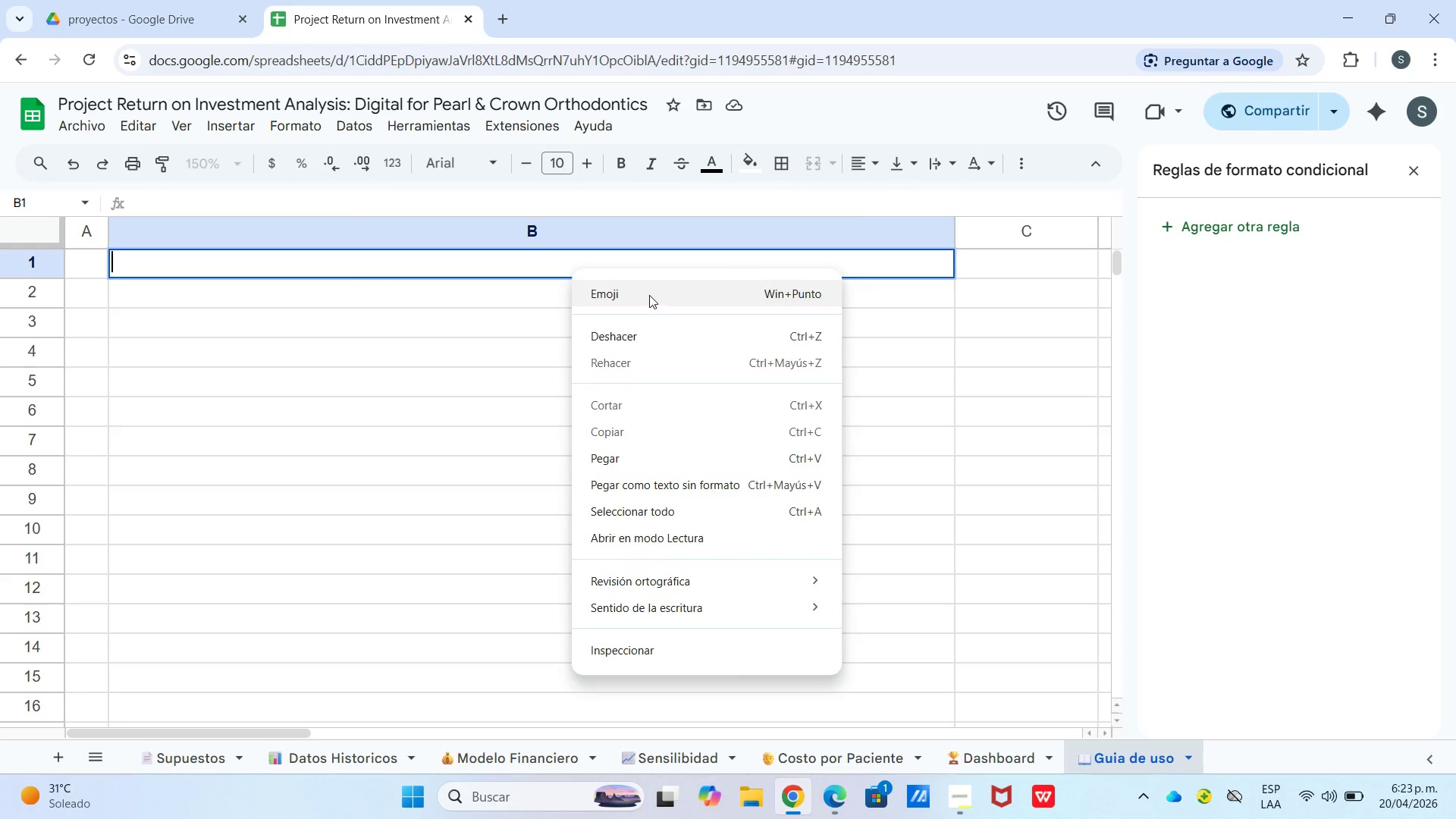 
key(Meta+Period)
 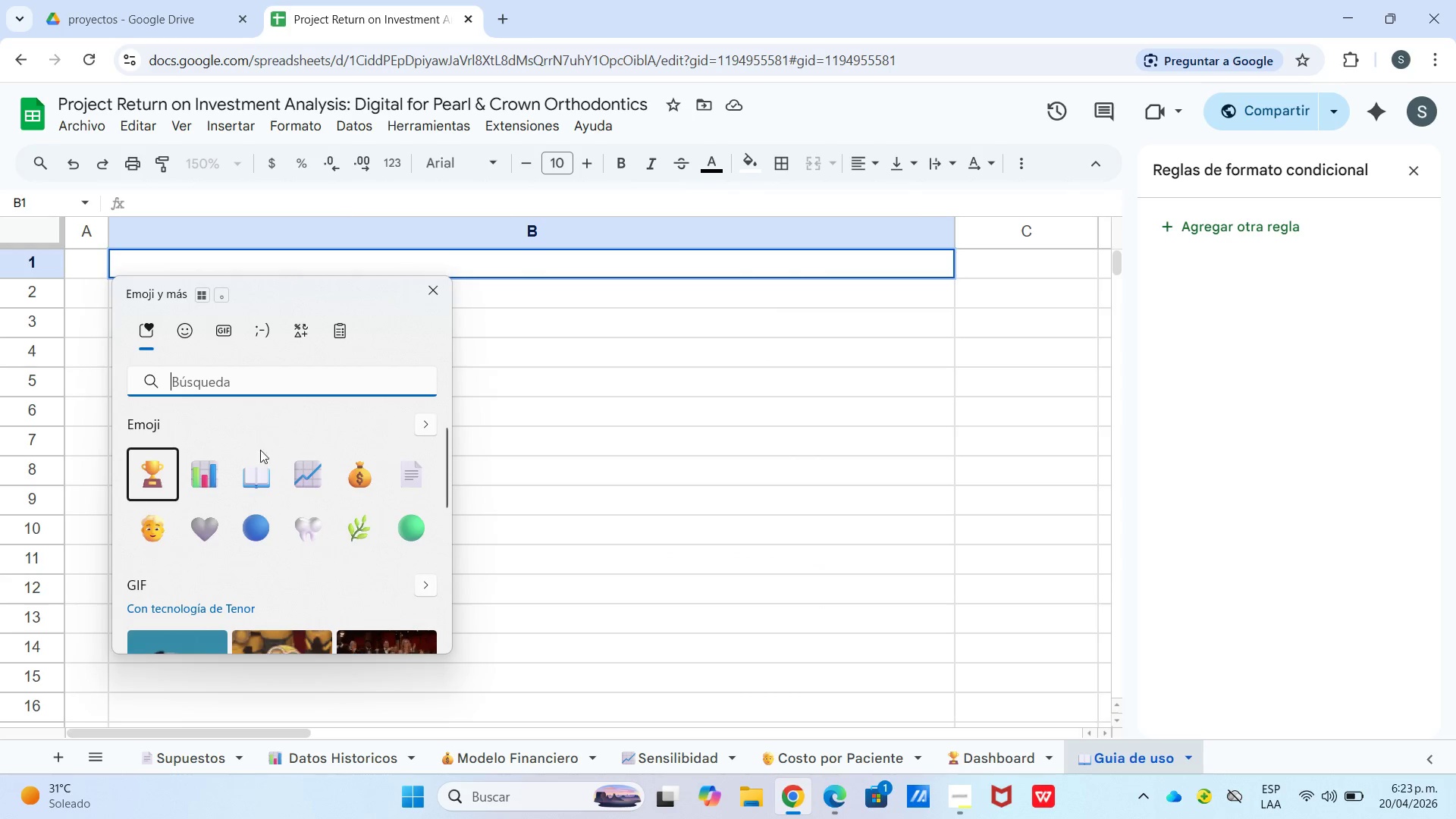 
key(Meta+MetaLeft)
 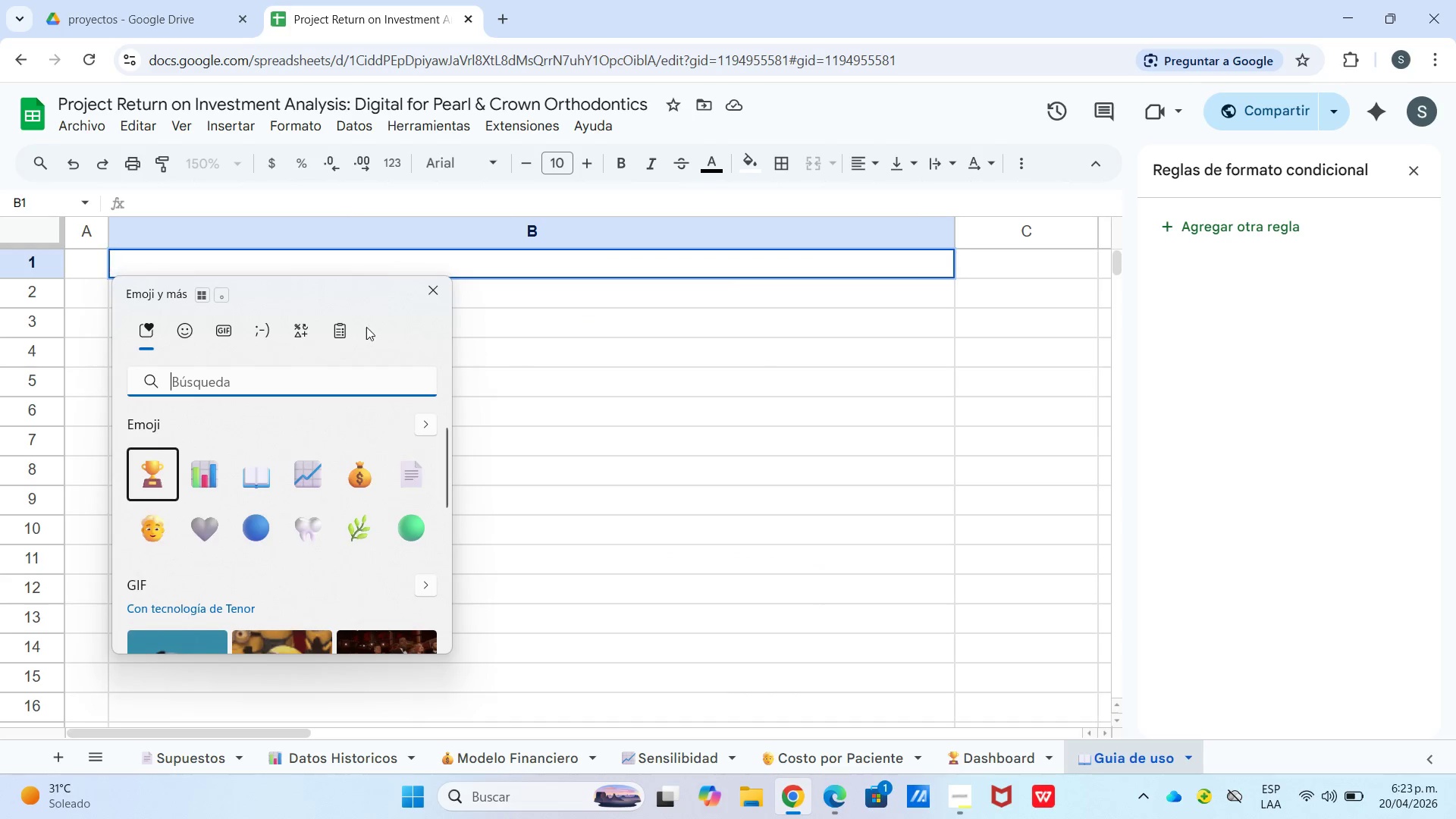 
left_click([256, 483])
 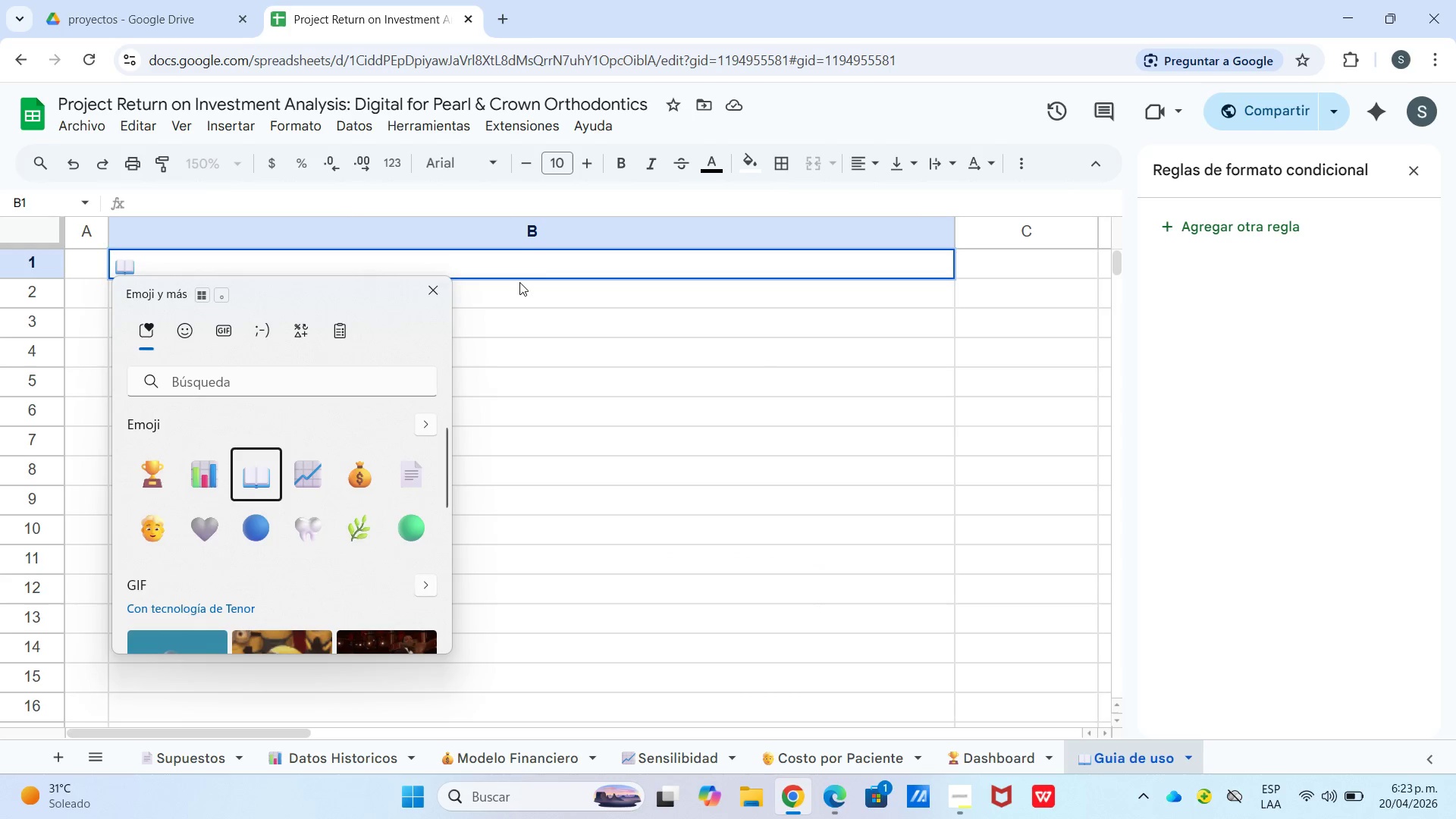 
type(GUIA PASO A PASO - COMO USAR ESTE ARCHIVO EN GOOGLE SHEETS)
 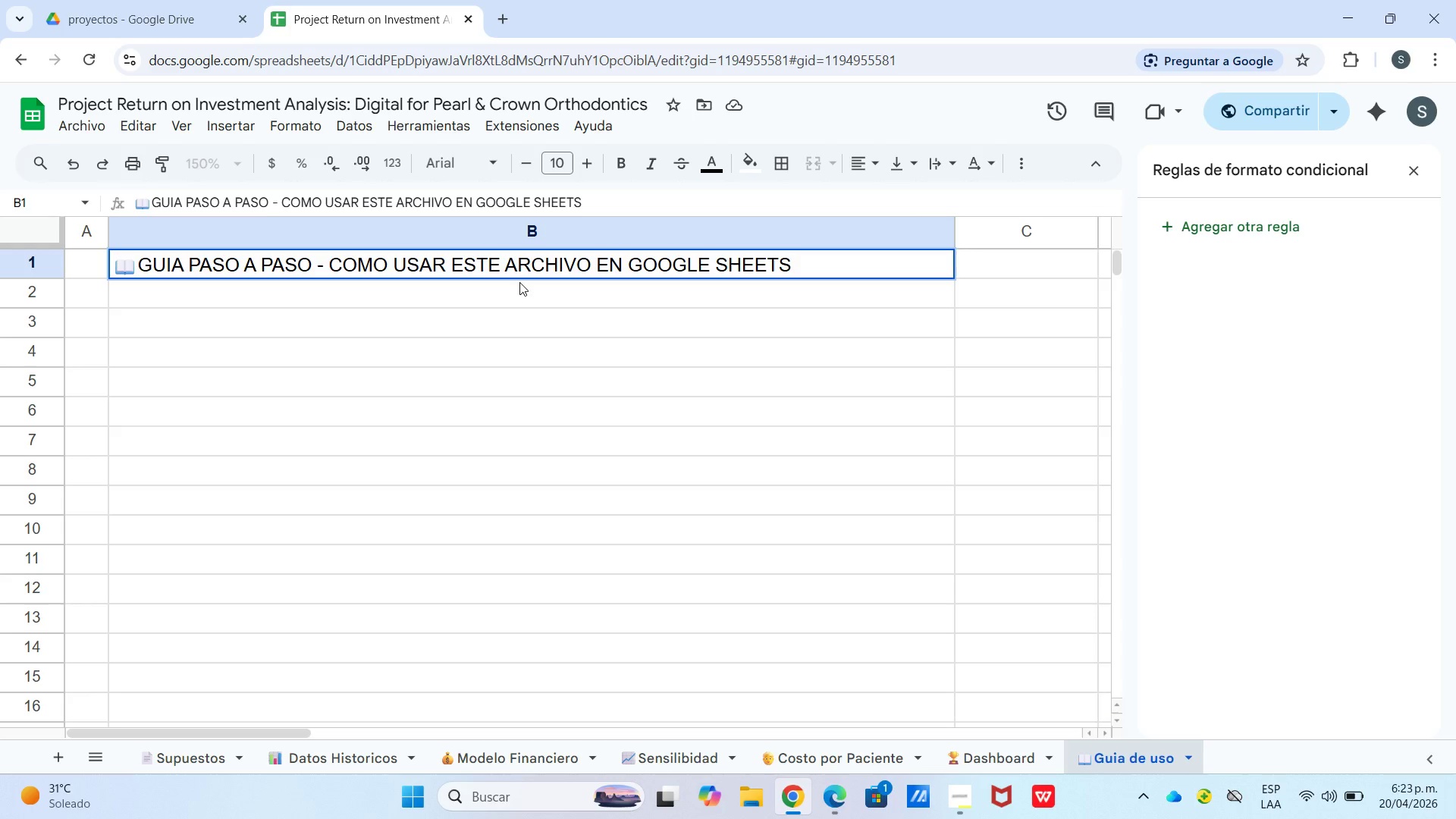 
wait(5.36)
 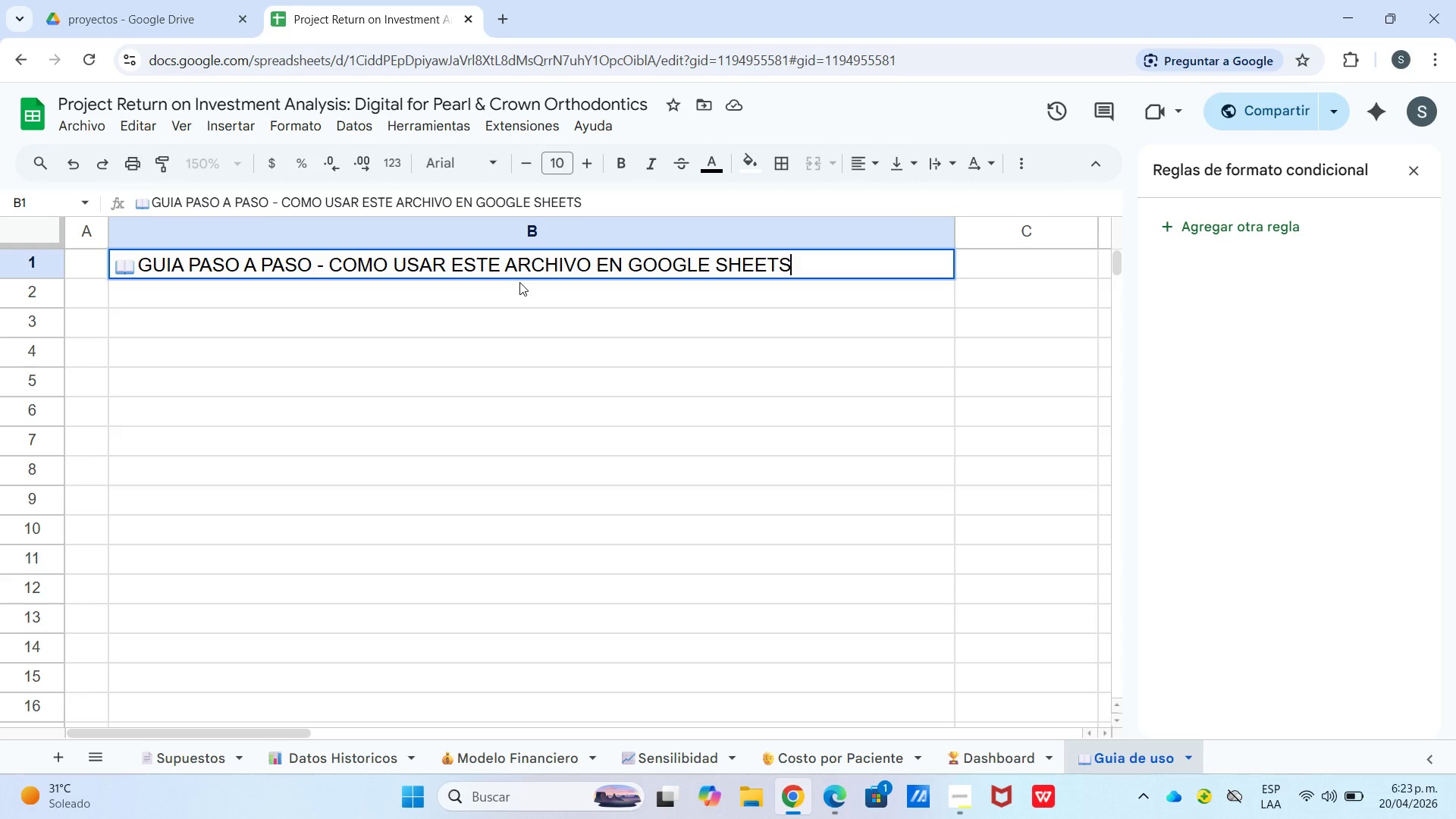 
key(Enter)
 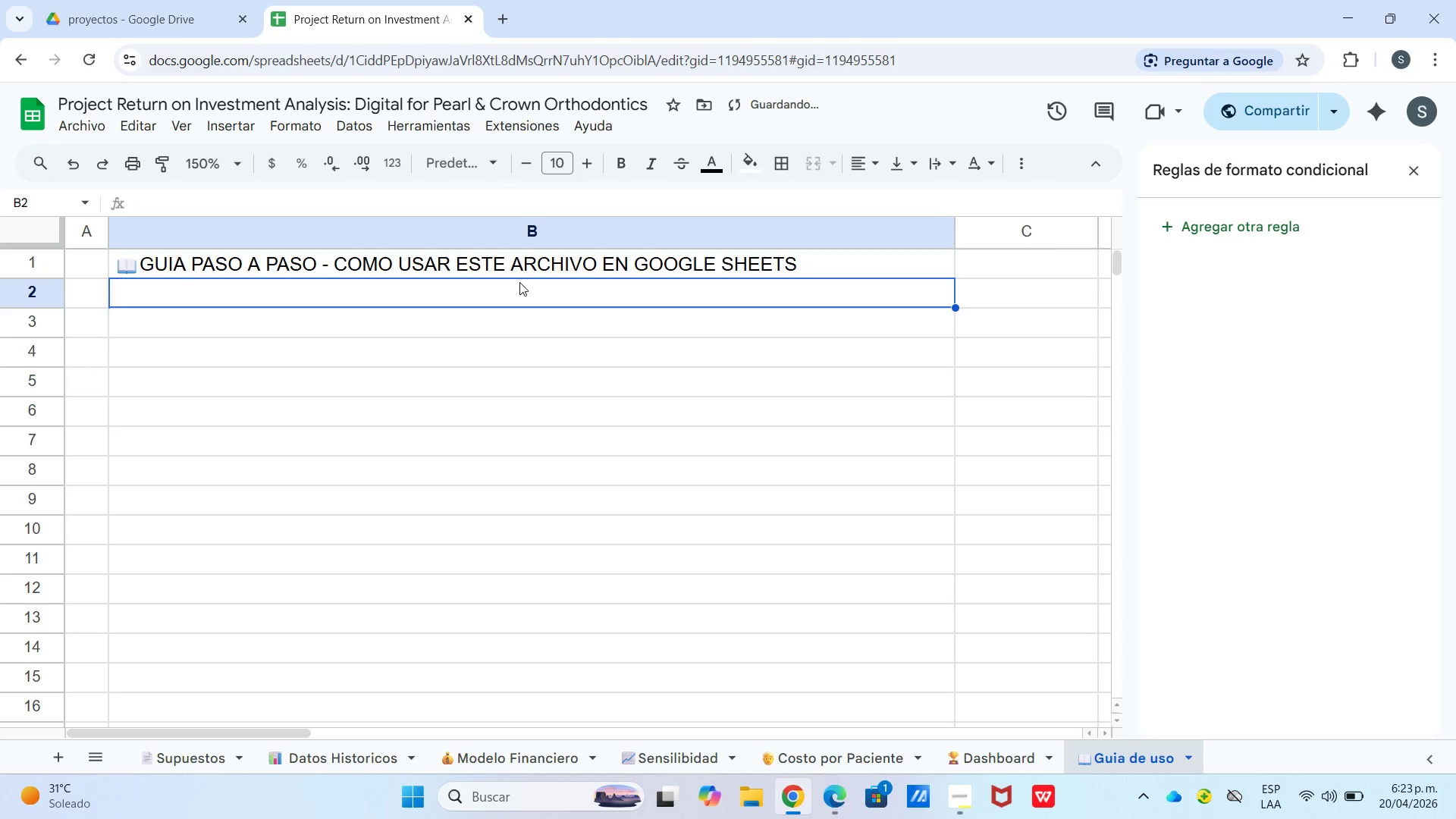 
key(Enter)
 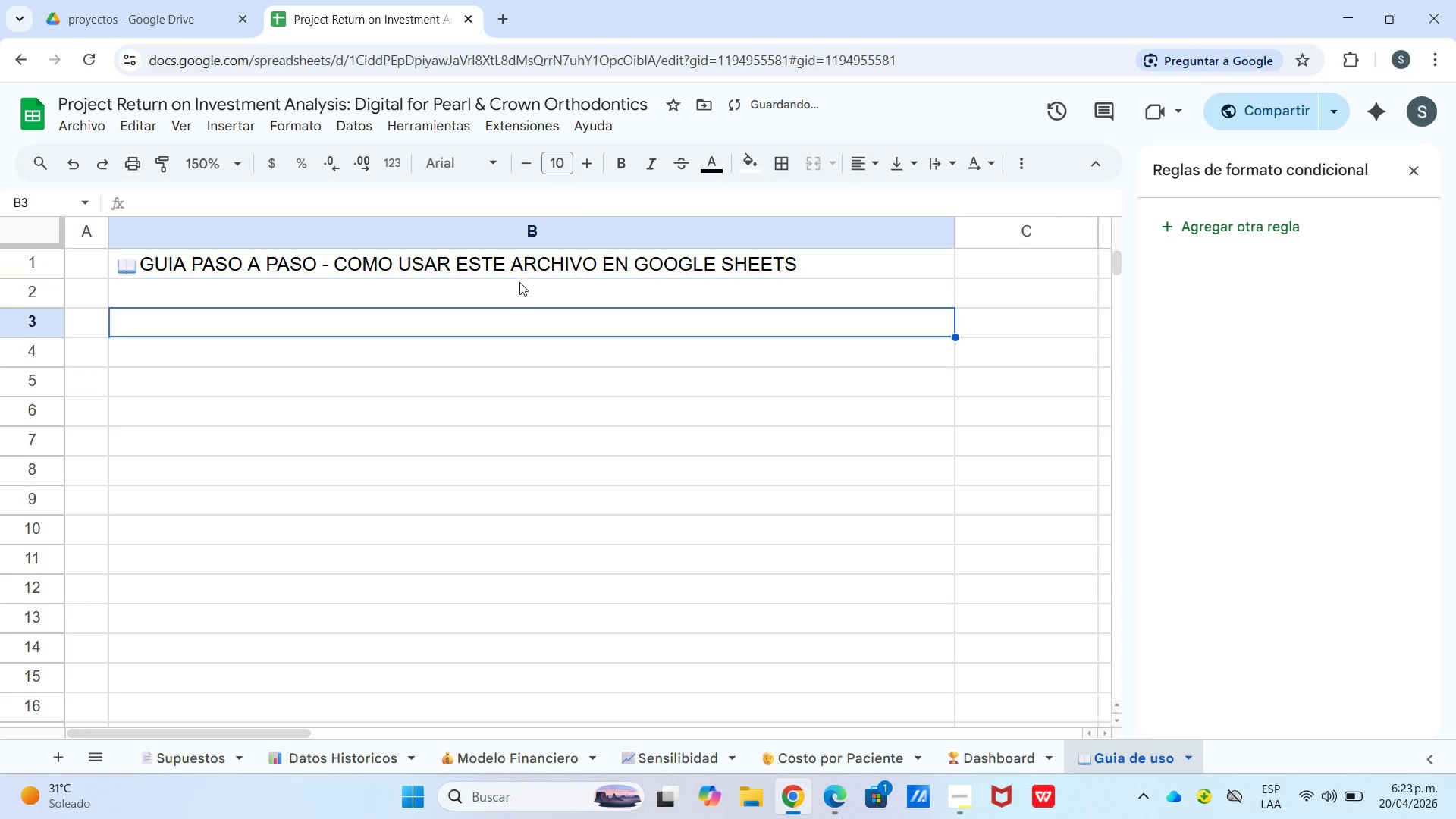 
key(Enter)
 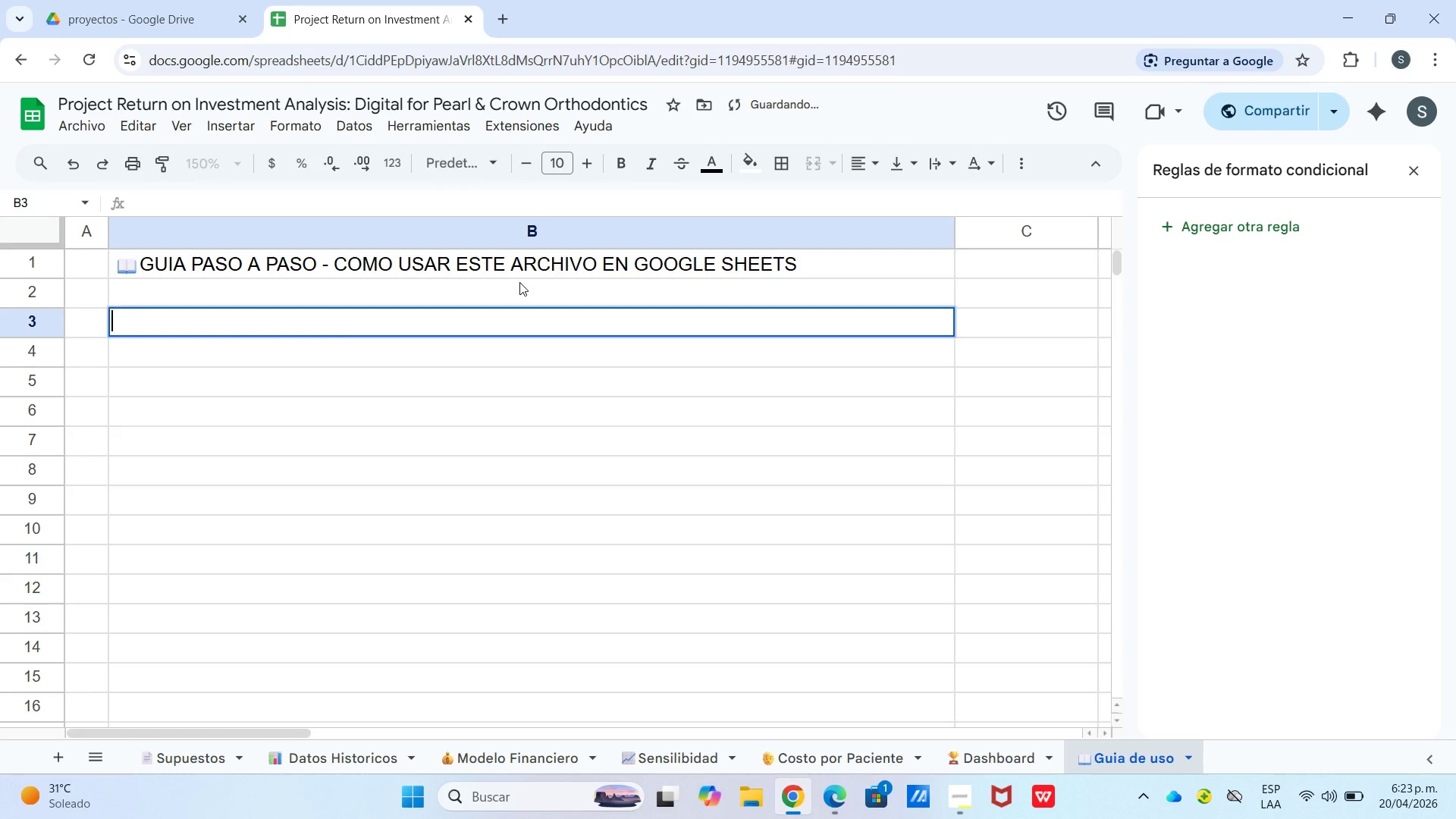 
key(Enter)
 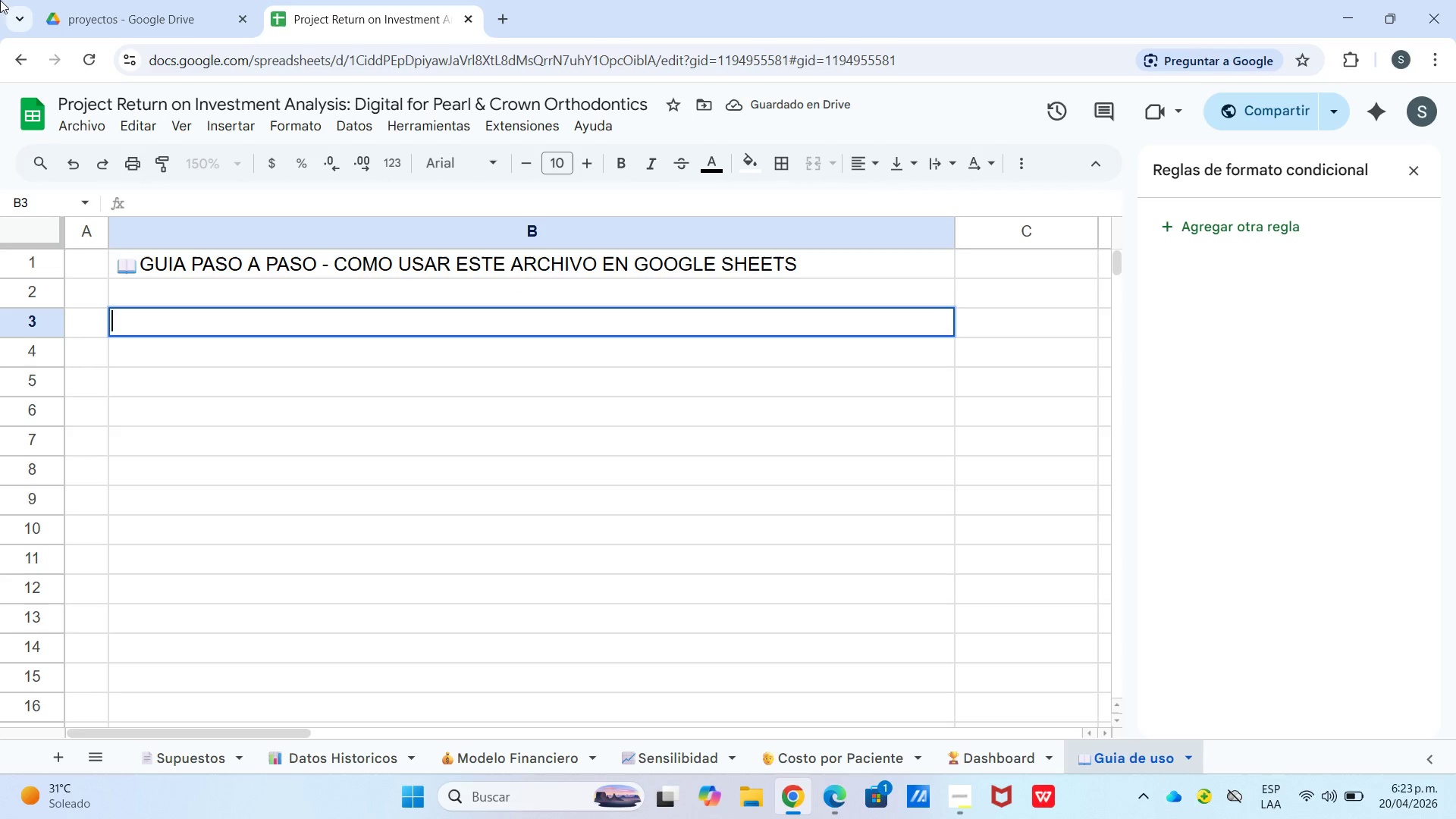 
left_click([383, 266])
 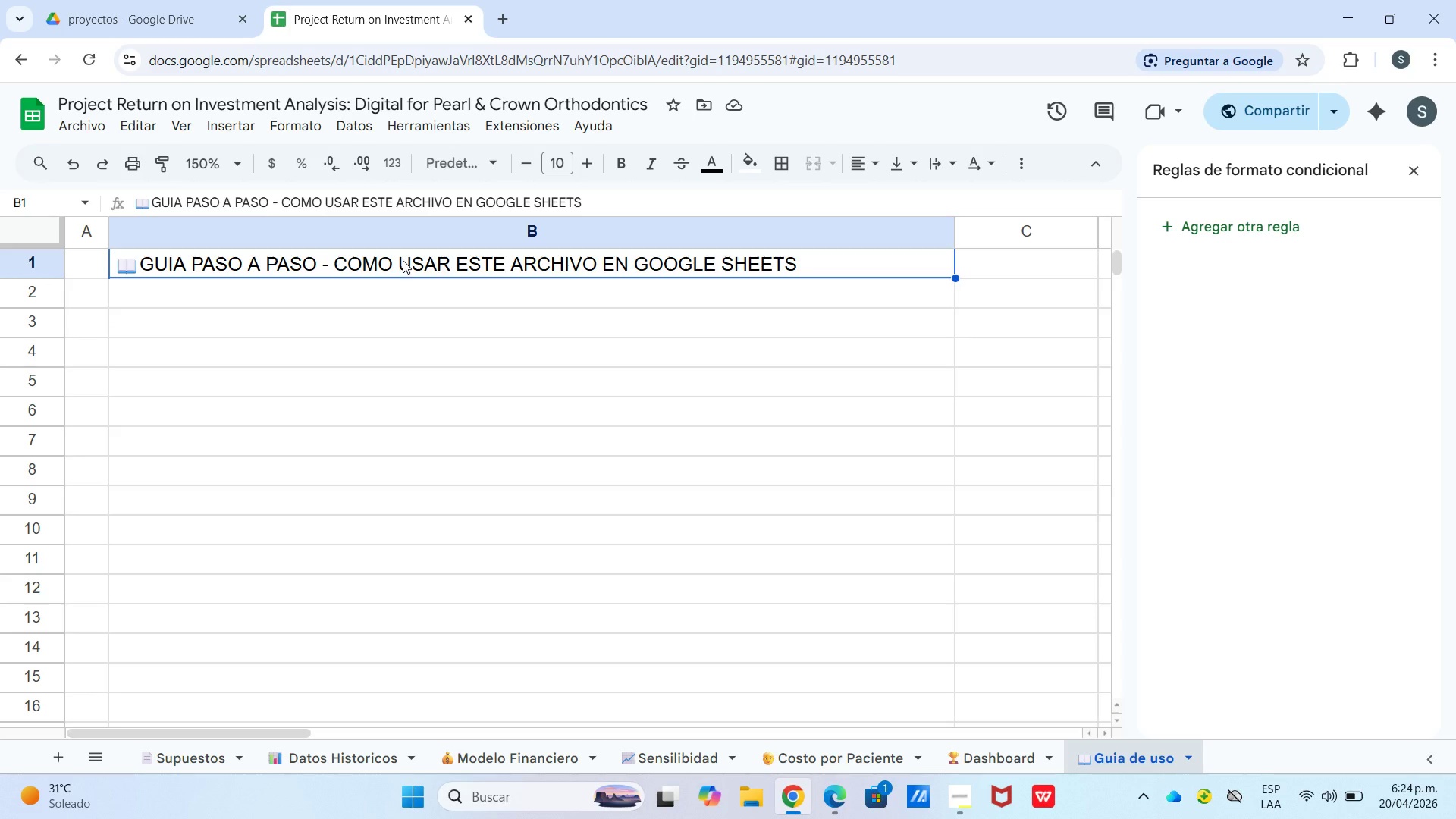 
left_click_drag(start_coordinate=[406, 246], to_coordinate=[412, 290])
 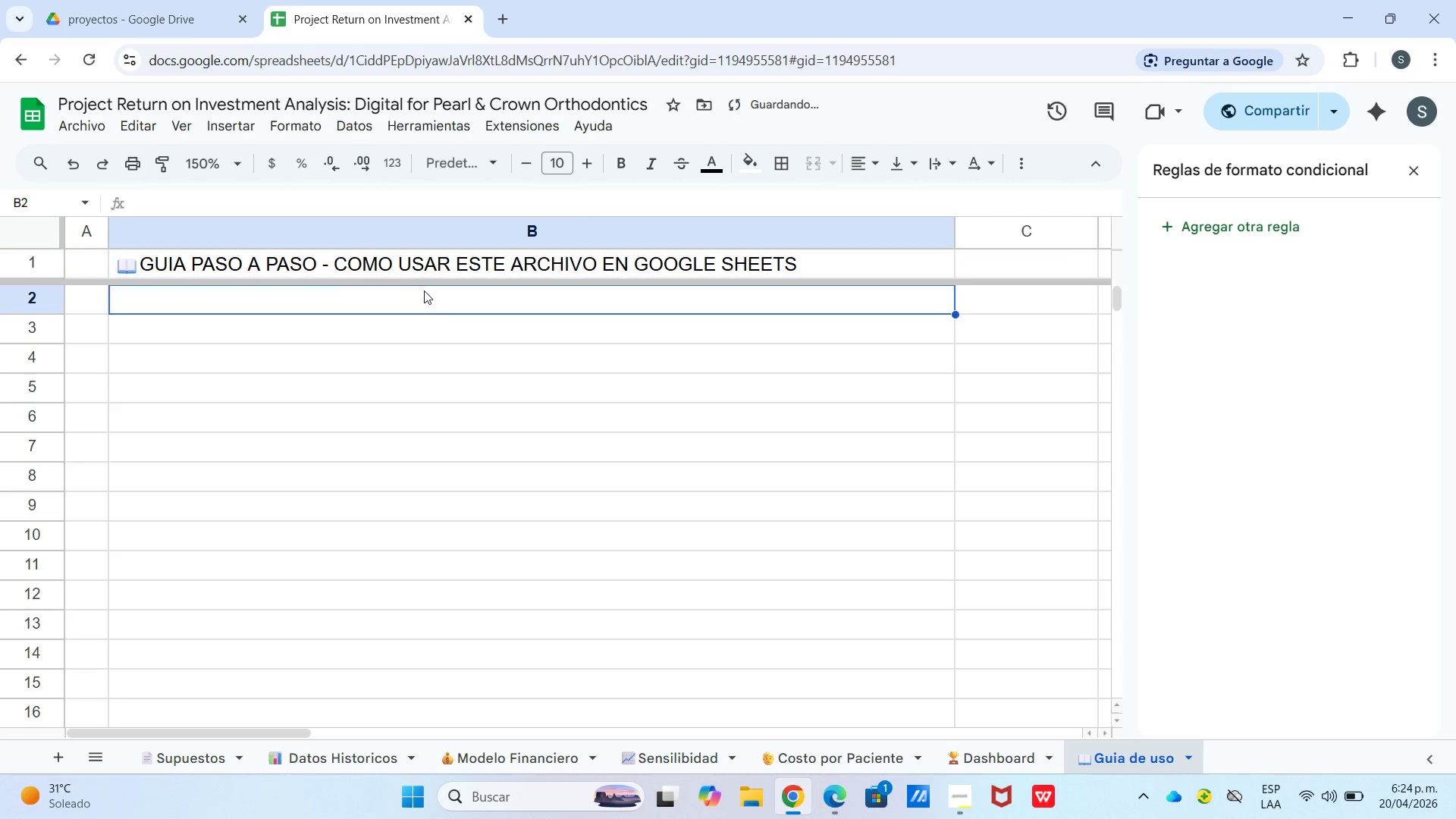 
double_click([422, 271])
 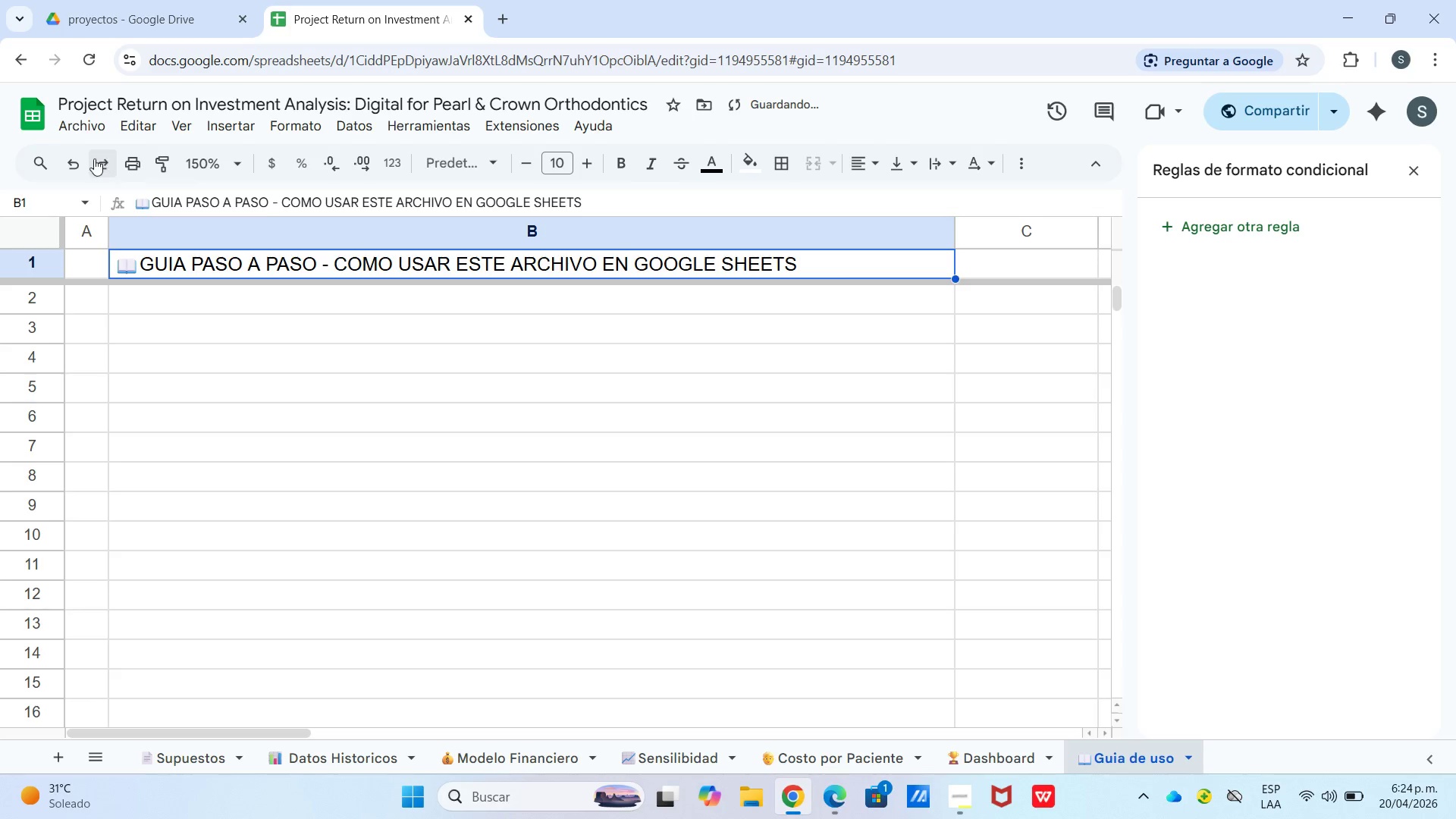 
left_click([83, 161])
 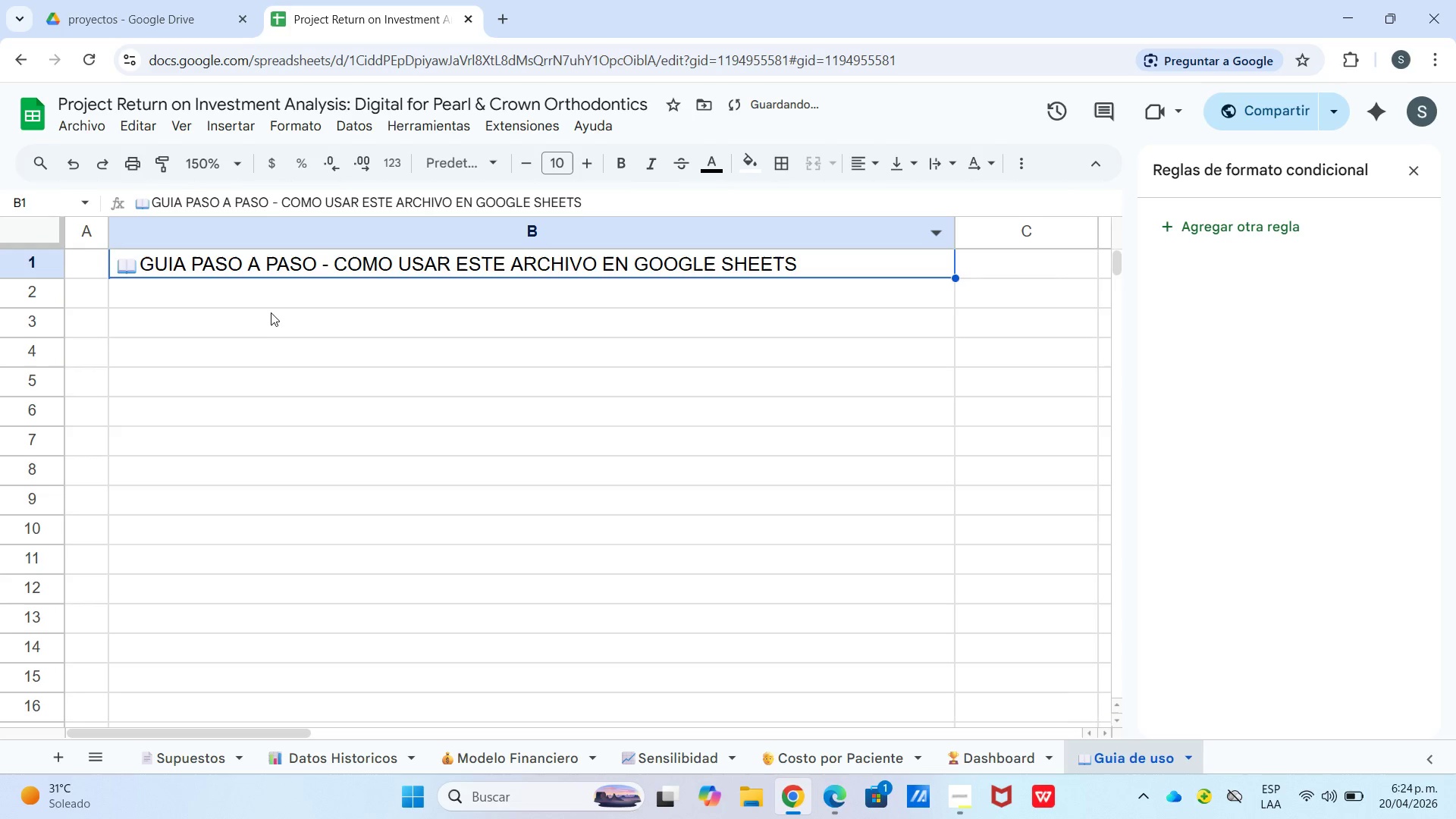 
left_click_drag(start_coordinate=[271, 311], to_coordinate=[272, 306])
 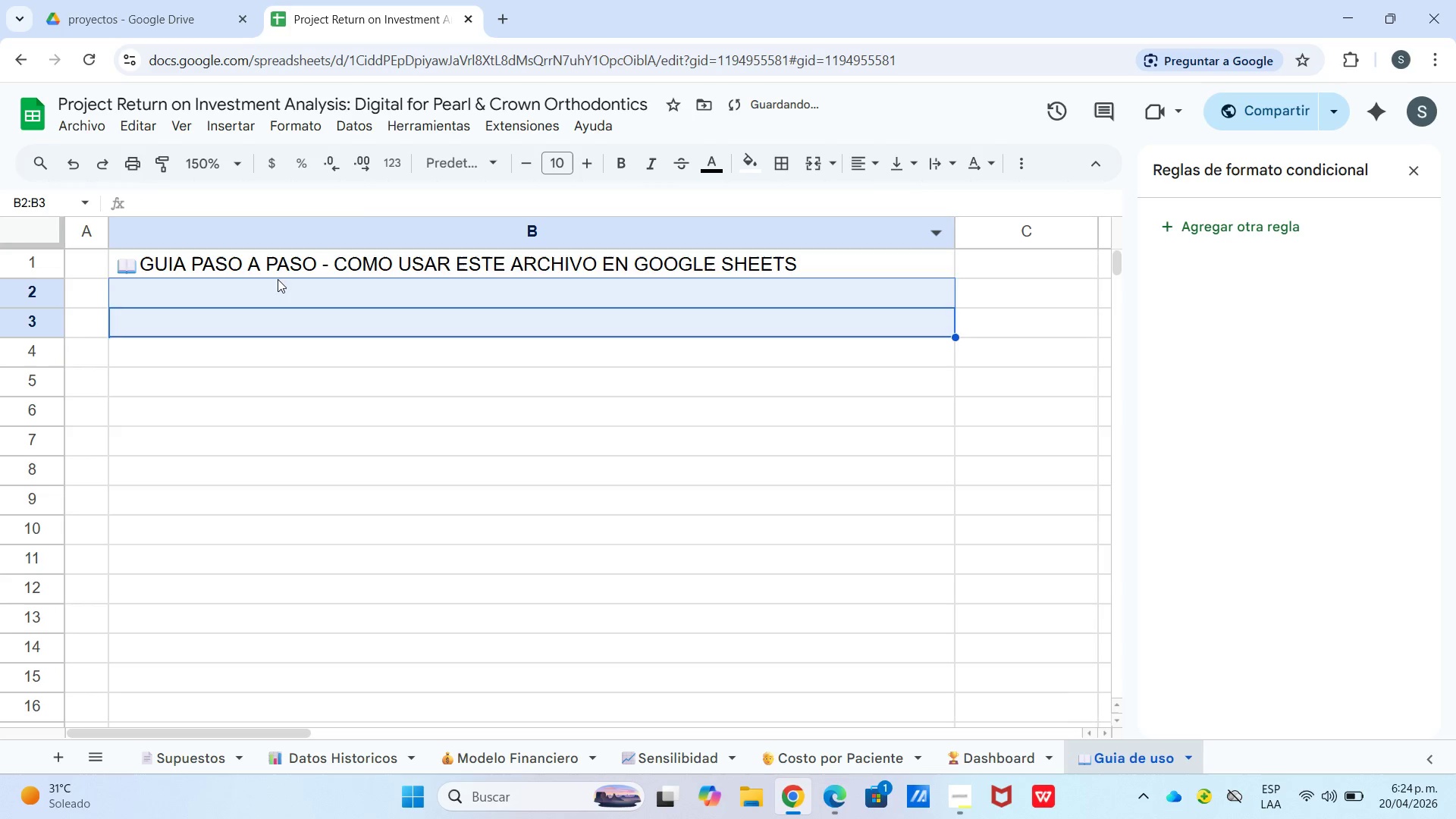 
left_click_drag(start_coordinate=[277, 280], to_coordinate=[278, 274])
 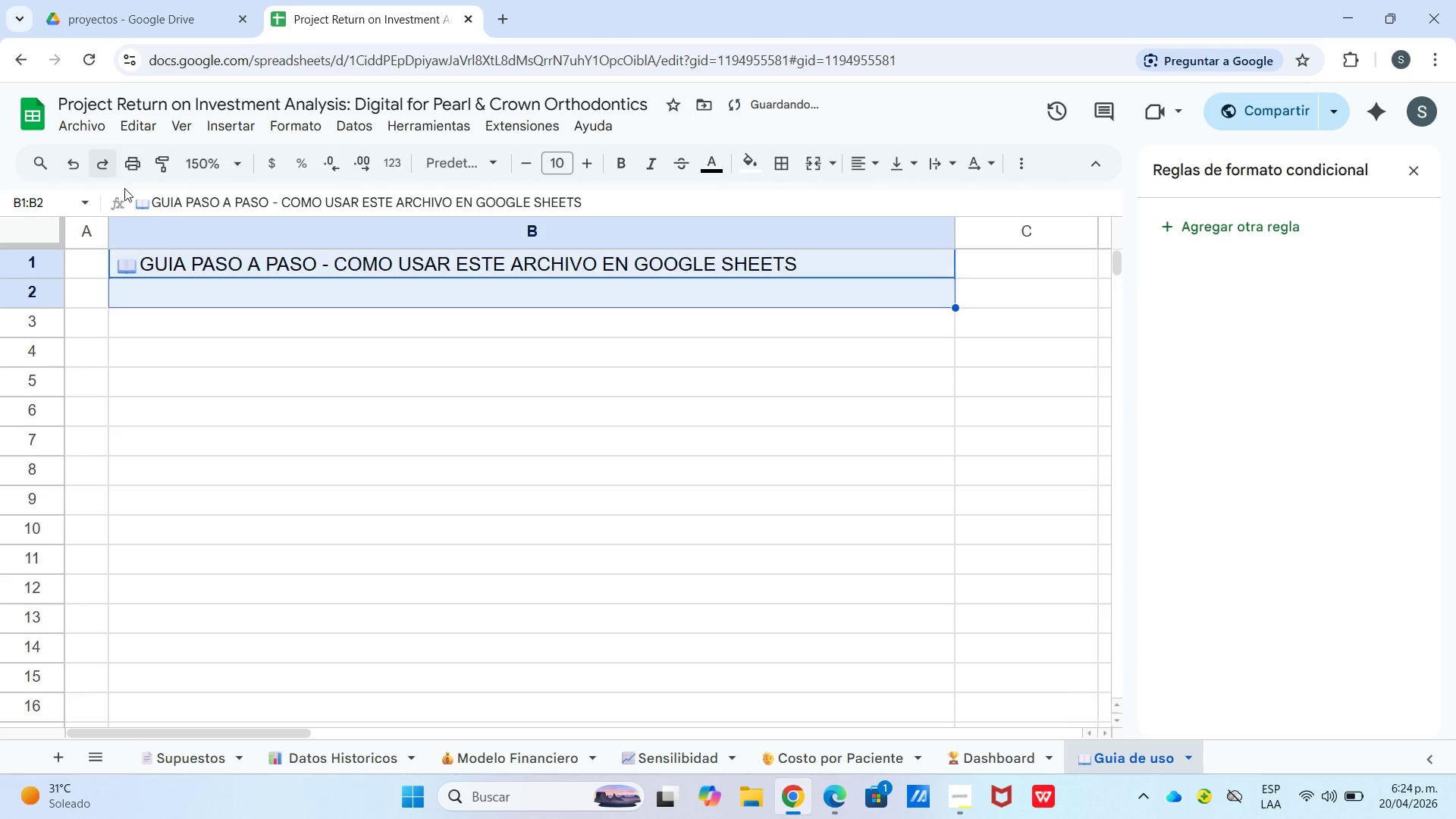 
left_click([154, 260])
 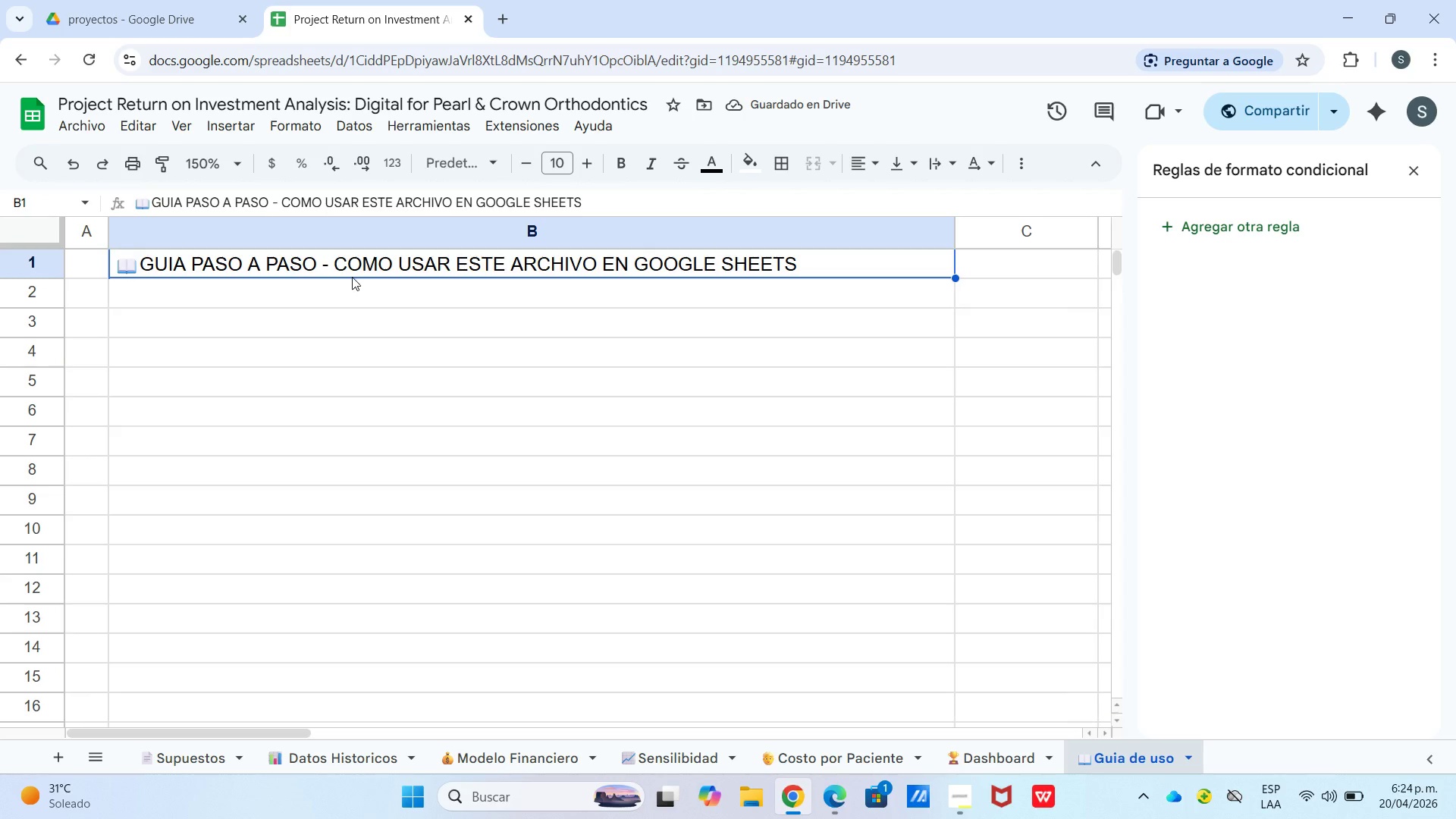 
double_click([392, 275])
 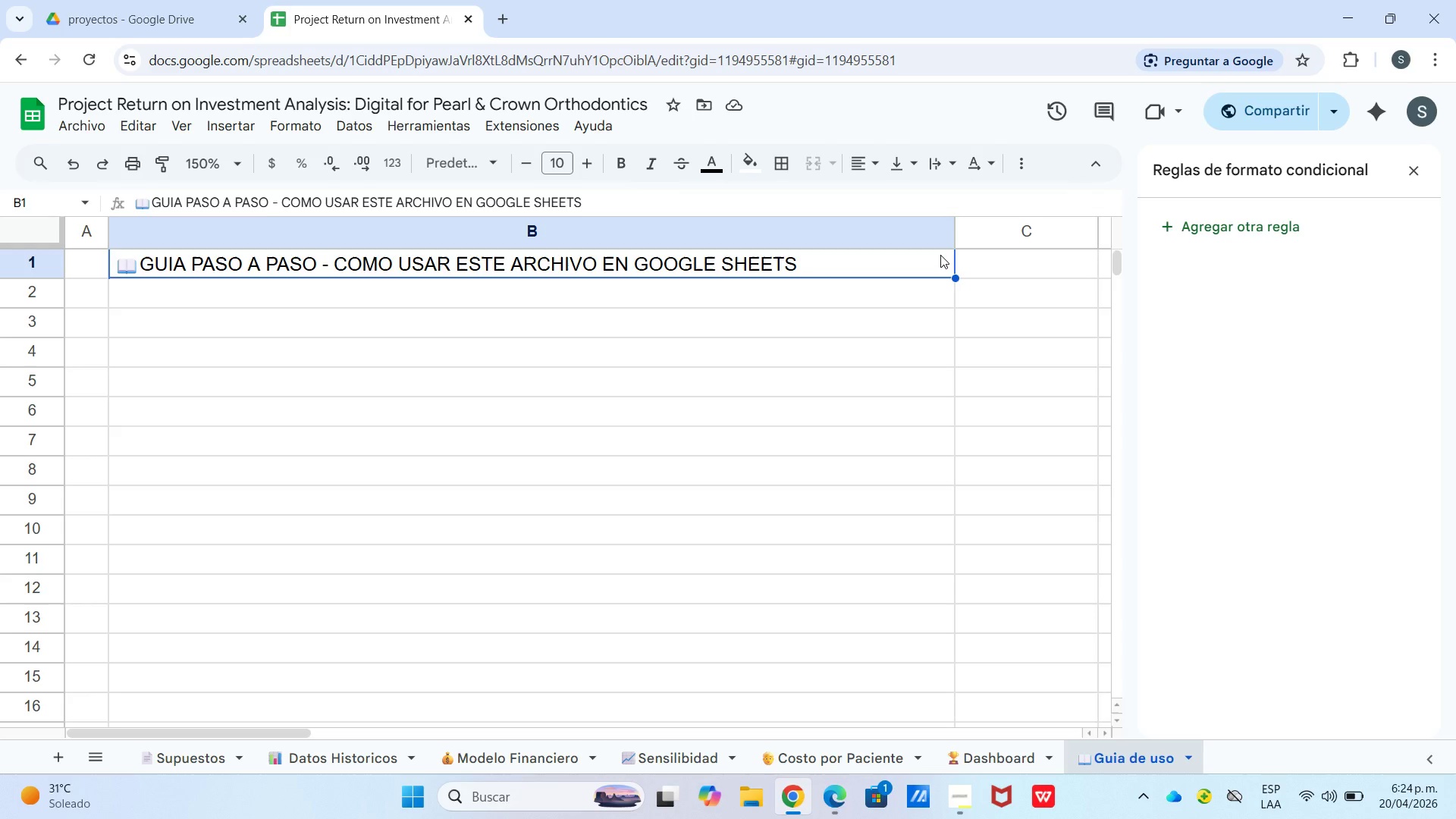 
left_click_drag(start_coordinate=[925, 250], to_coordinate=[925, 292])
 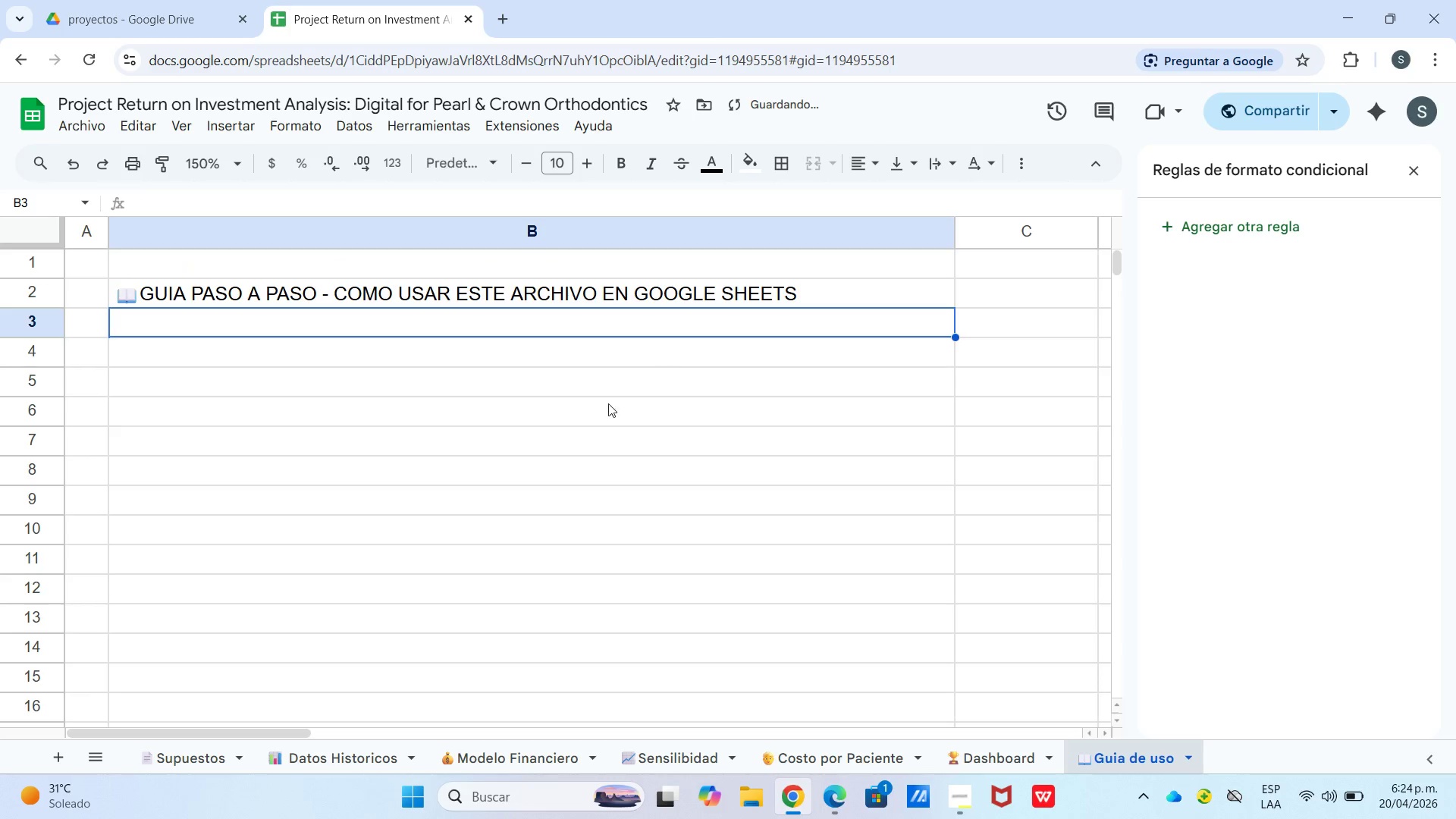 
left_click([350, 362])
 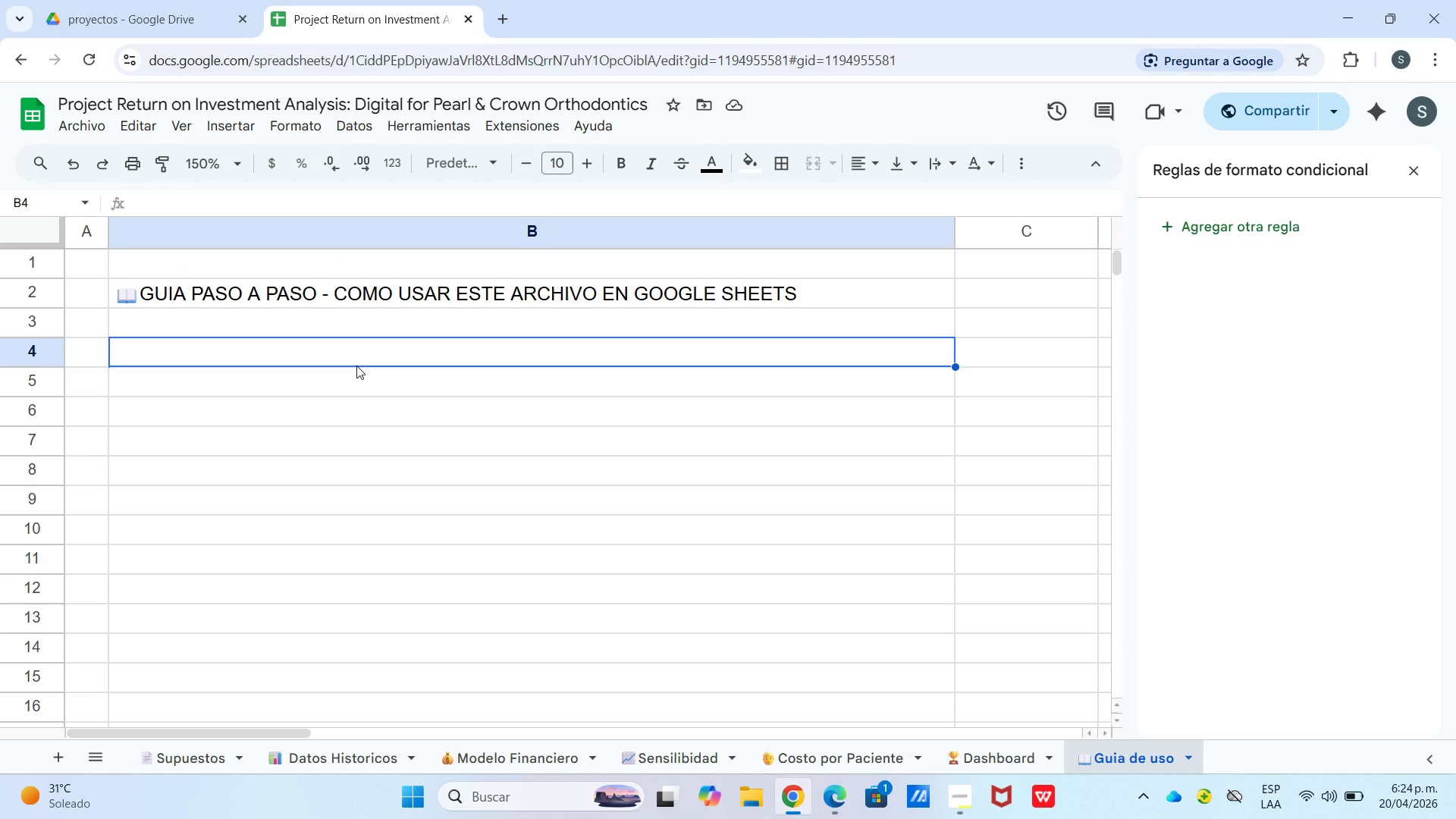 
wait(11.02)
 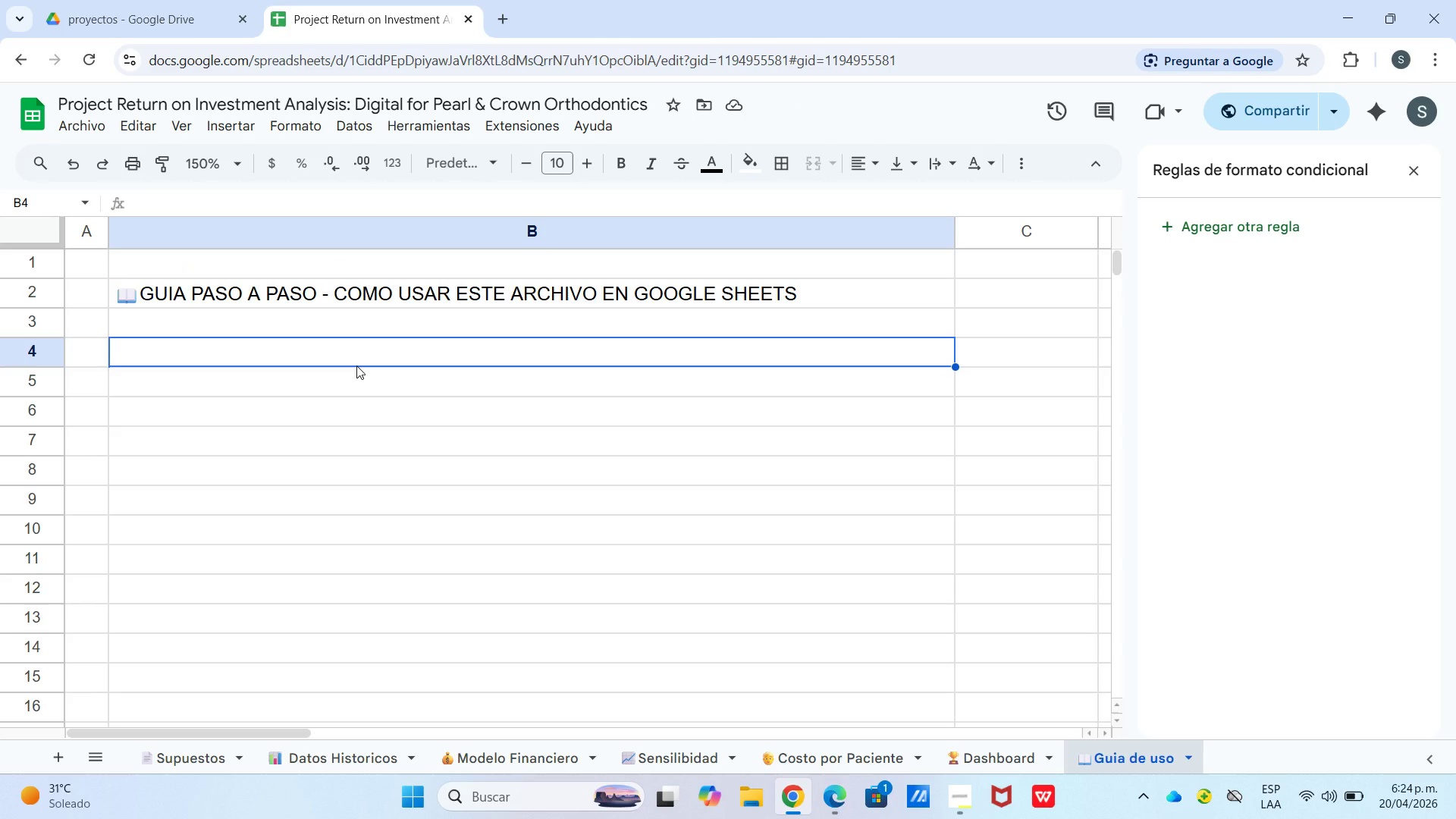 
left_click([56, 295])
 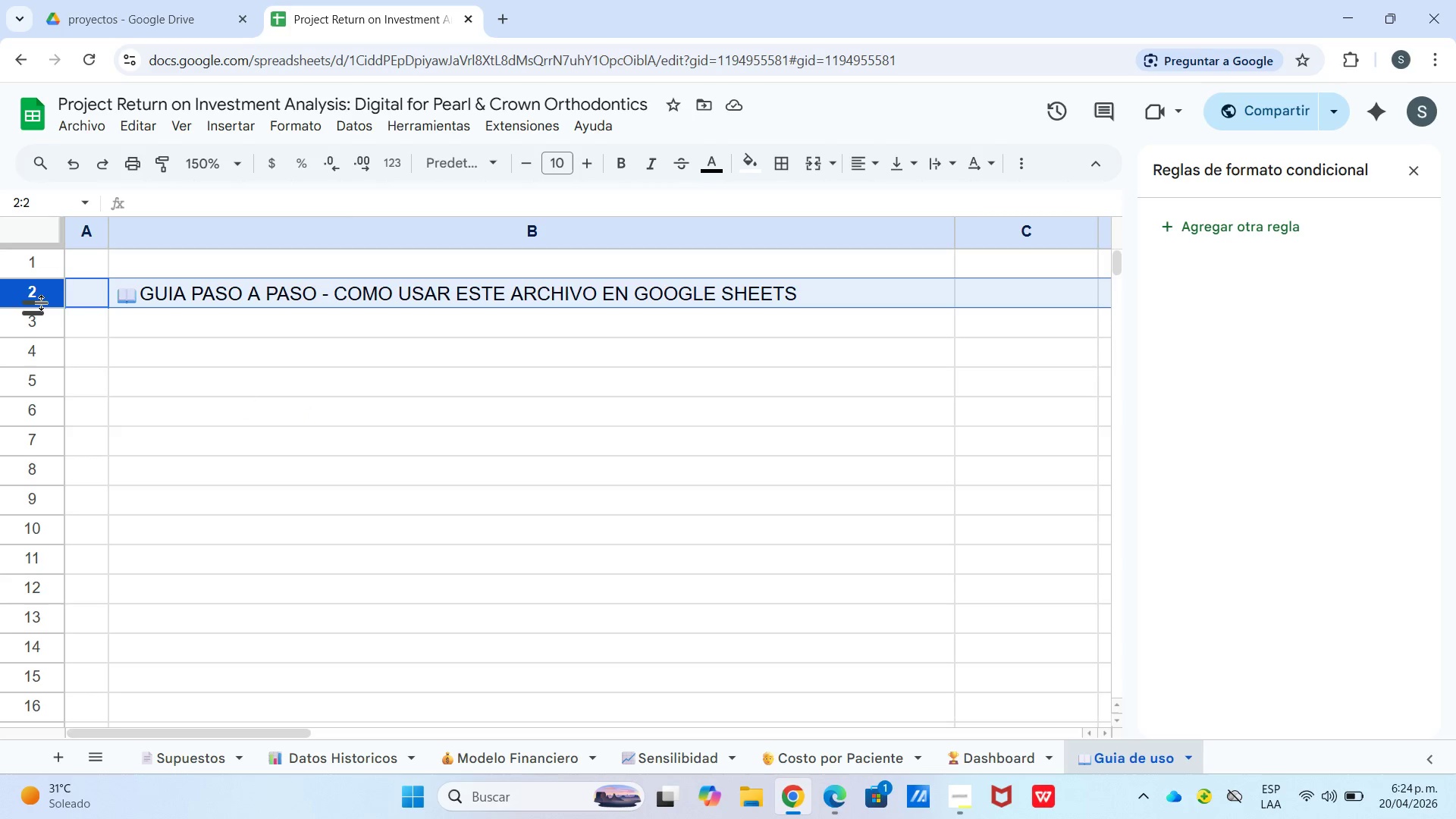 
left_click_drag(start_coordinate=[42, 307], to_coordinate=[47, 330])
 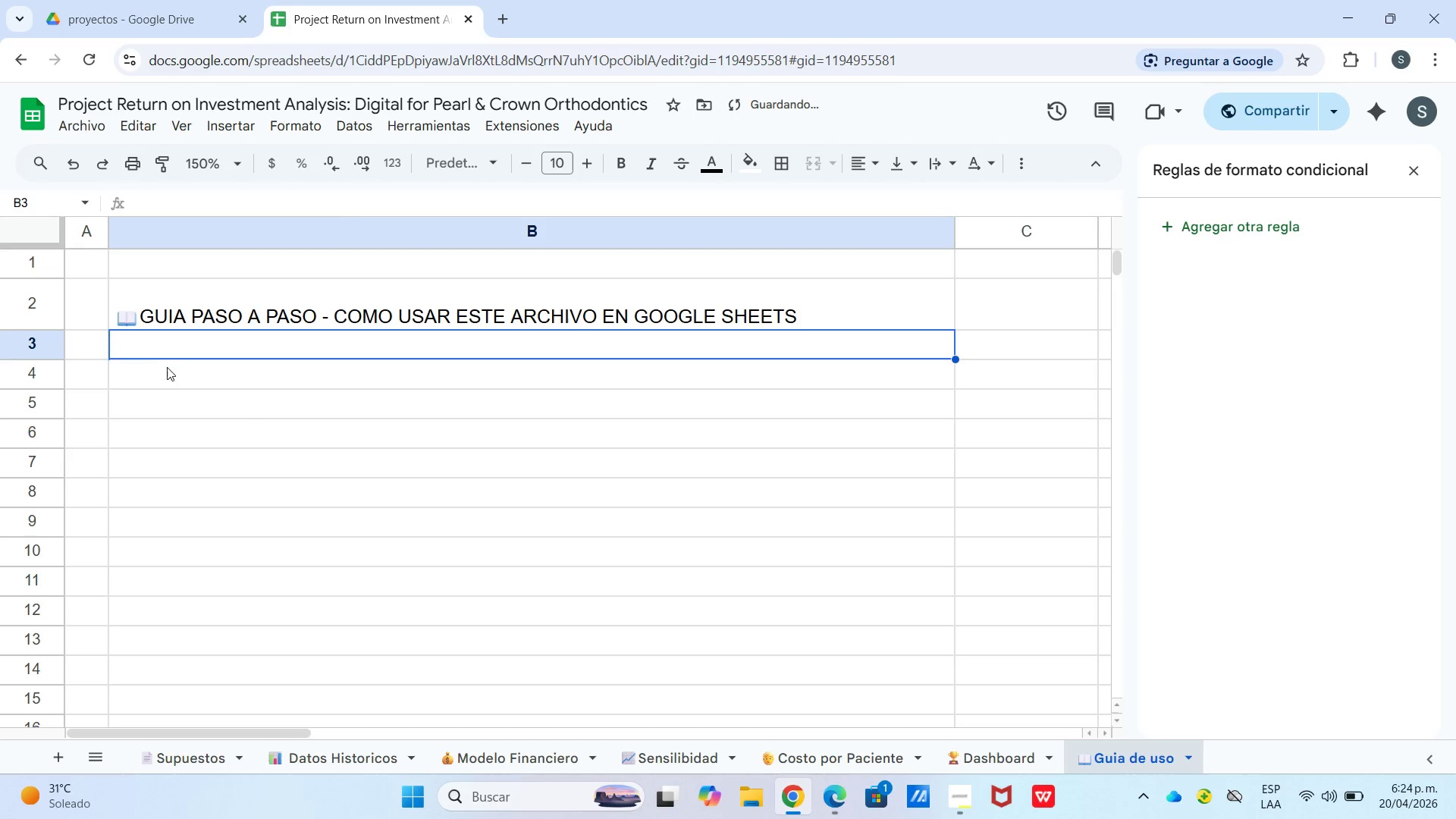 
double_click([180, 383])
 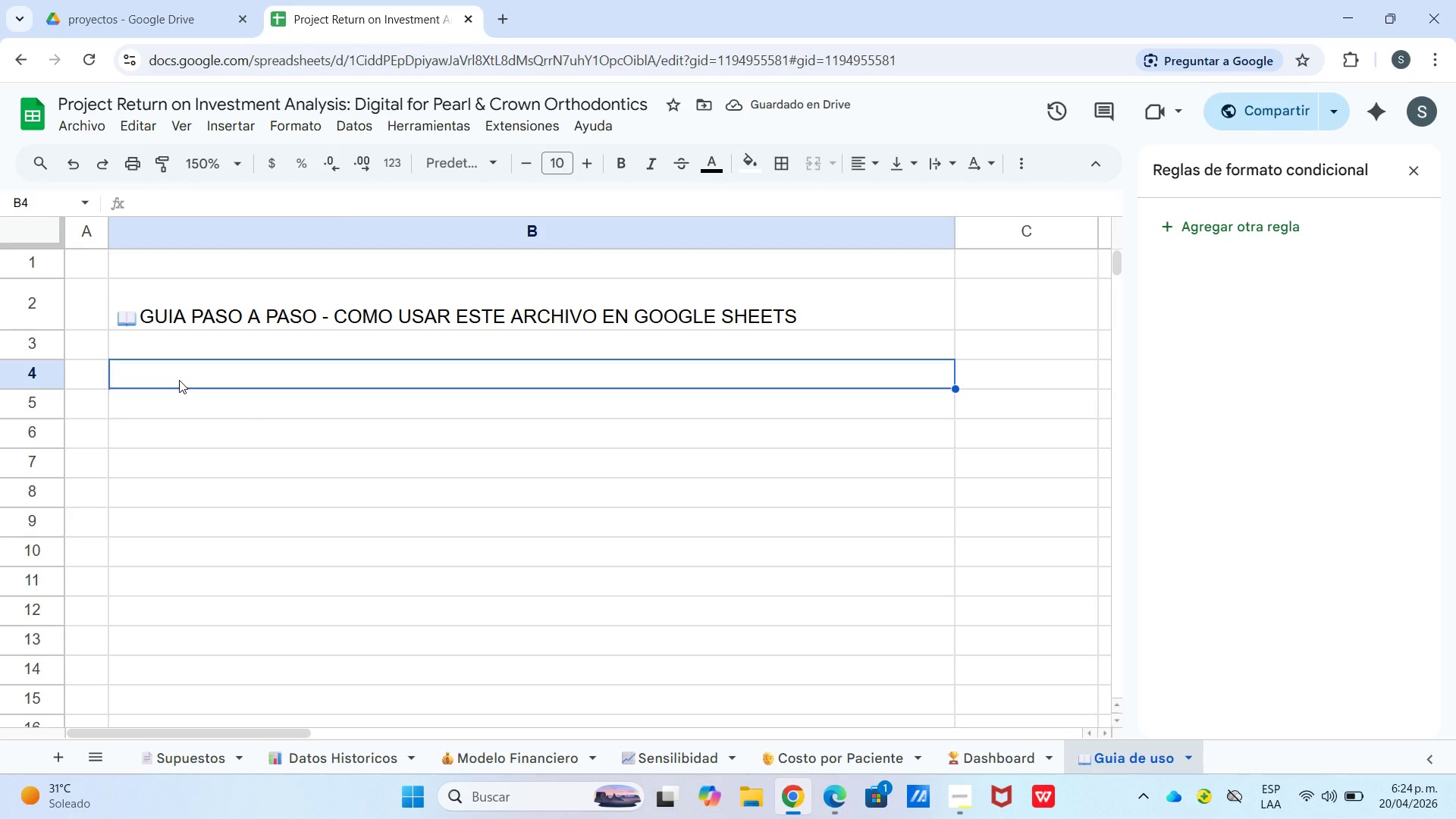 
wait(5.59)
 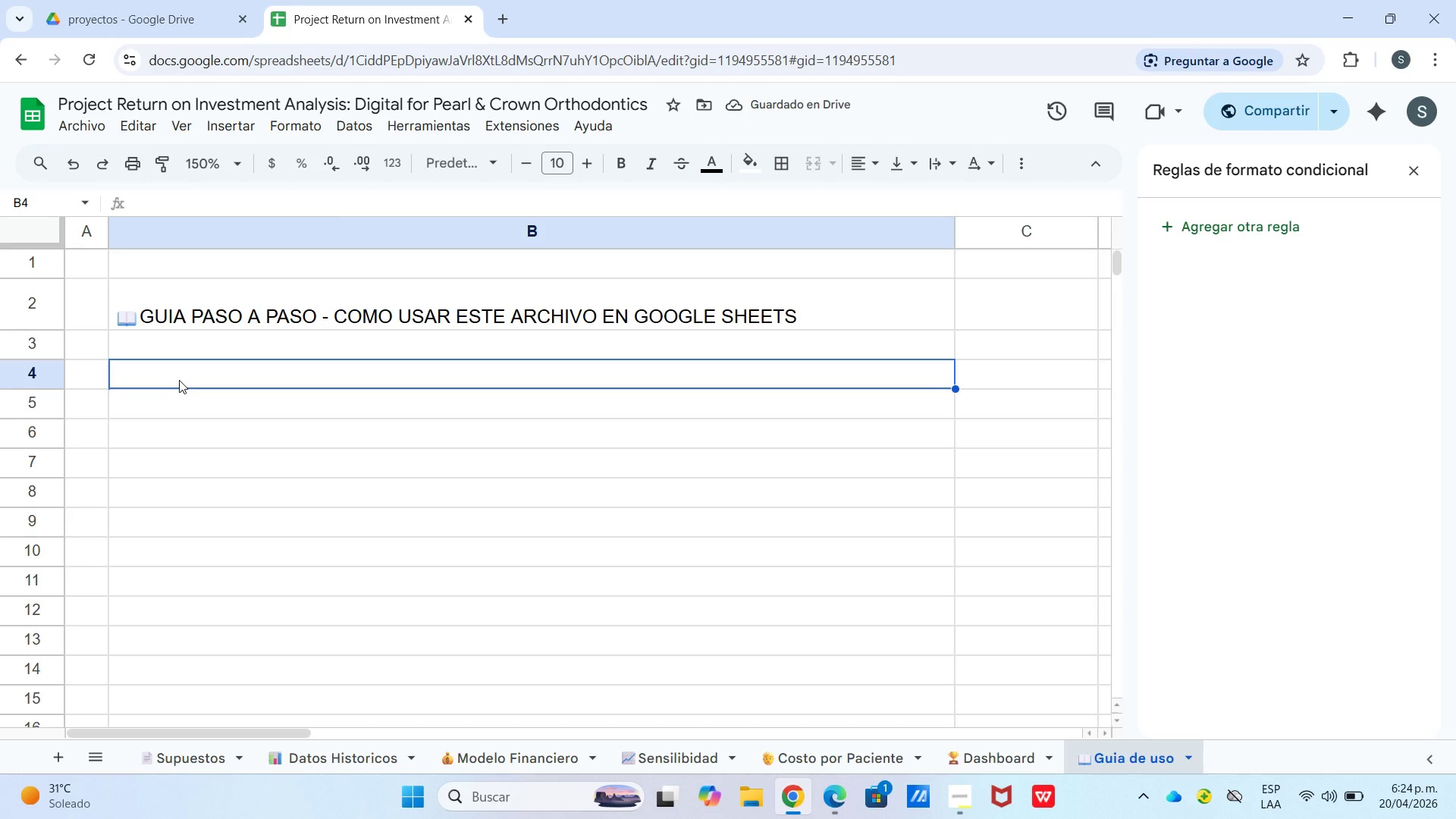 
type(P)
key(Backspace)
type(paso 1- aBRIR )
key(Backspace)
key(Backspace)
key(Backspace)
key(Backspace)
key(Backspace)
type(brir en google sheets)
 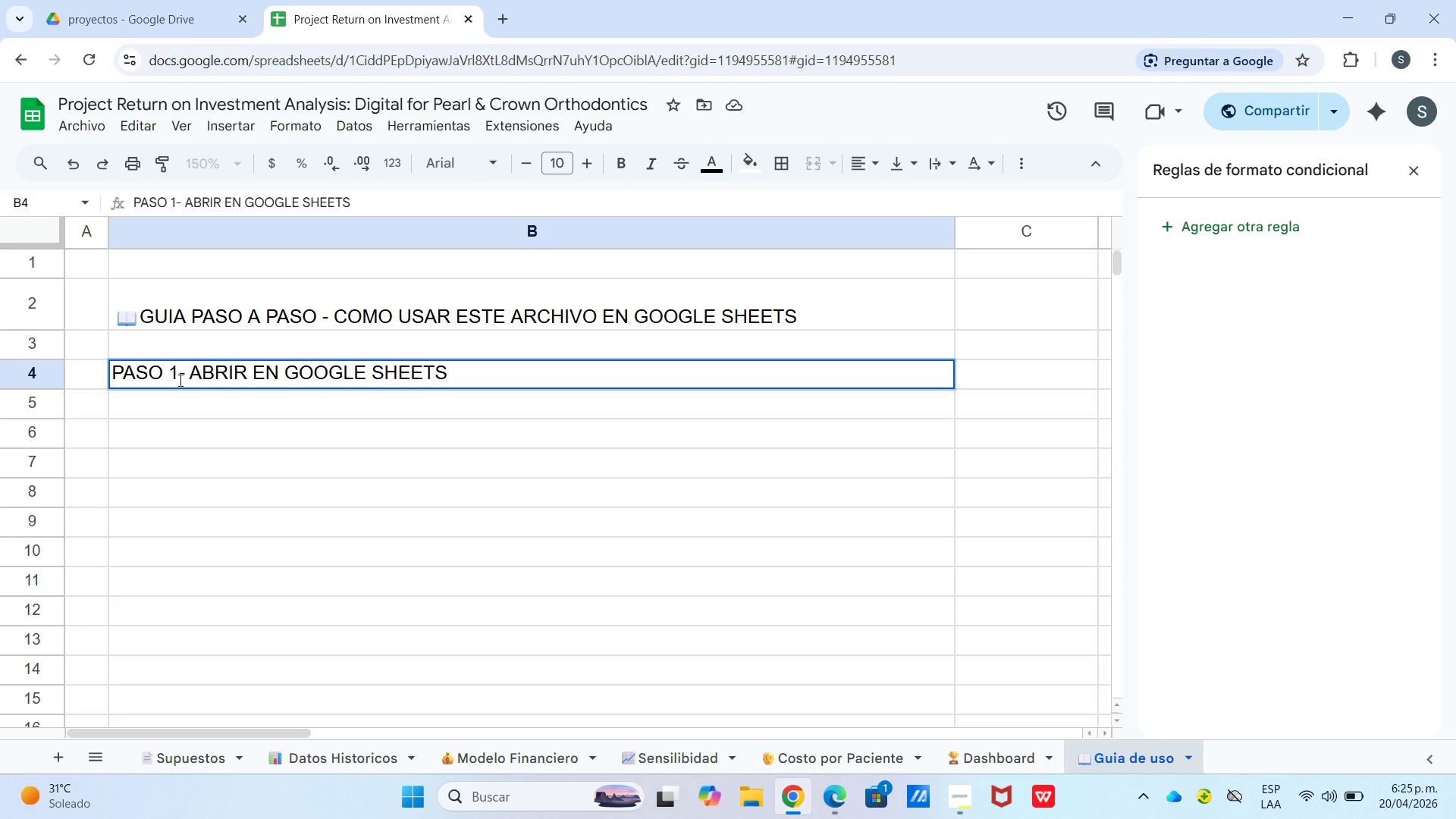 
key(Enter)
 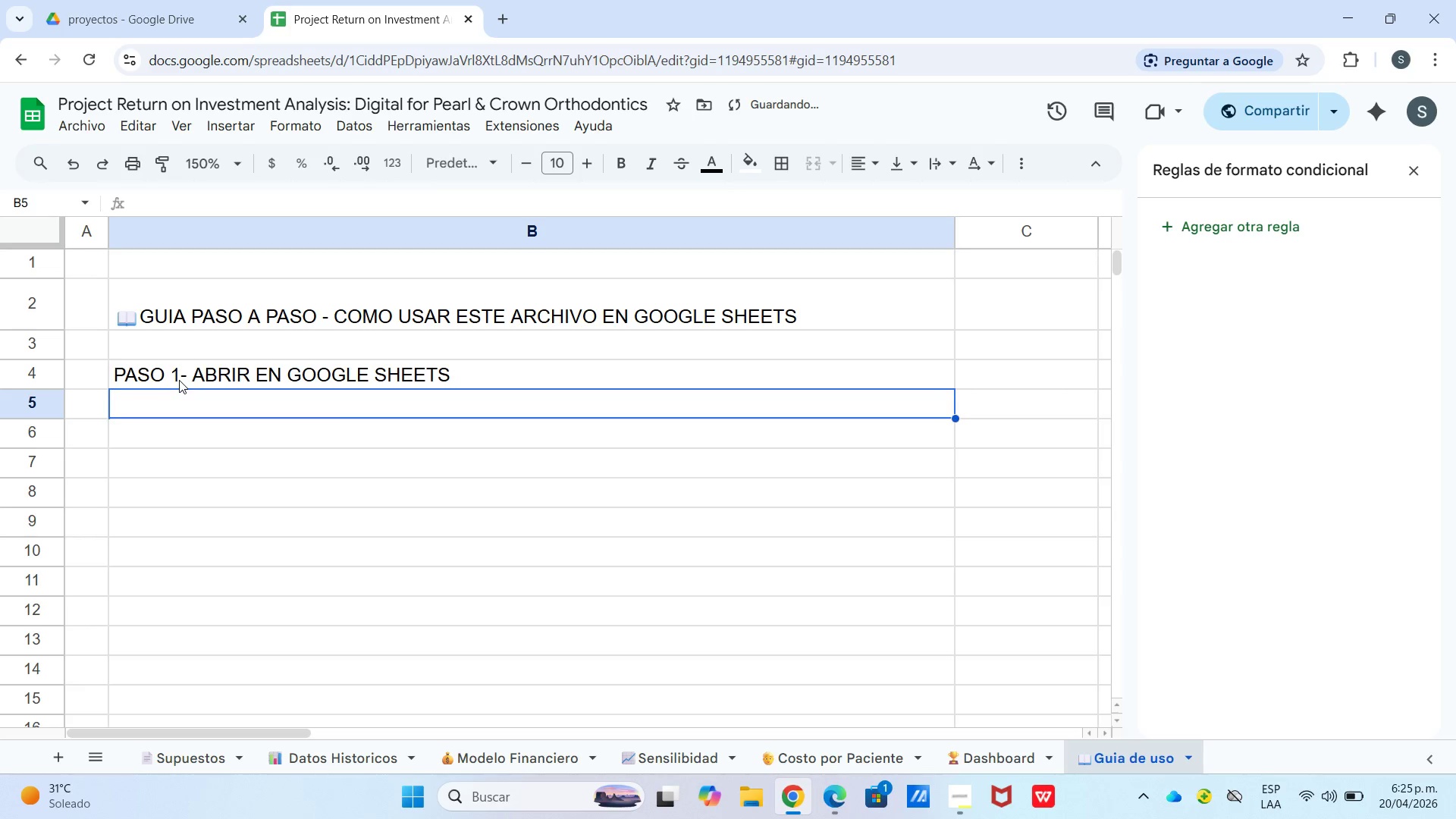 
key(Enter)
 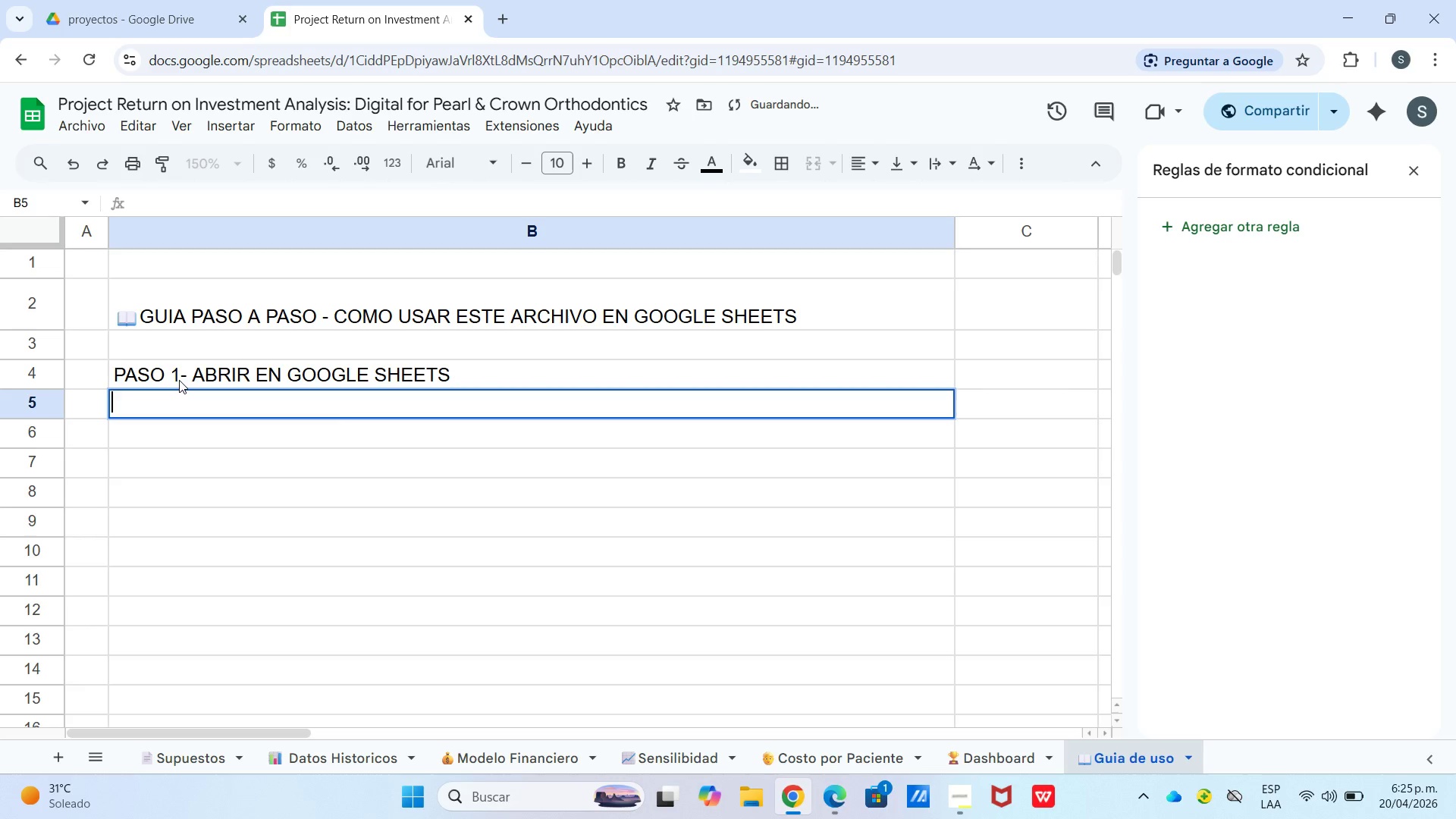 
type(1- Descar)
 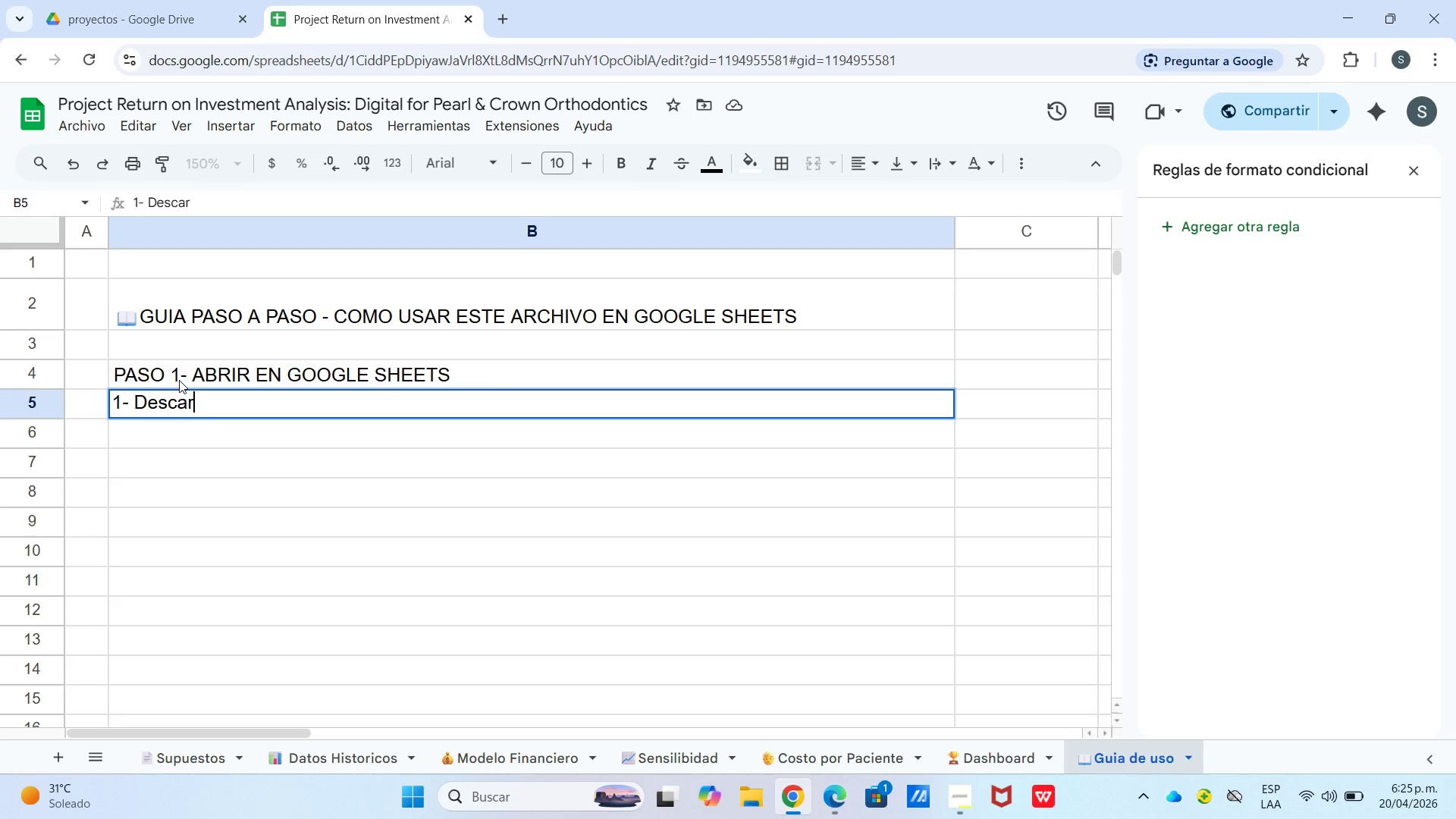 
hold_key(key=Backspace, duration=0.72)
 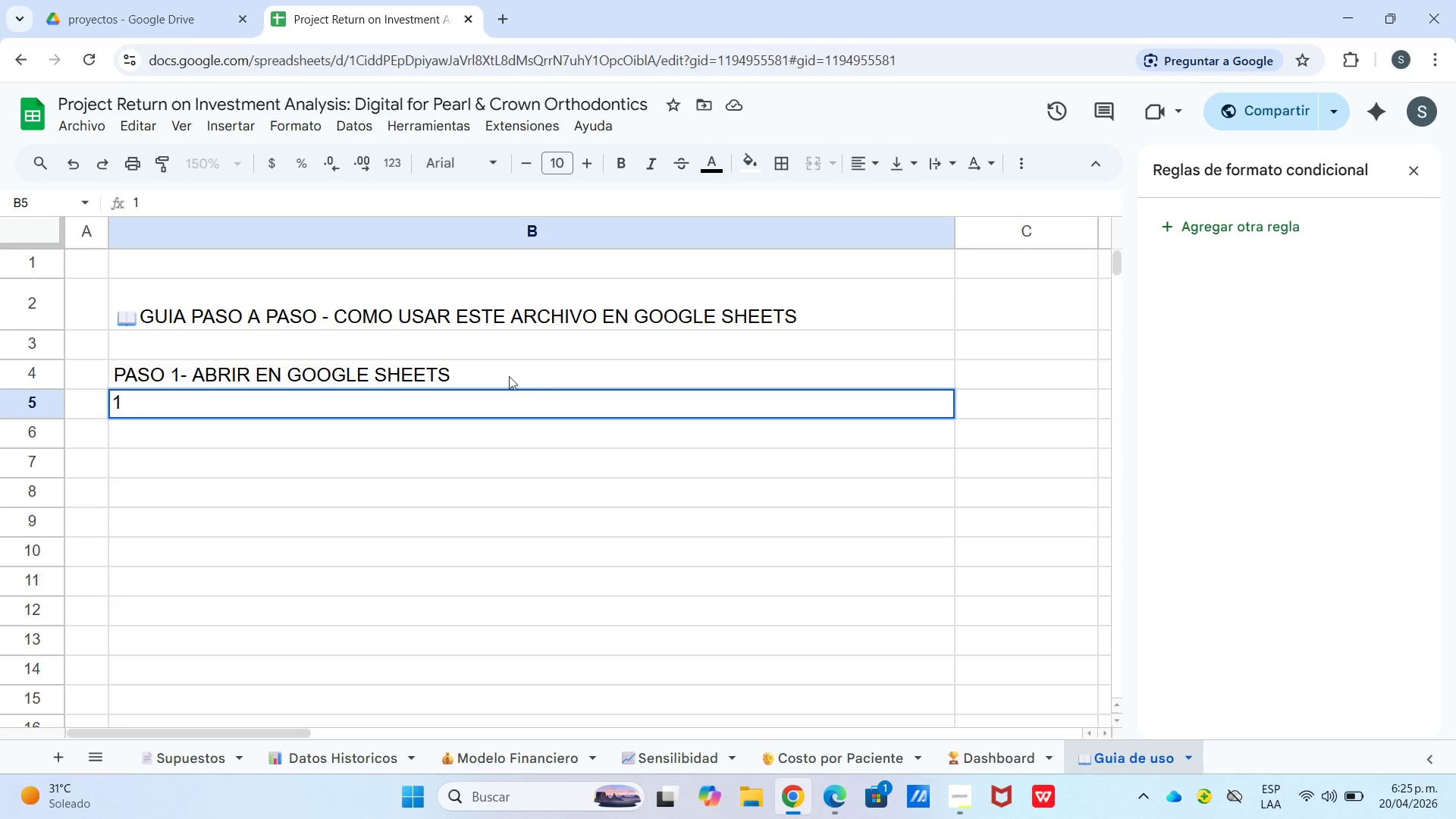 
double_click([526, 381])
 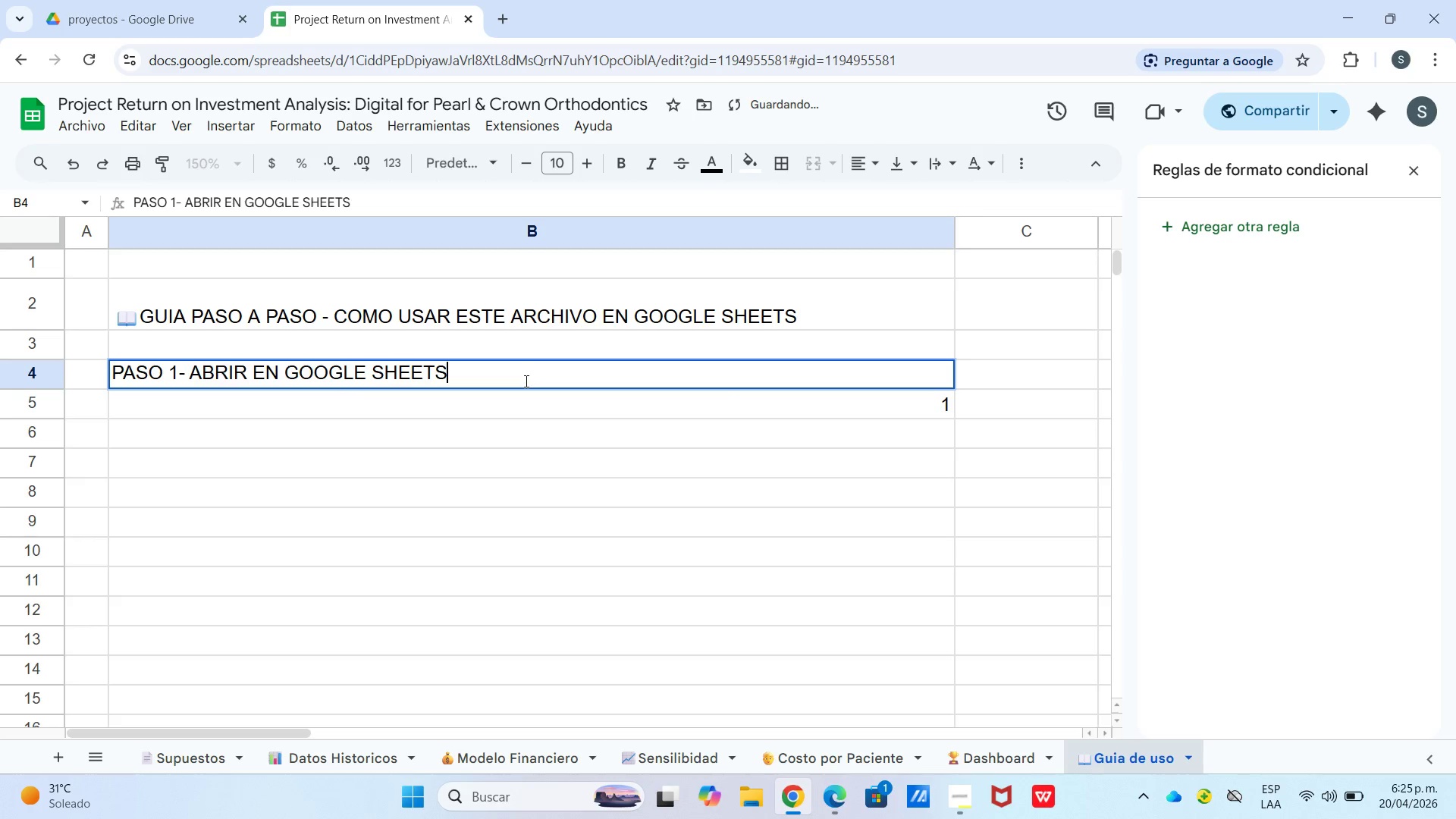 
left_click_drag(start_coordinate=[523, 381], to_coordinate=[27, 427])
 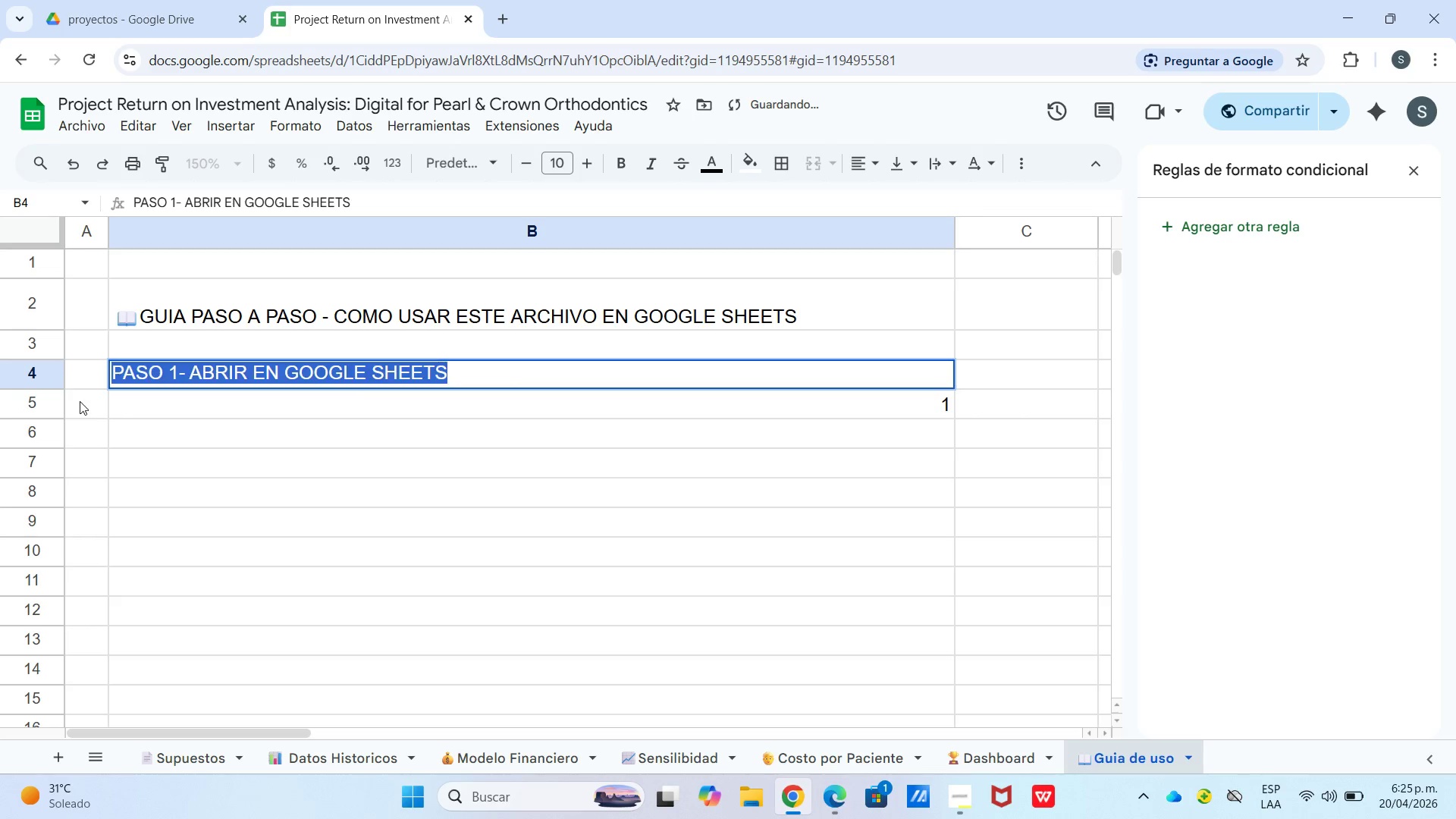 
key(Backspace)
type(PASO 1)
 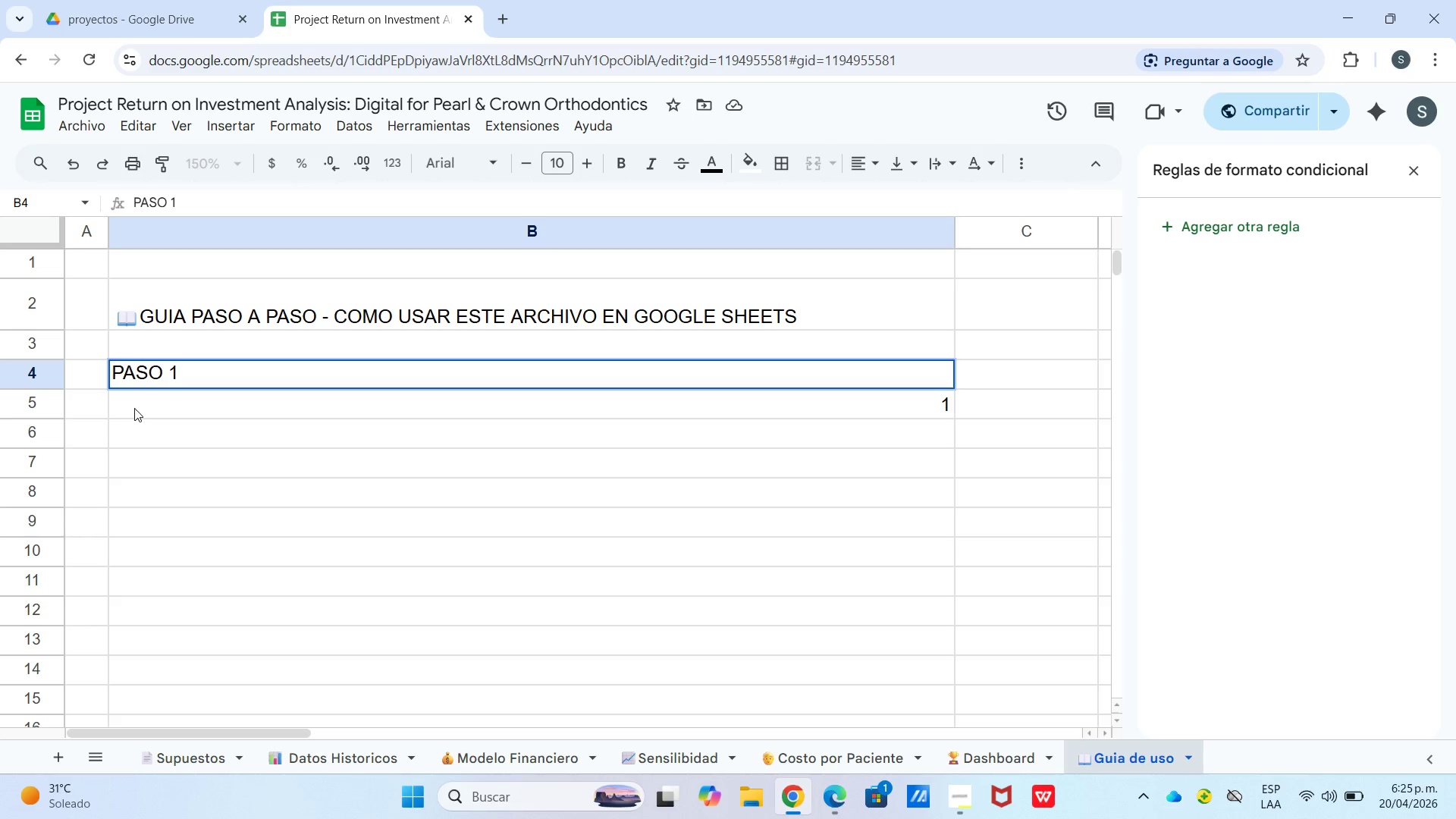 
wait(6.45)
 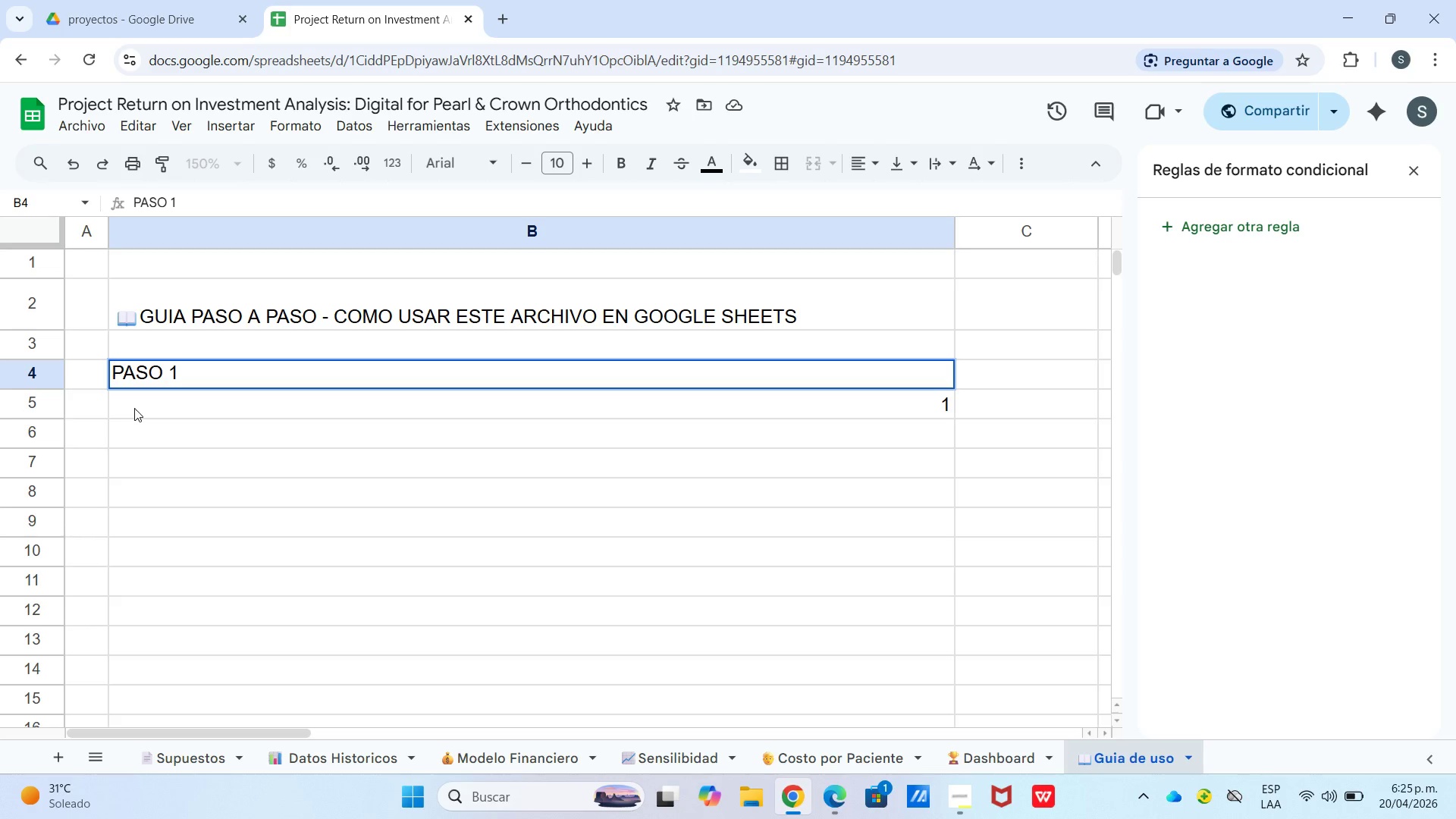 
type( - INGRESAR SUS SUPUESTOS)
 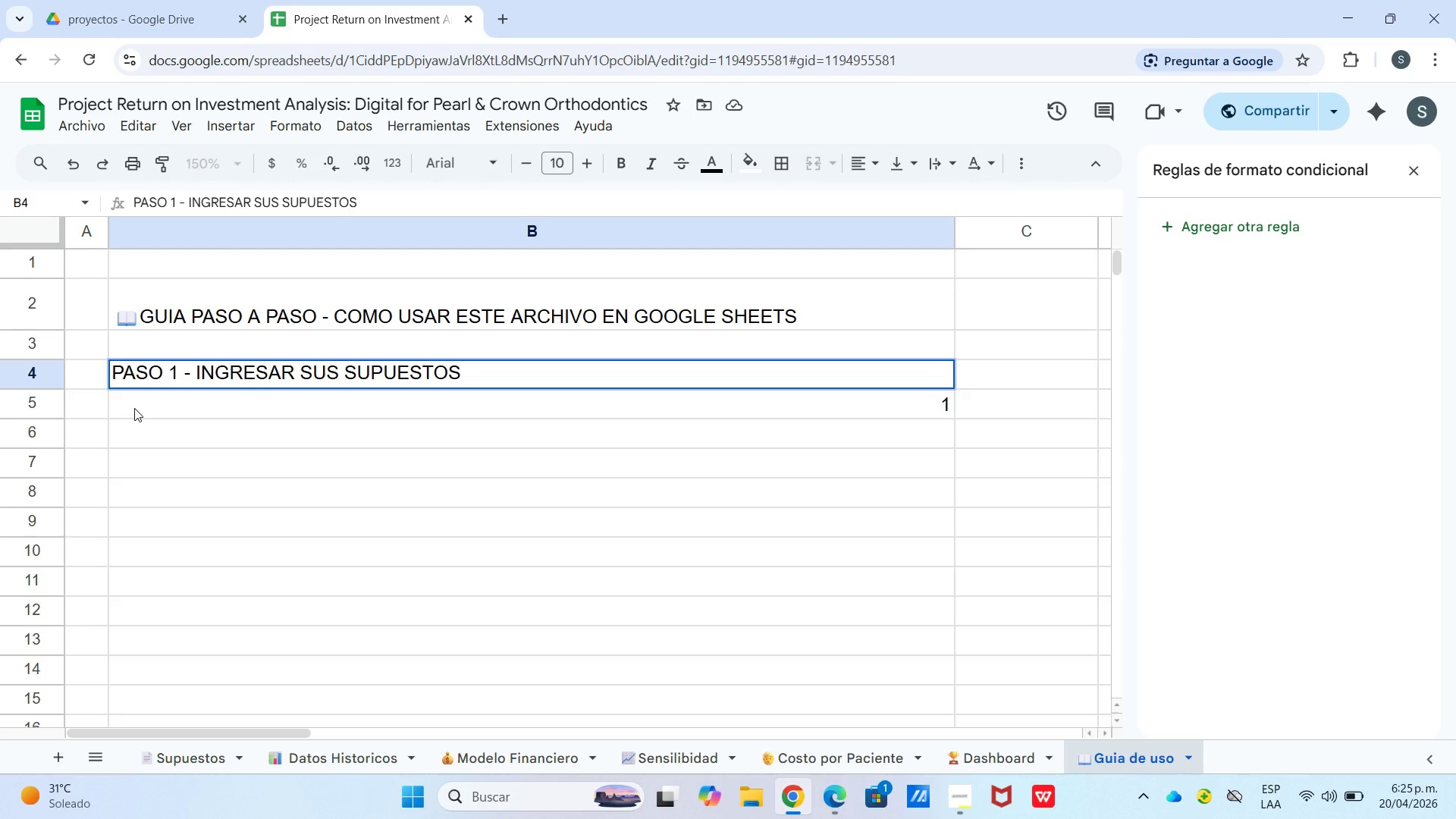 
key(Enter)
 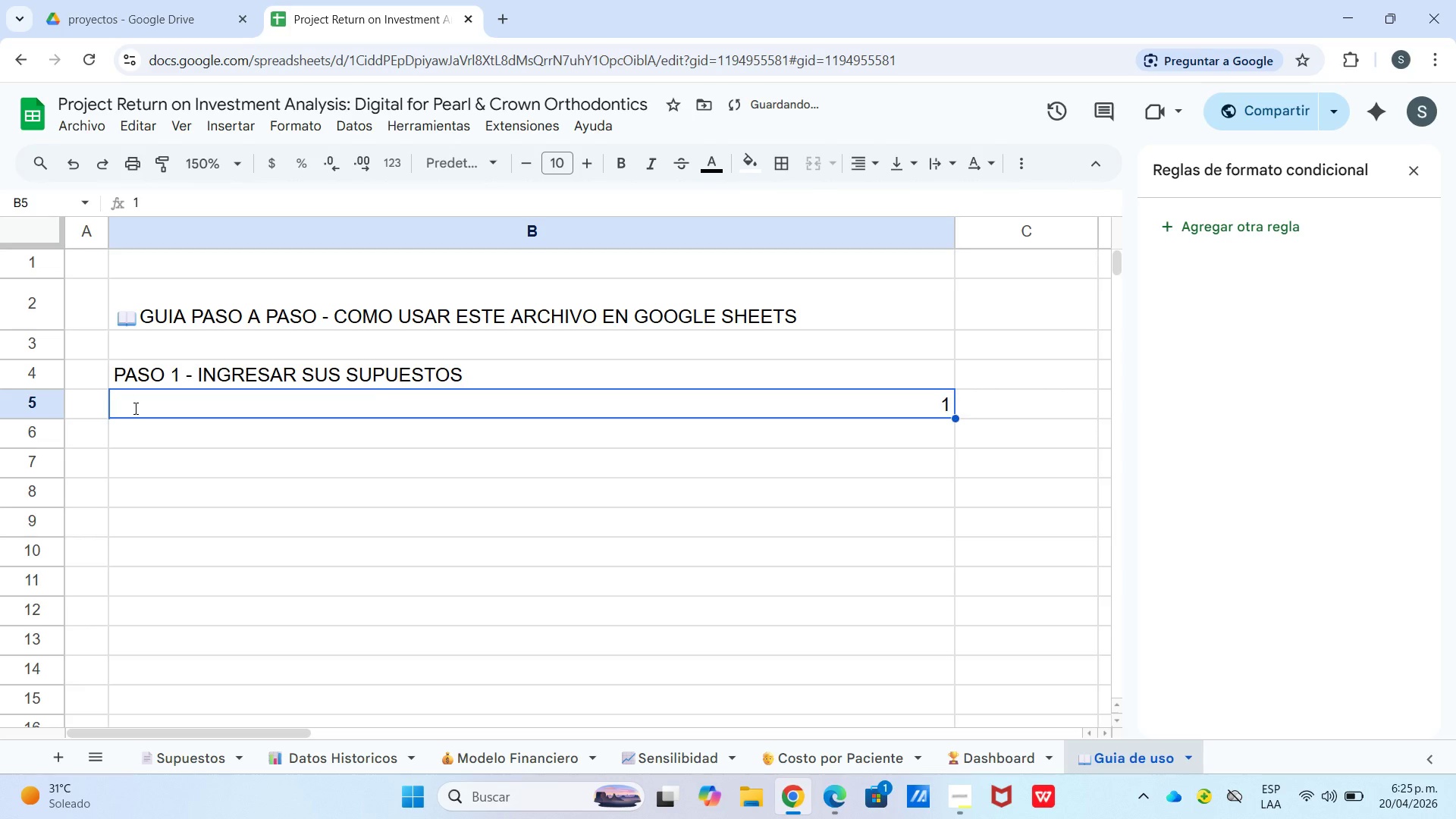 
key(Enter)
 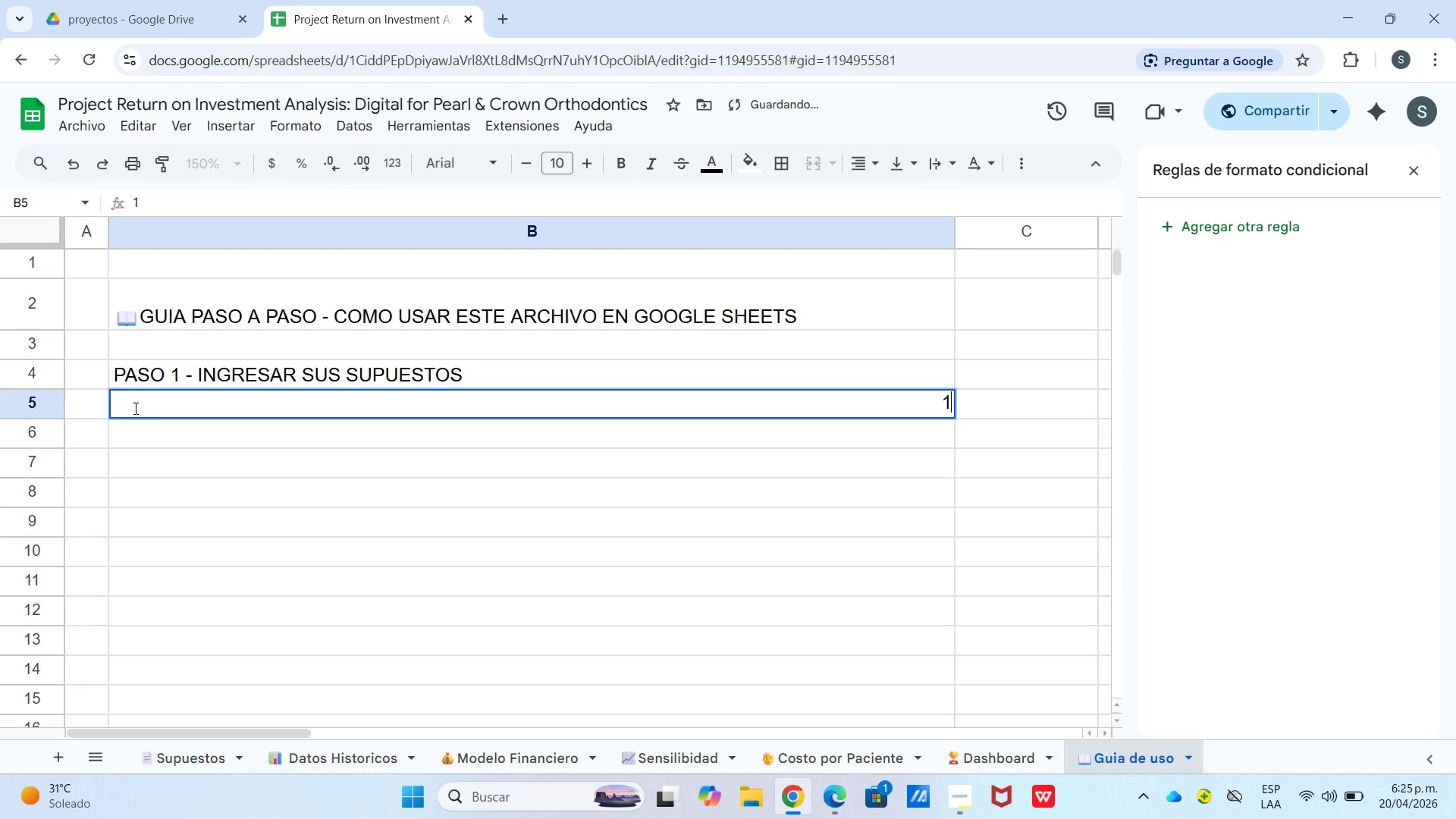 
key(Numpad1)
 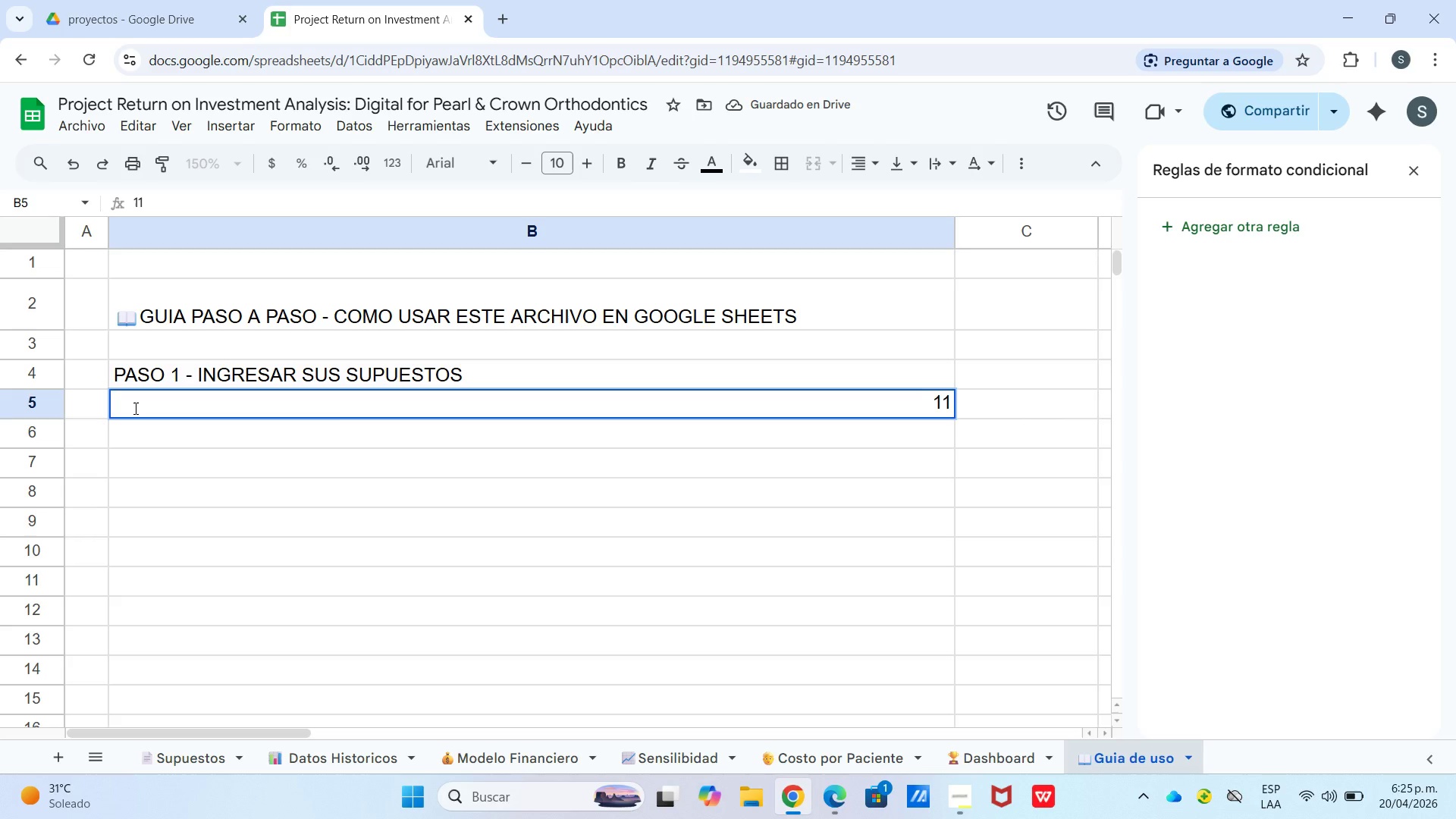 
key(Minus)
 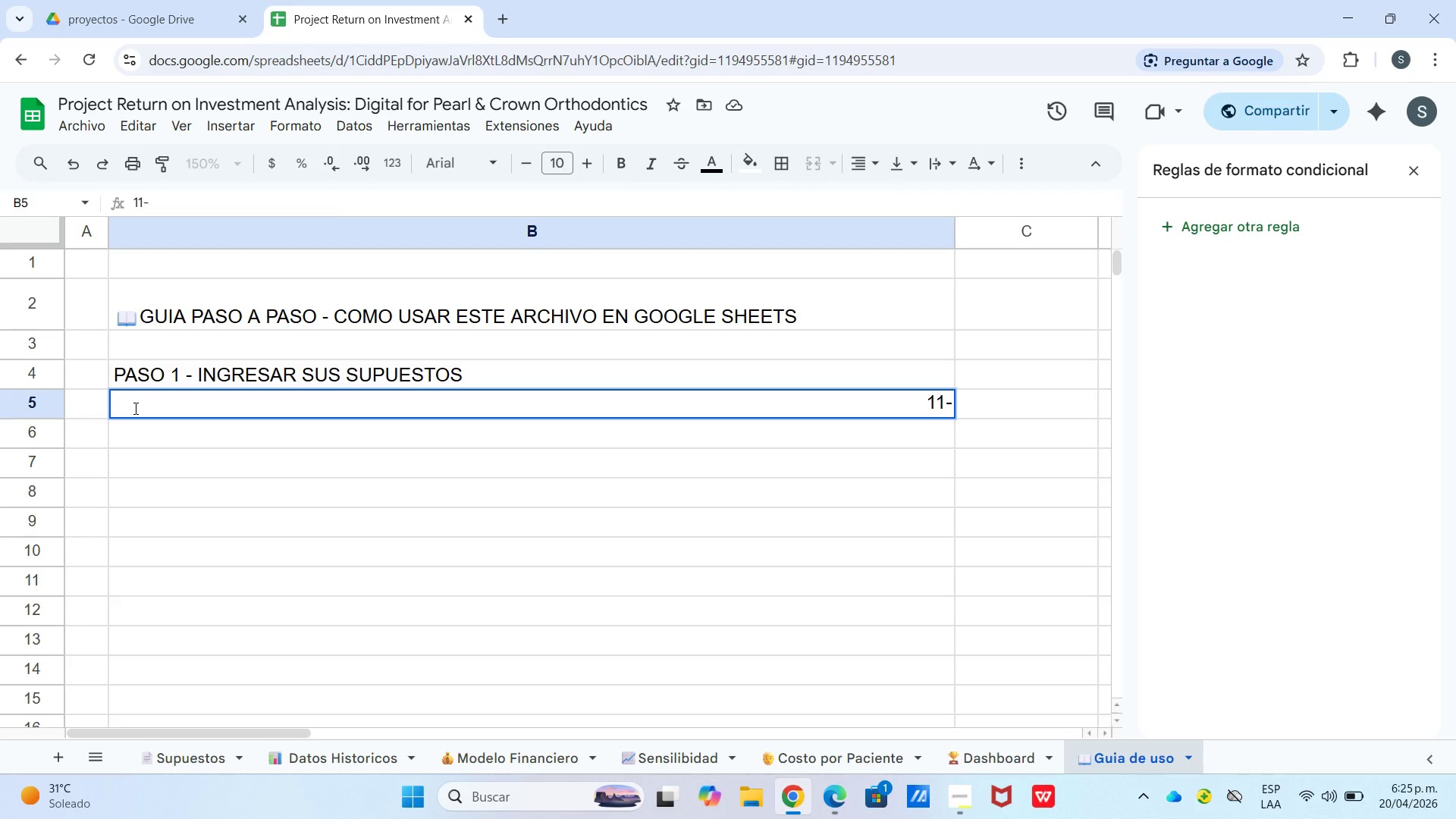 
wait(8.02)
 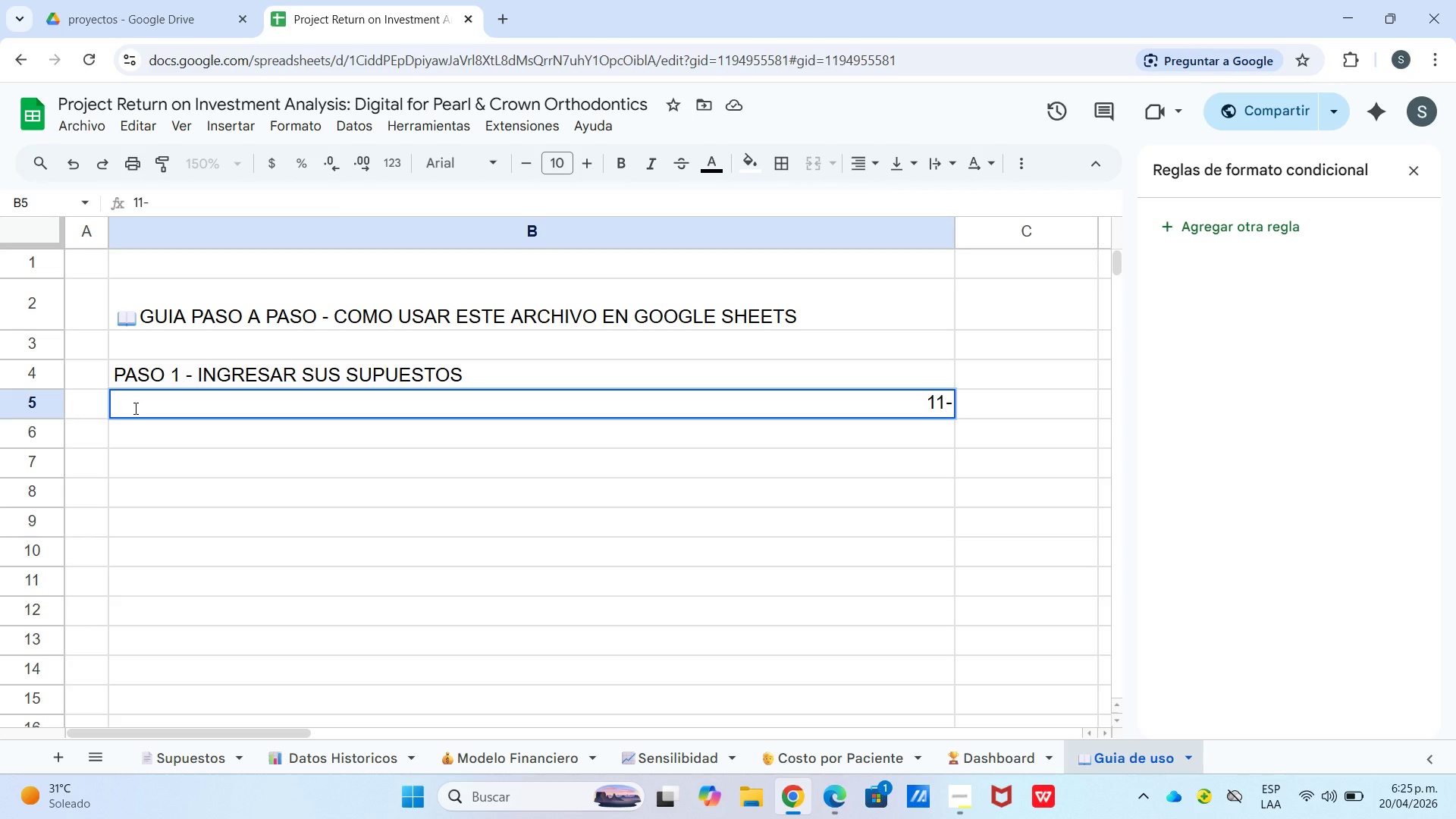 
key(Numpad1)
 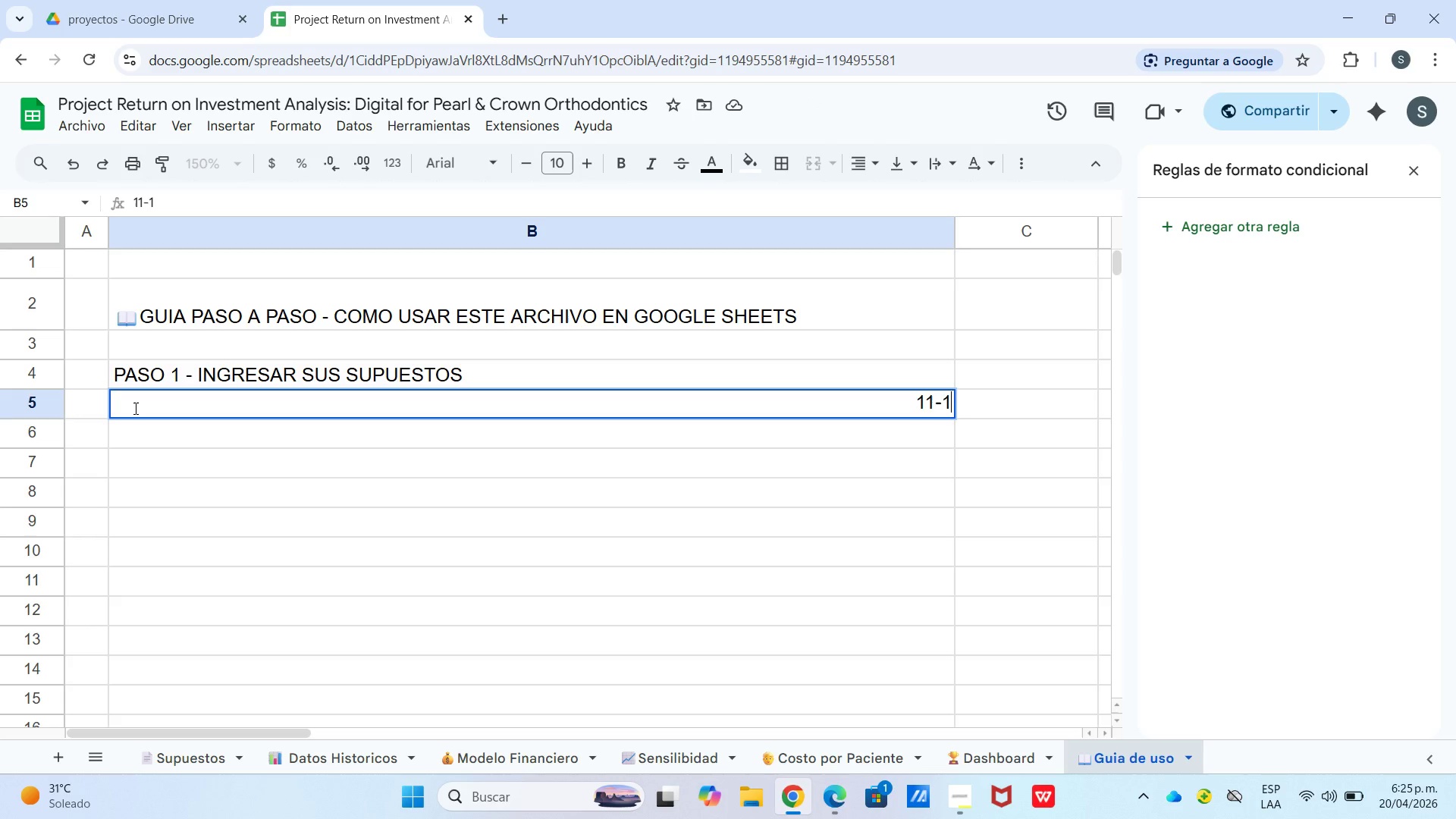 
key(Backspace)
 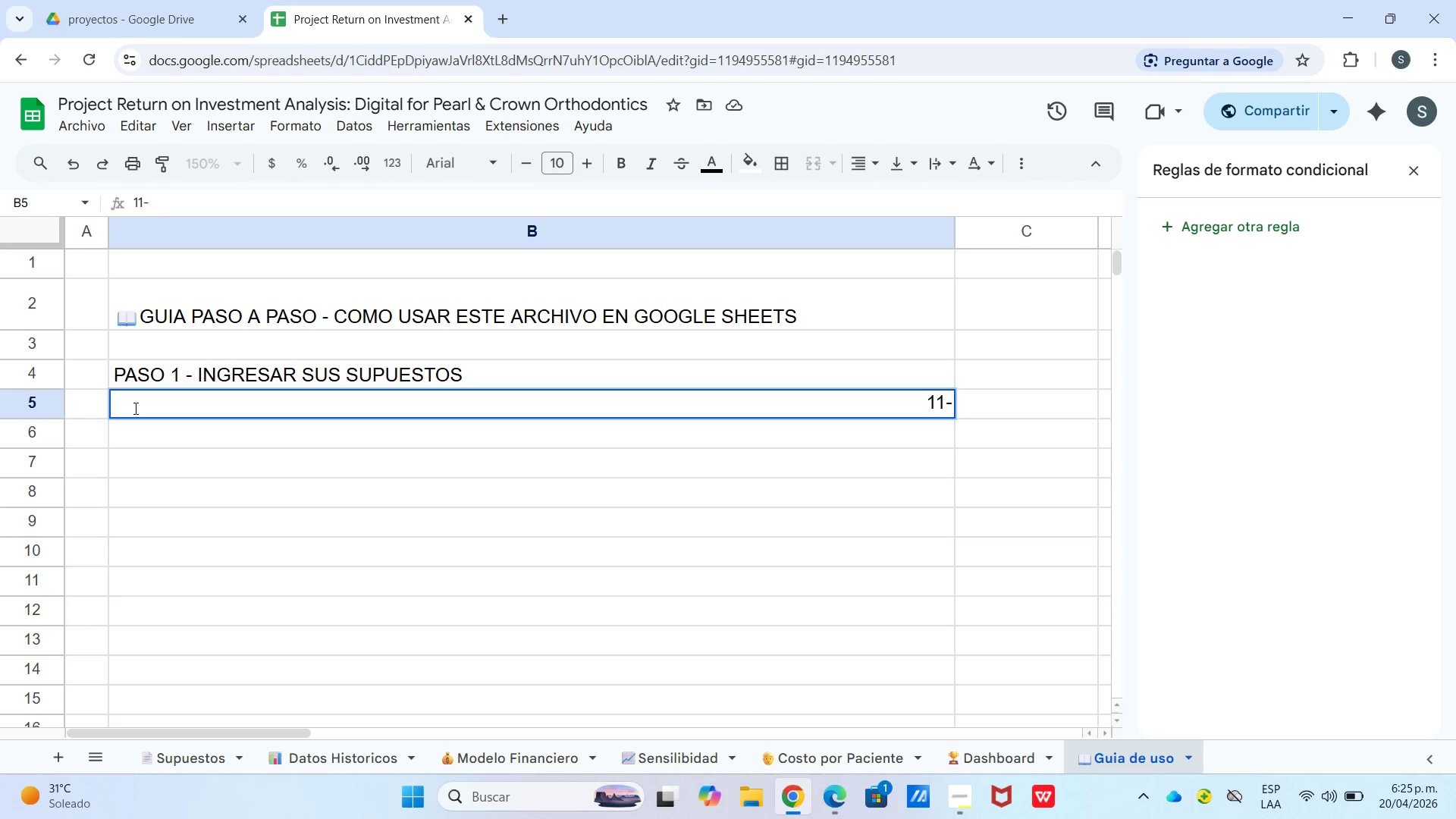 
key(Backspace)
 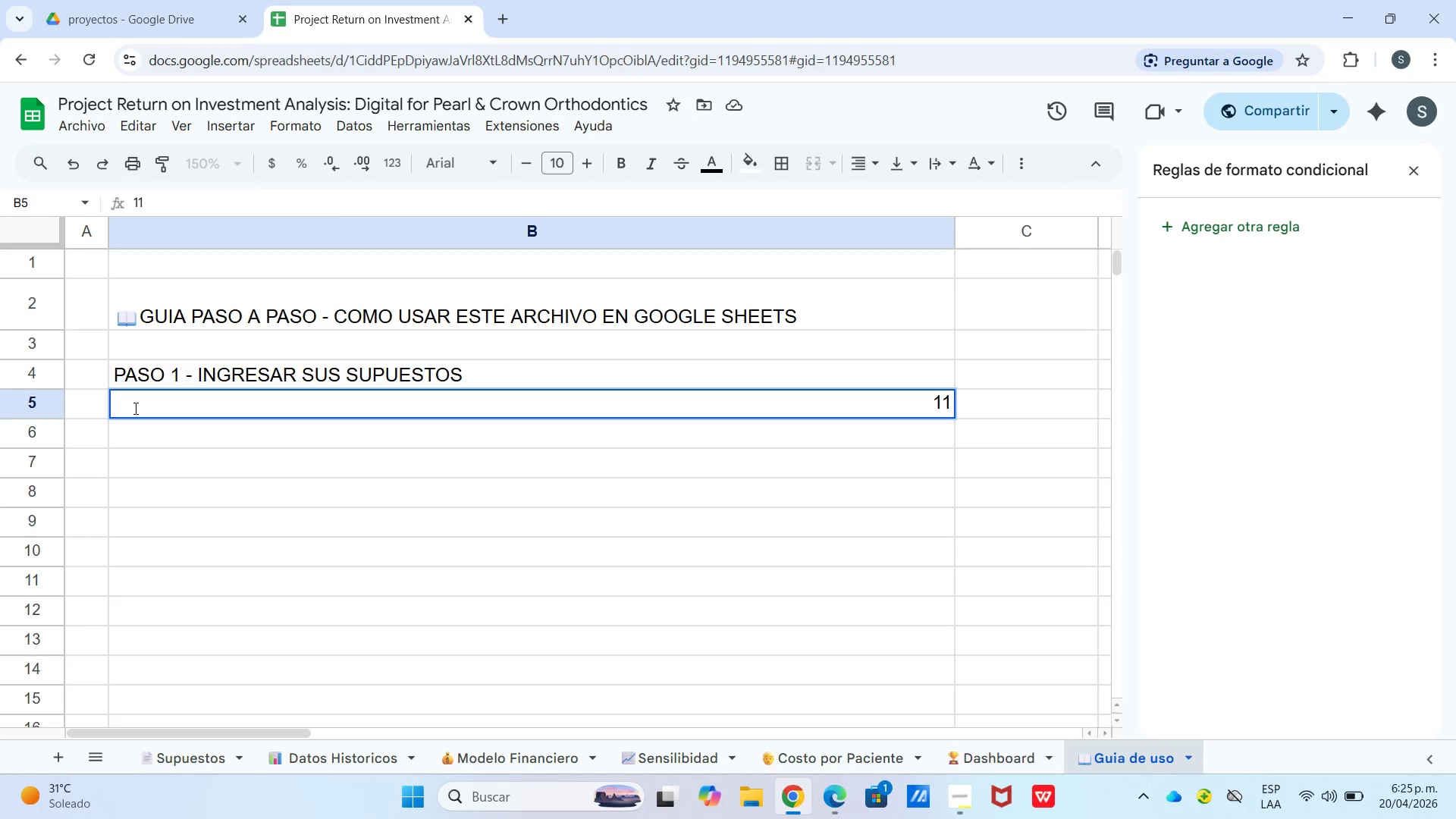 
key(Backspace)
 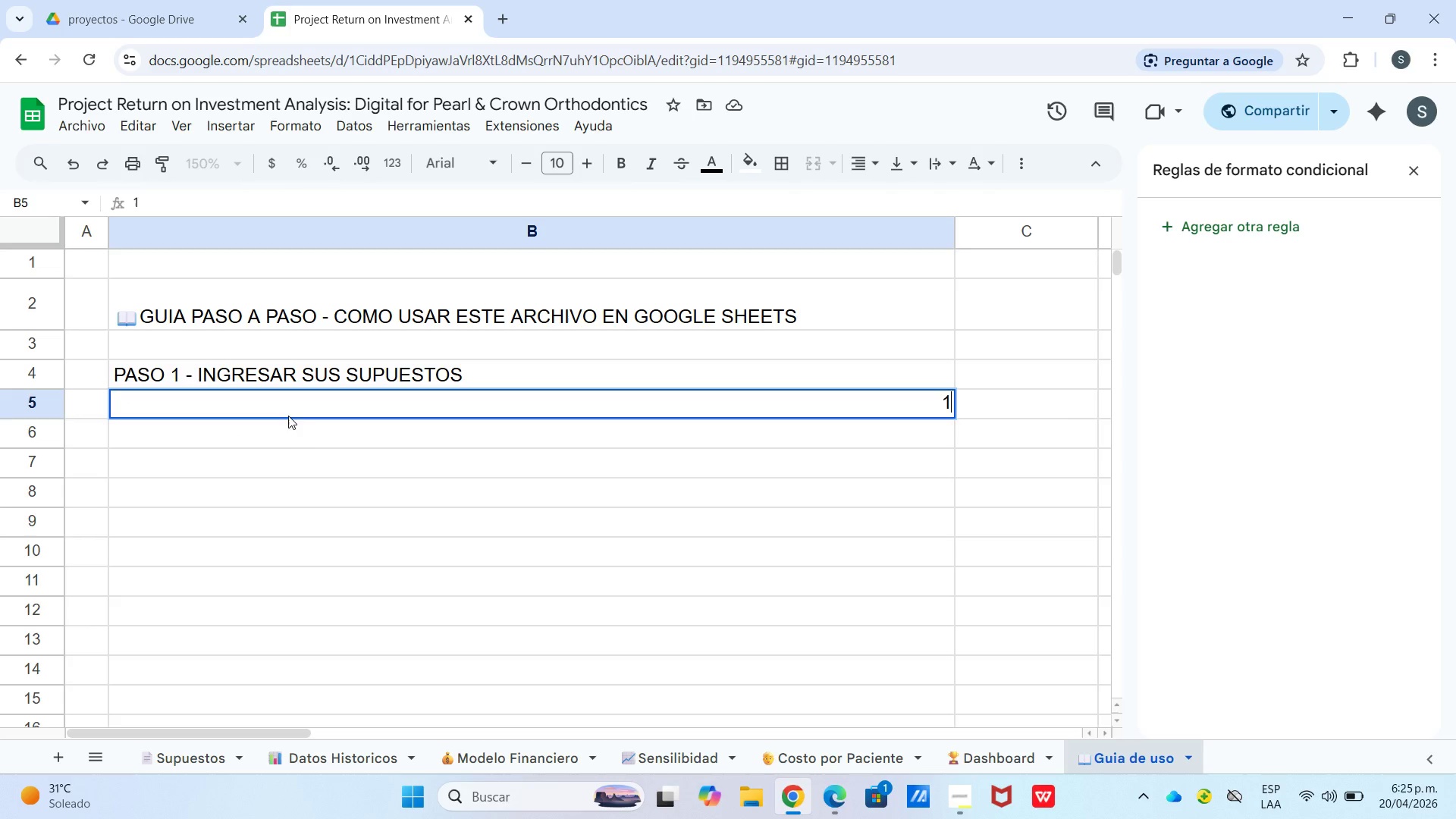 
key(Backspace)
 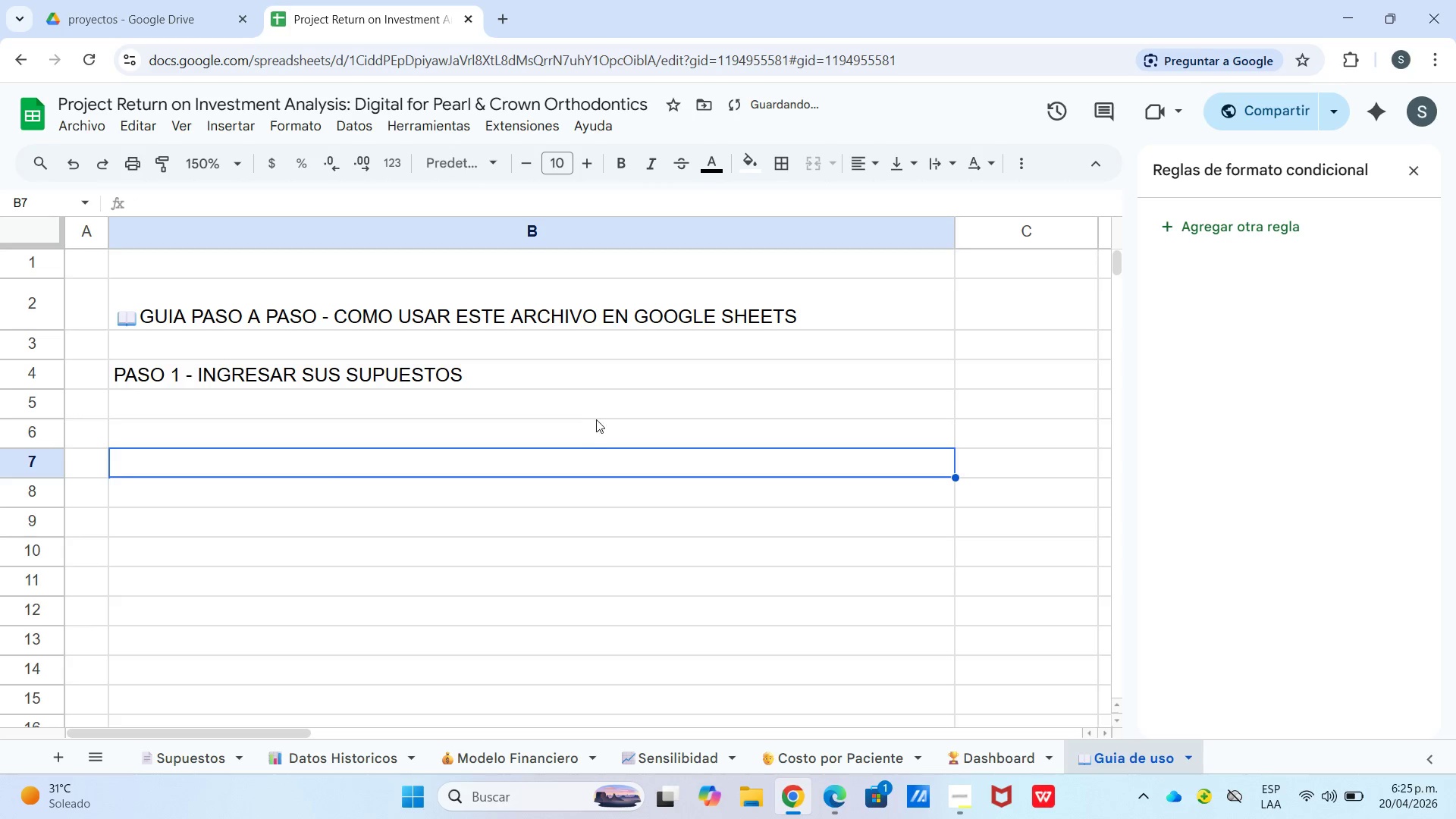 
left_click_drag(start_coordinate=[595, 404], to_coordinate=[576, 337])
 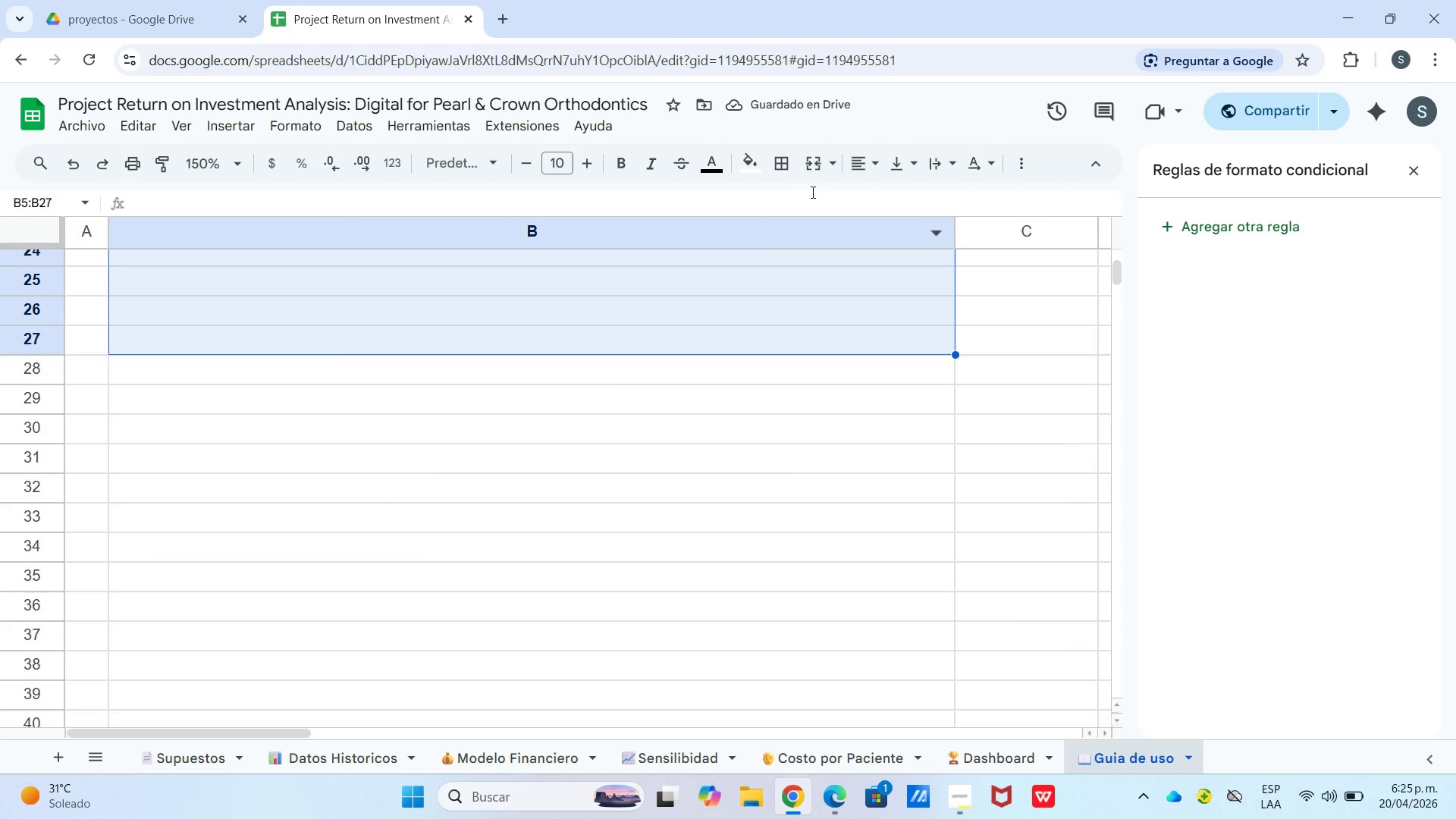 
scroll: coordinate [604, 676], scroll_direction: down, amount: 9.0
 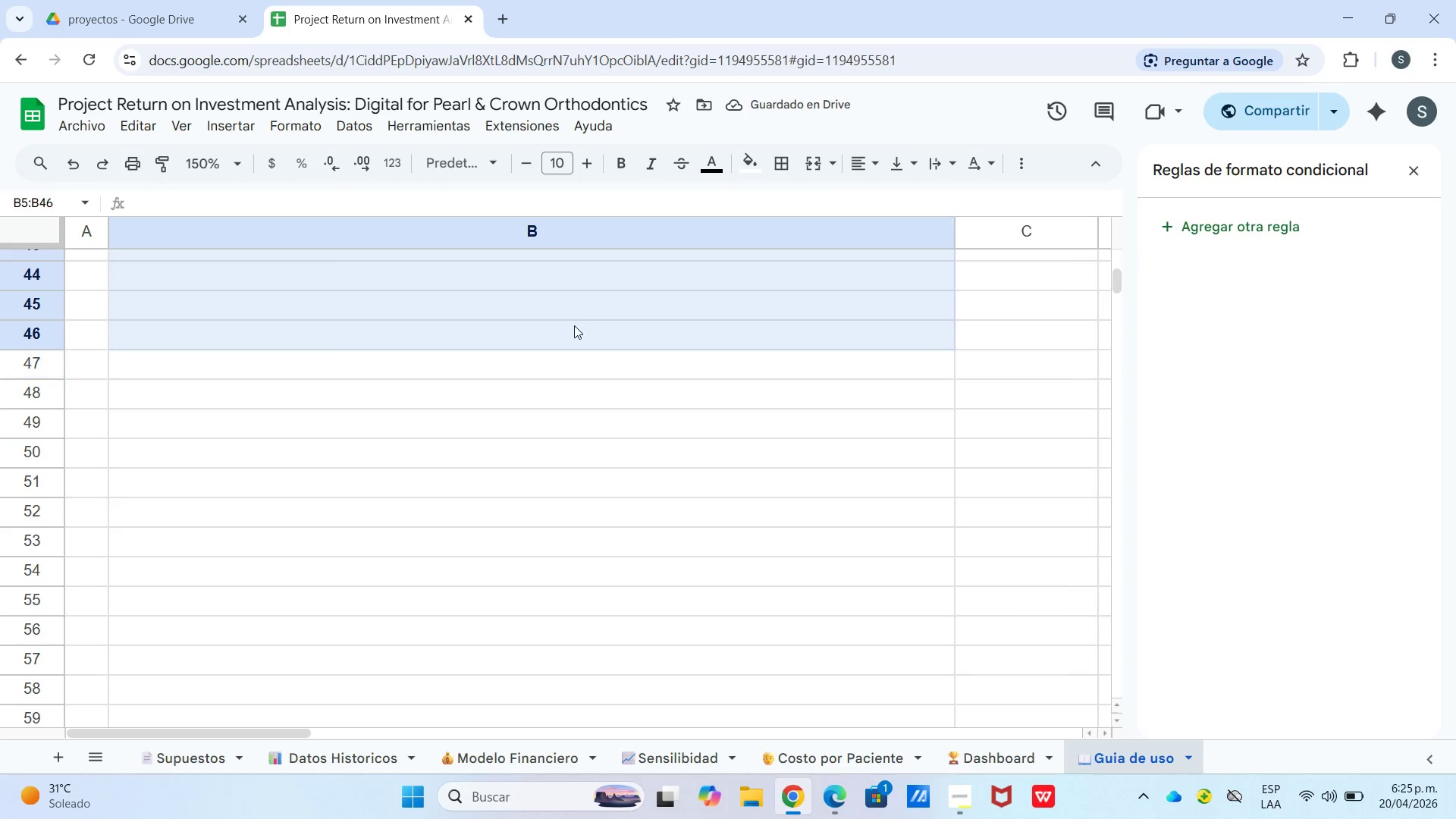 
scroll: coordinate [558, 333], scroll_direction: up, amount: 4.0
 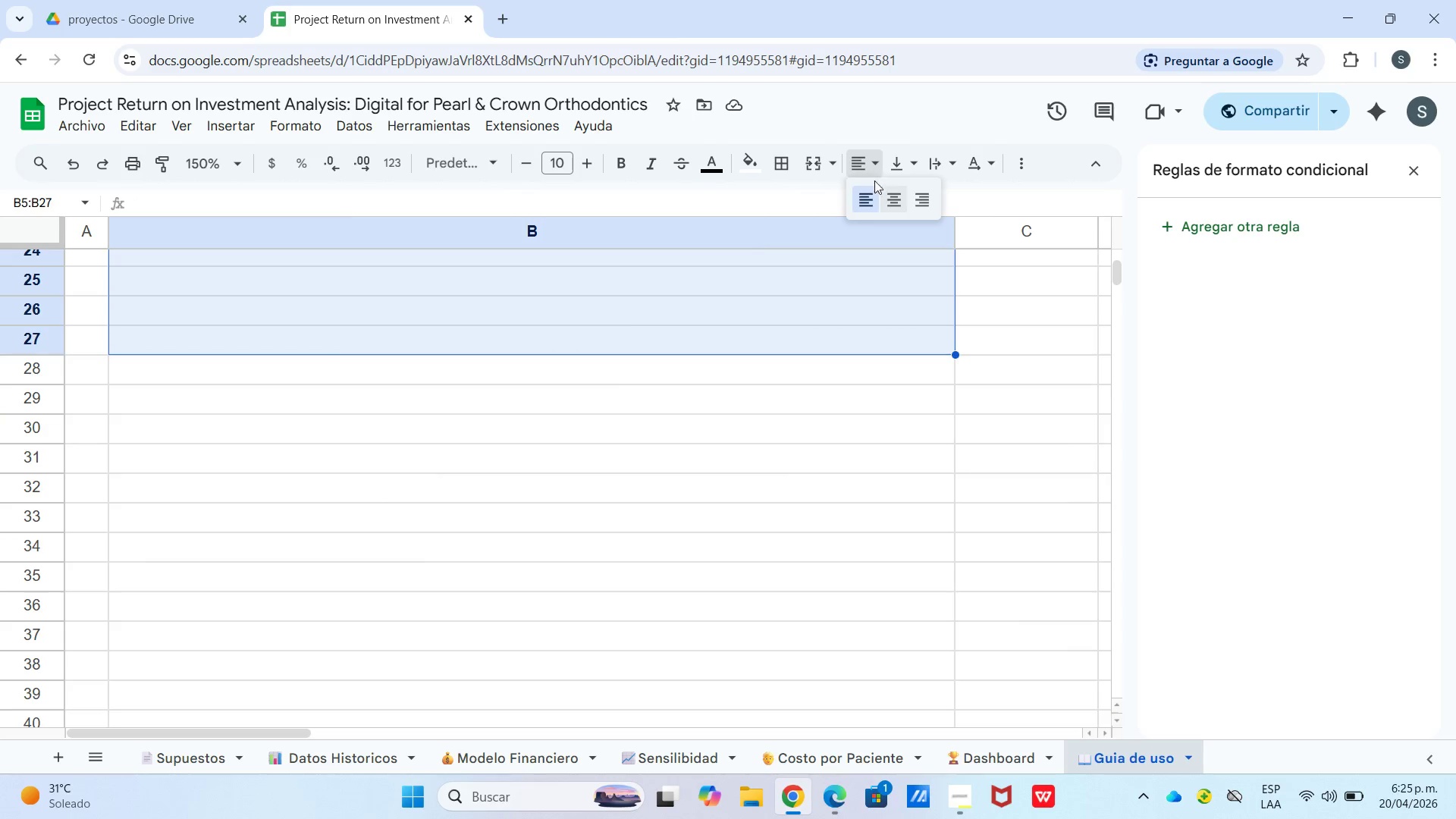 
left_click([869, 204])
 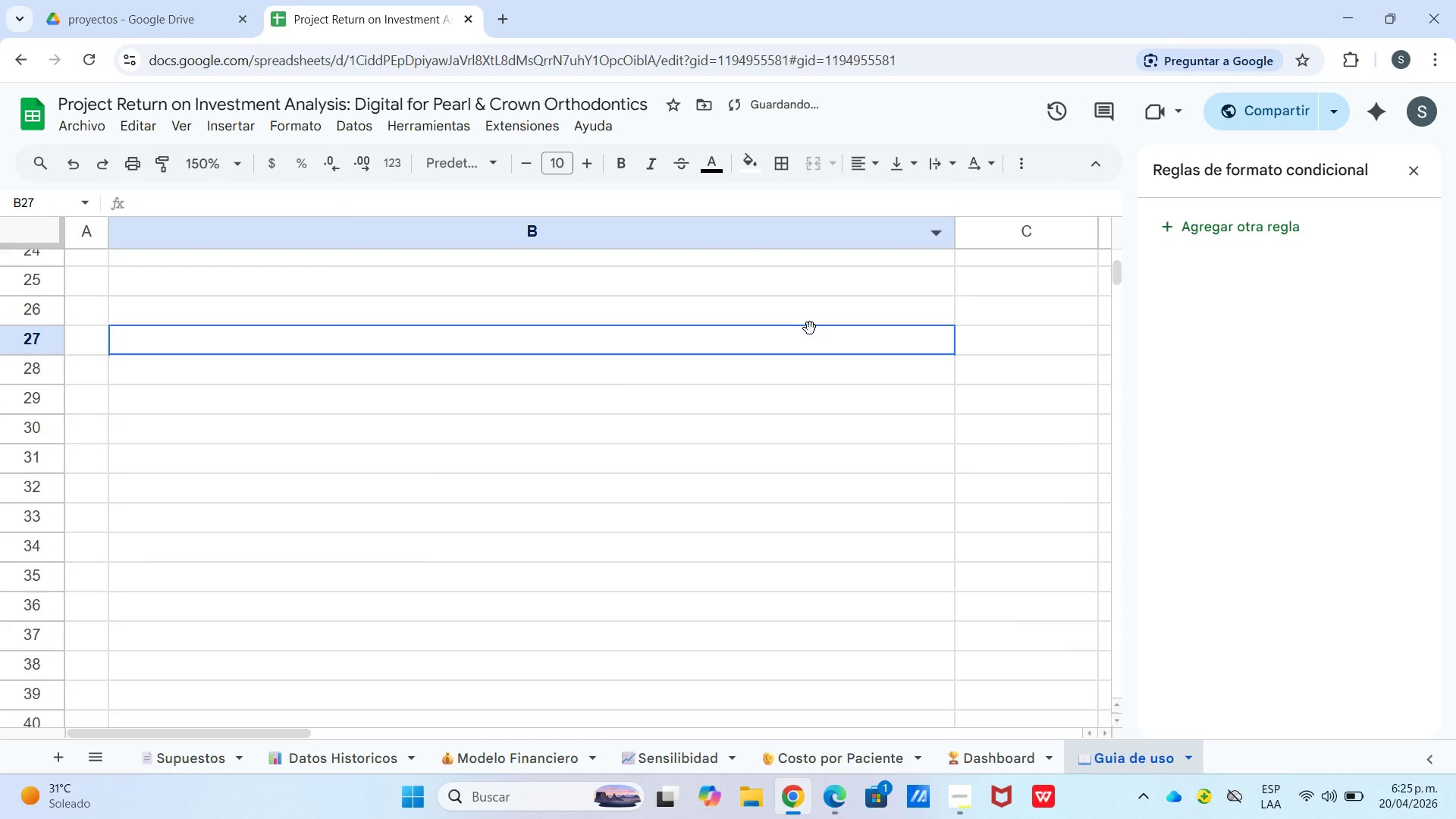 
scroll: coordinate [464, 362], scroll_direction: up, amount: 8.0
 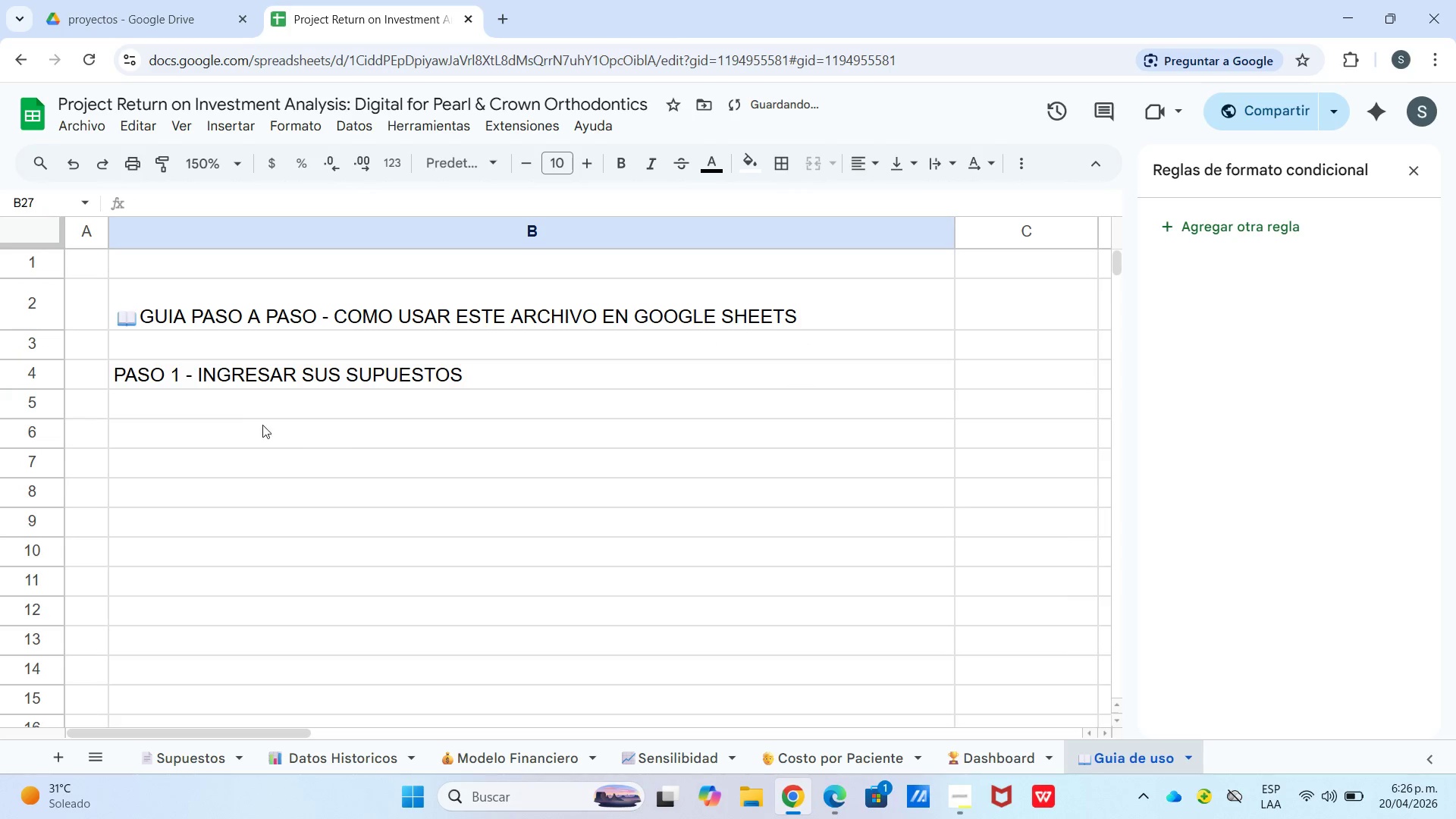 
left_click([253, 415])
 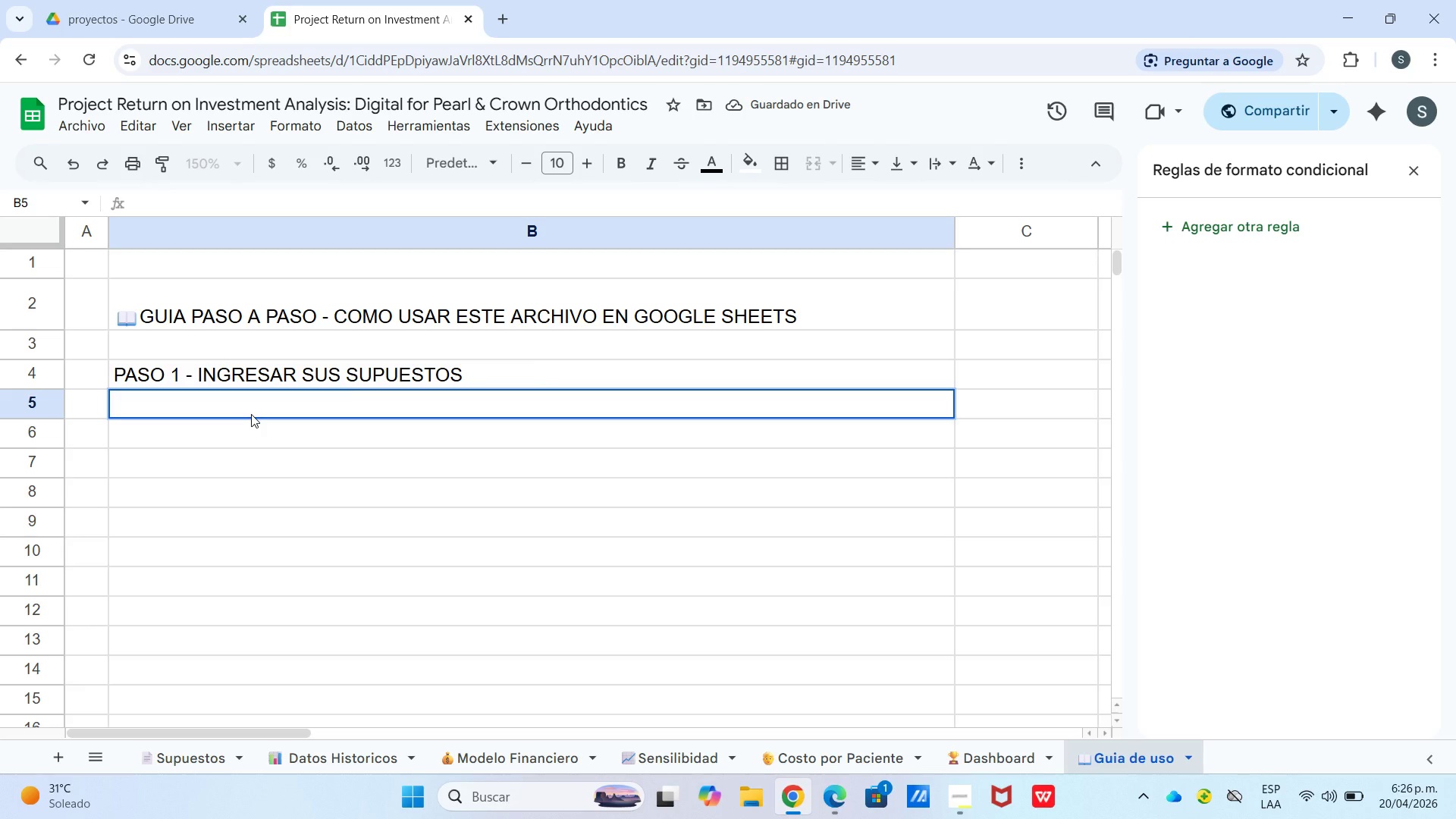 
type(1- H)
key(Backspace)
type(hAGA CLCIC)
key(Backspace)
key(Backspace)
key(Backspace)
key(Backspace)
type(LIC EN LA PESTA`A S)
key(Backspace)
type([)
 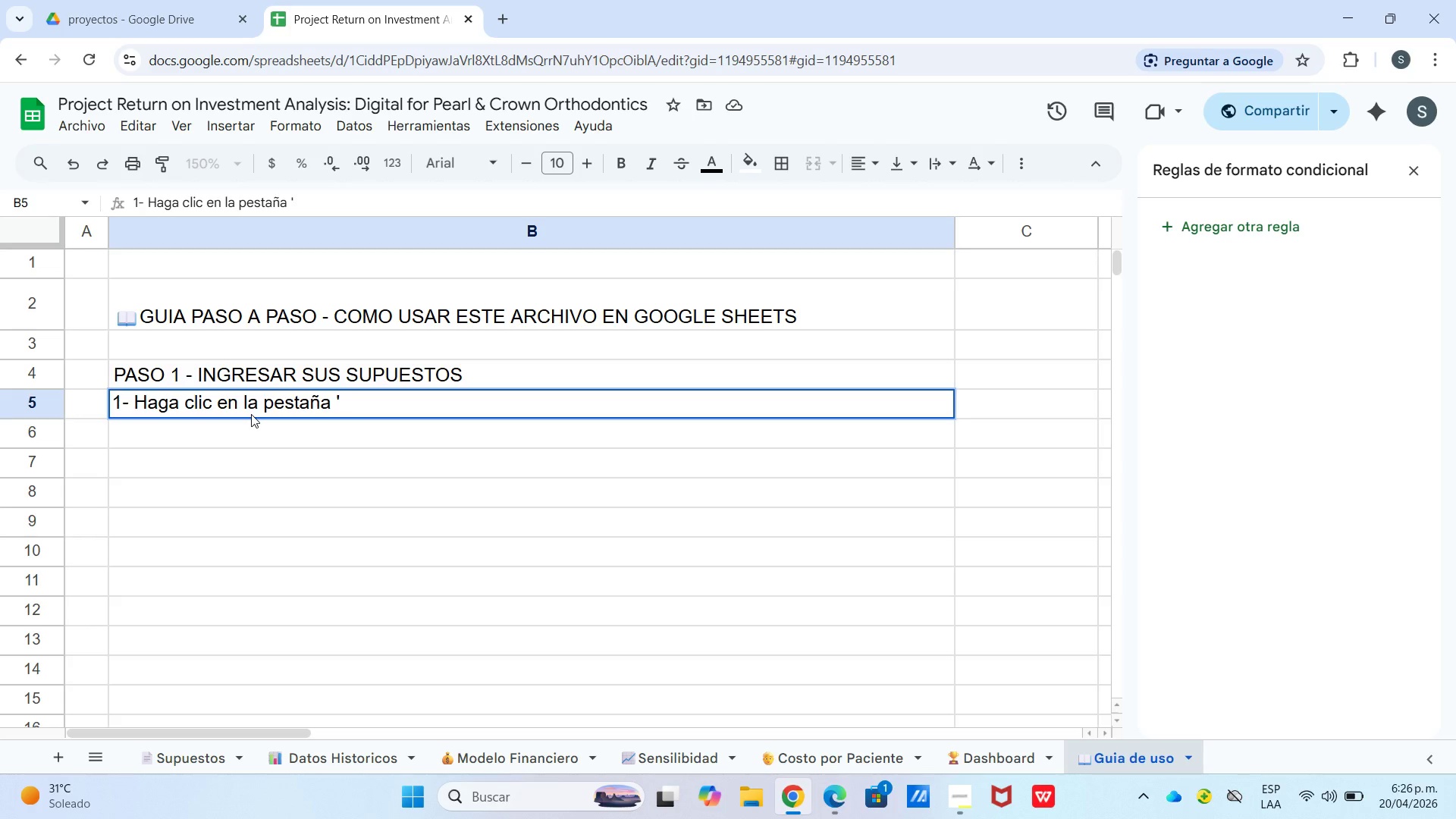 
key(Meta+V)
 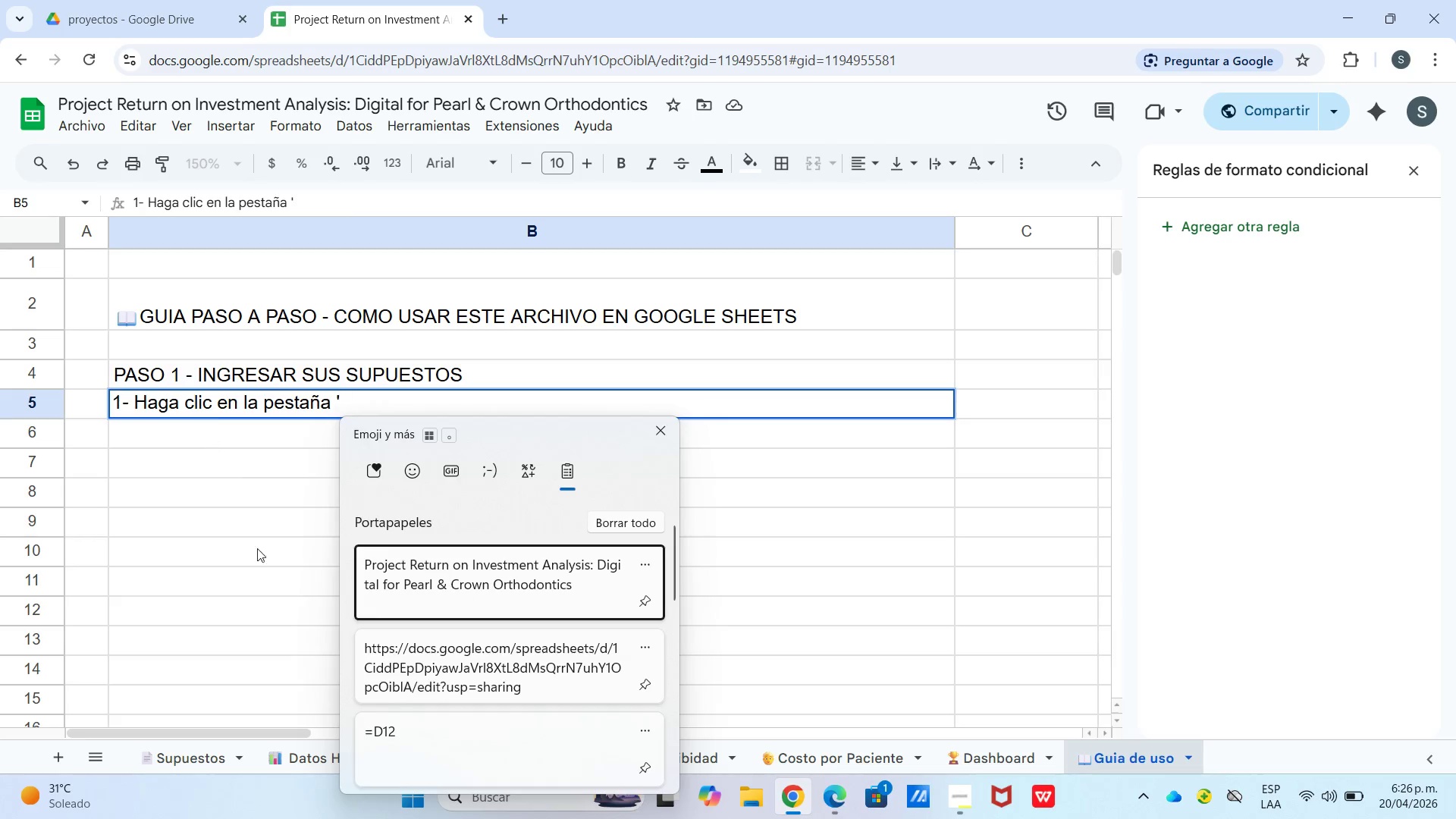 
left_click([464, 620])
 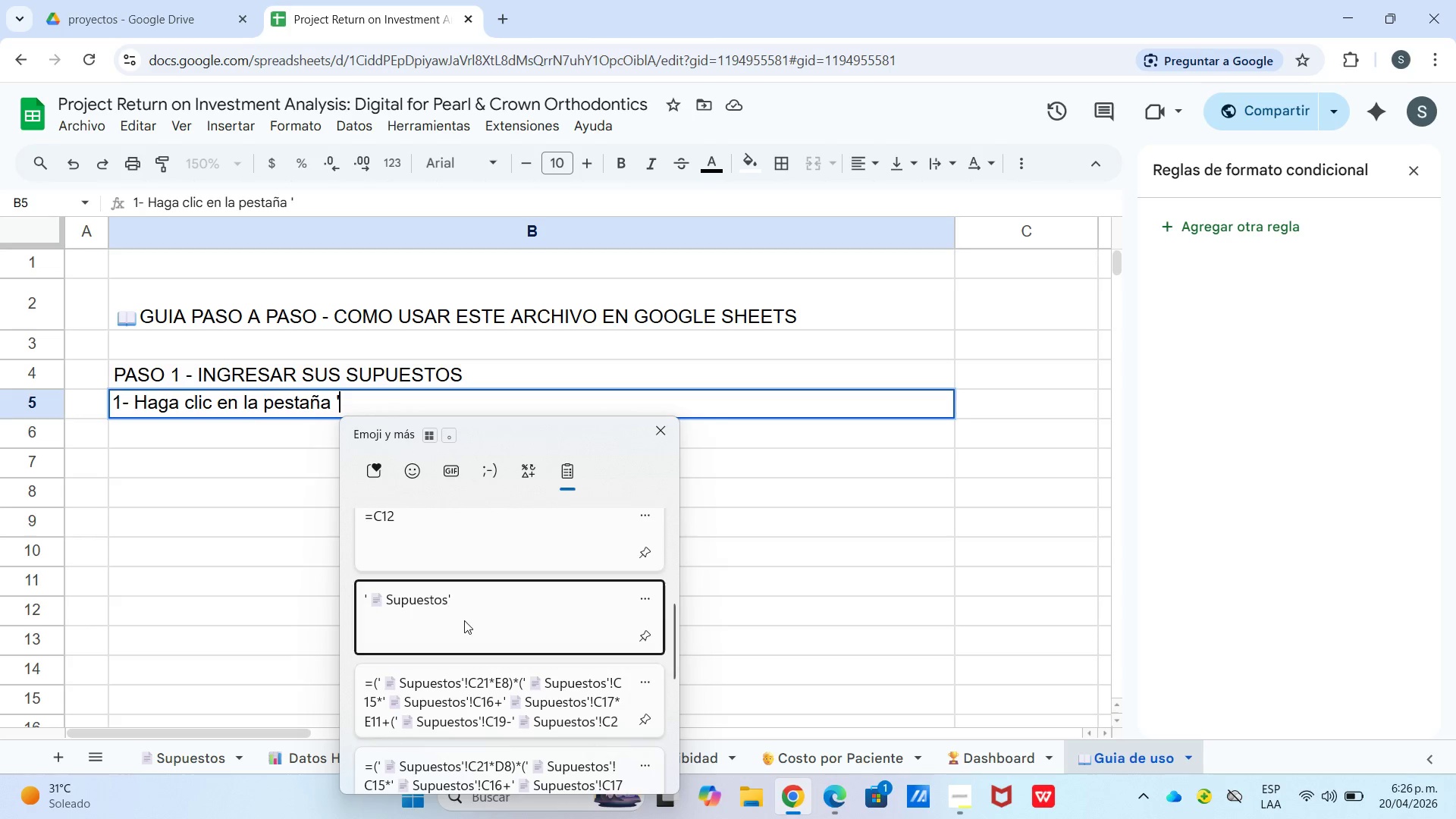 
scroll: coordinate [466, 635], scroll_direction: down, amount: 7.0
 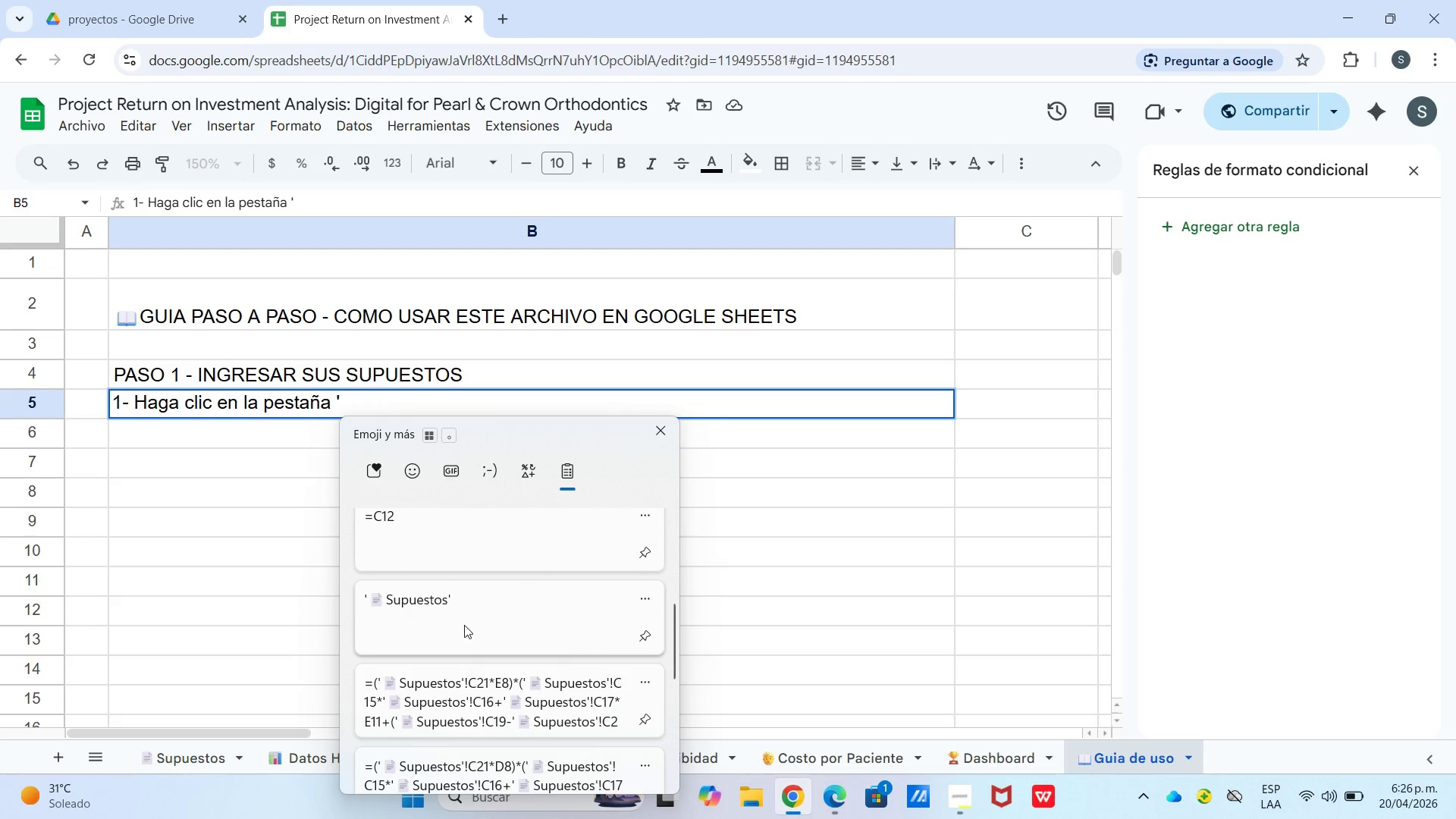 
key(Control+ControlLeft)
 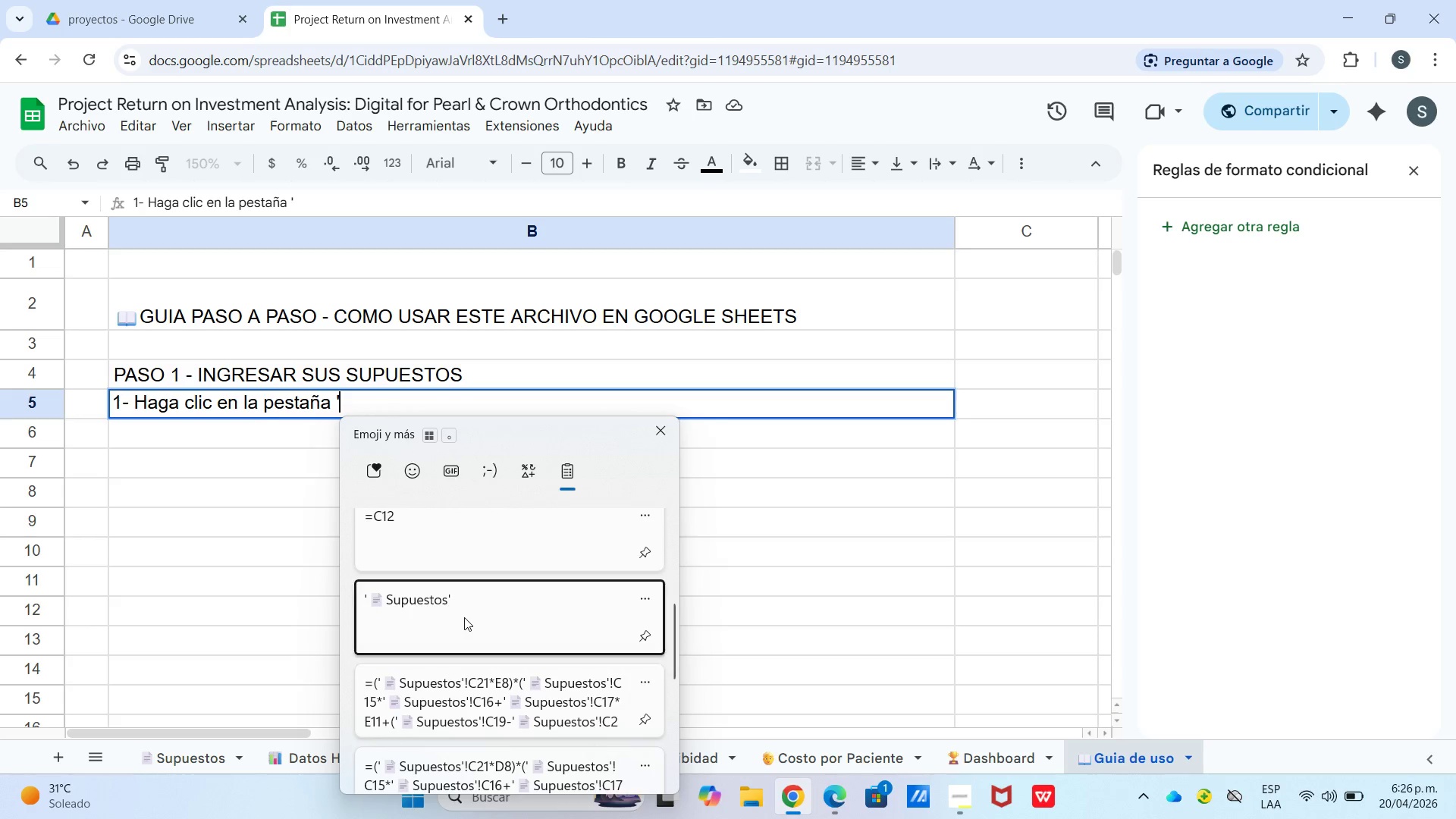 
key(Control+V)
 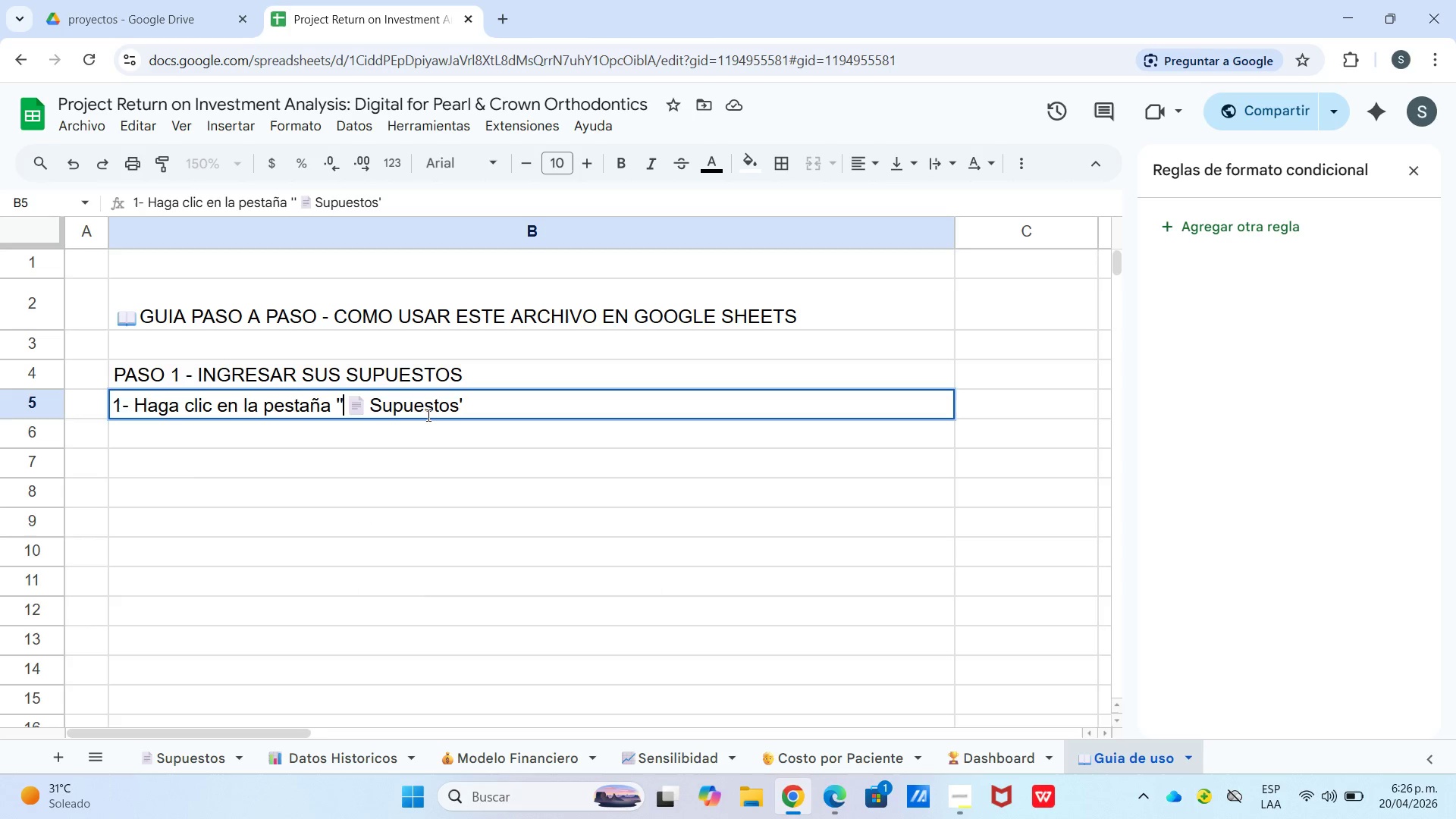 
key(Backspace)
type( ()
key(Backspace)
type(*Abajo, en la pesta`a del archic)
key(Backspace)
type(vo()
 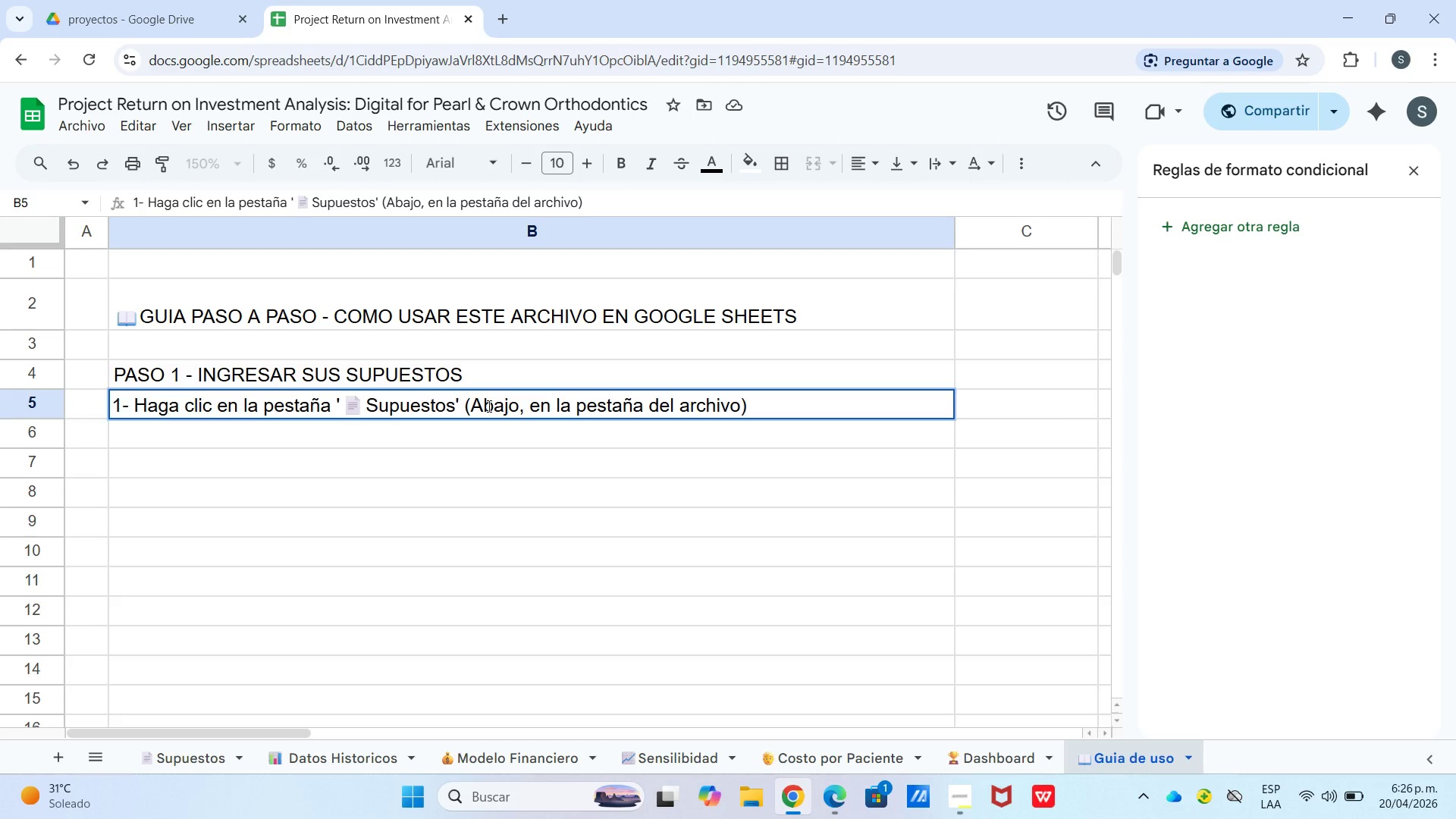 
key(Enter)
 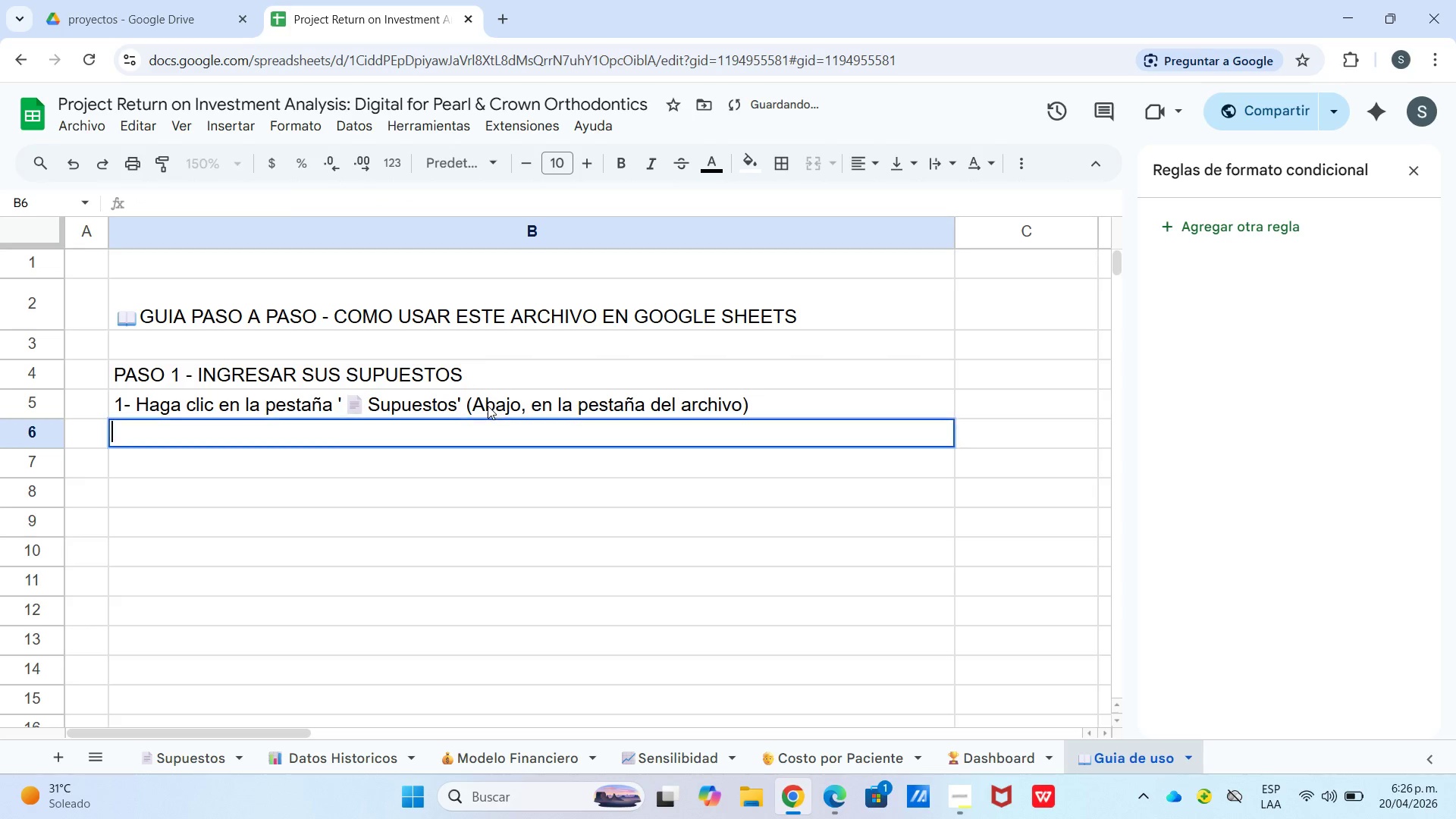 
key(Enter)
 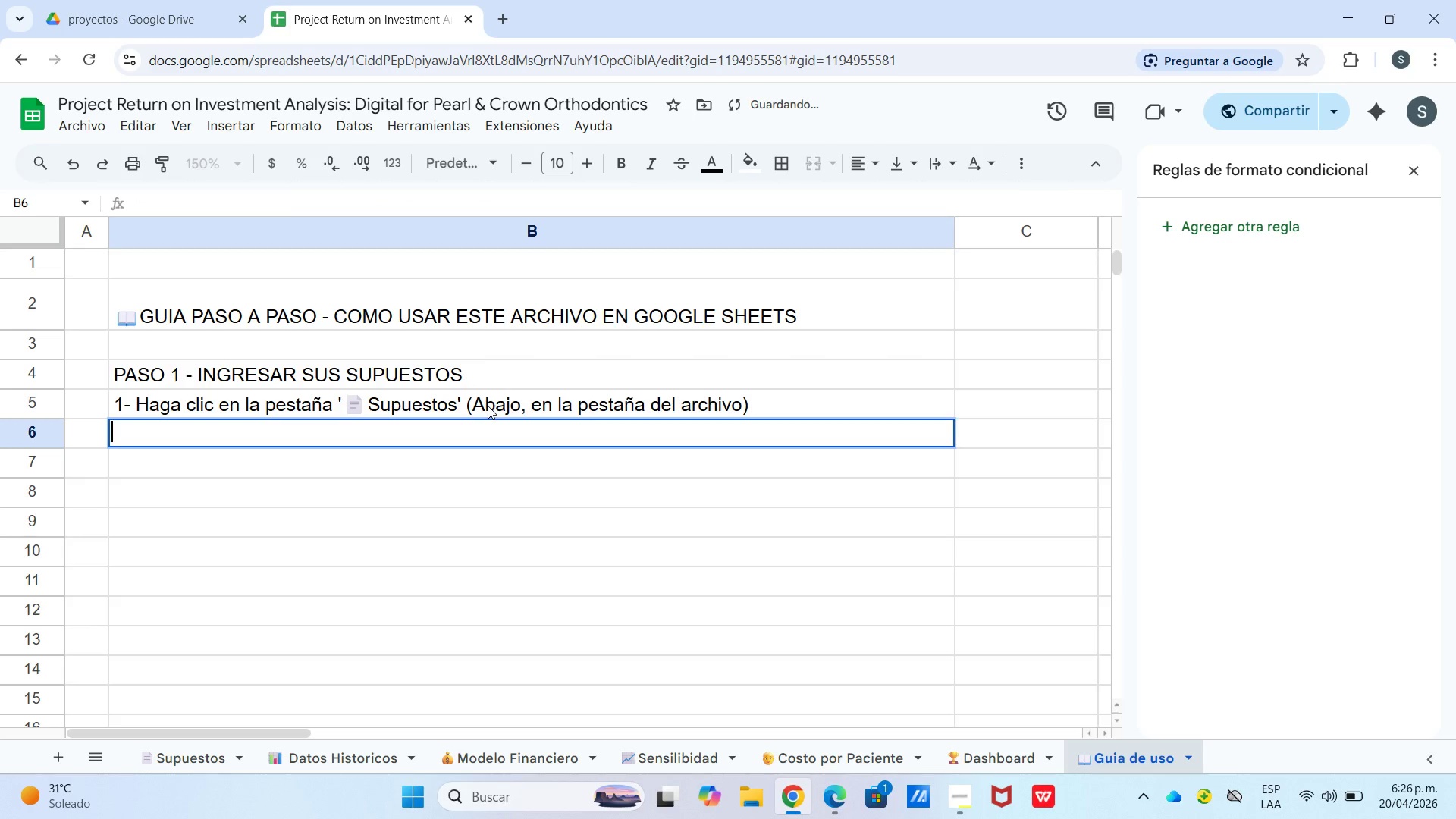 
type(2- Busque la celda de color azul - Estas son las unicas que deben modificar)
 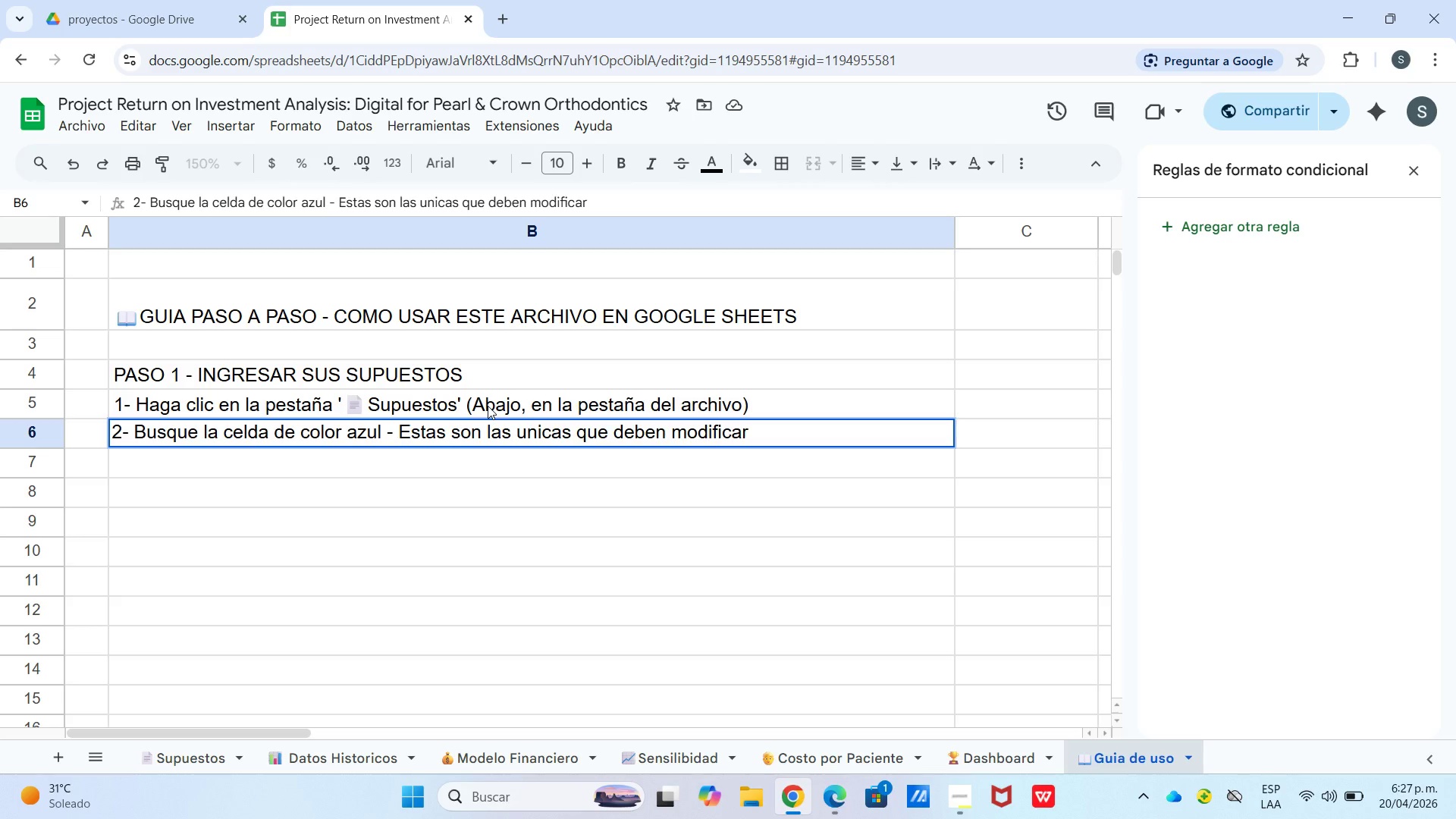 
key(Enter)
 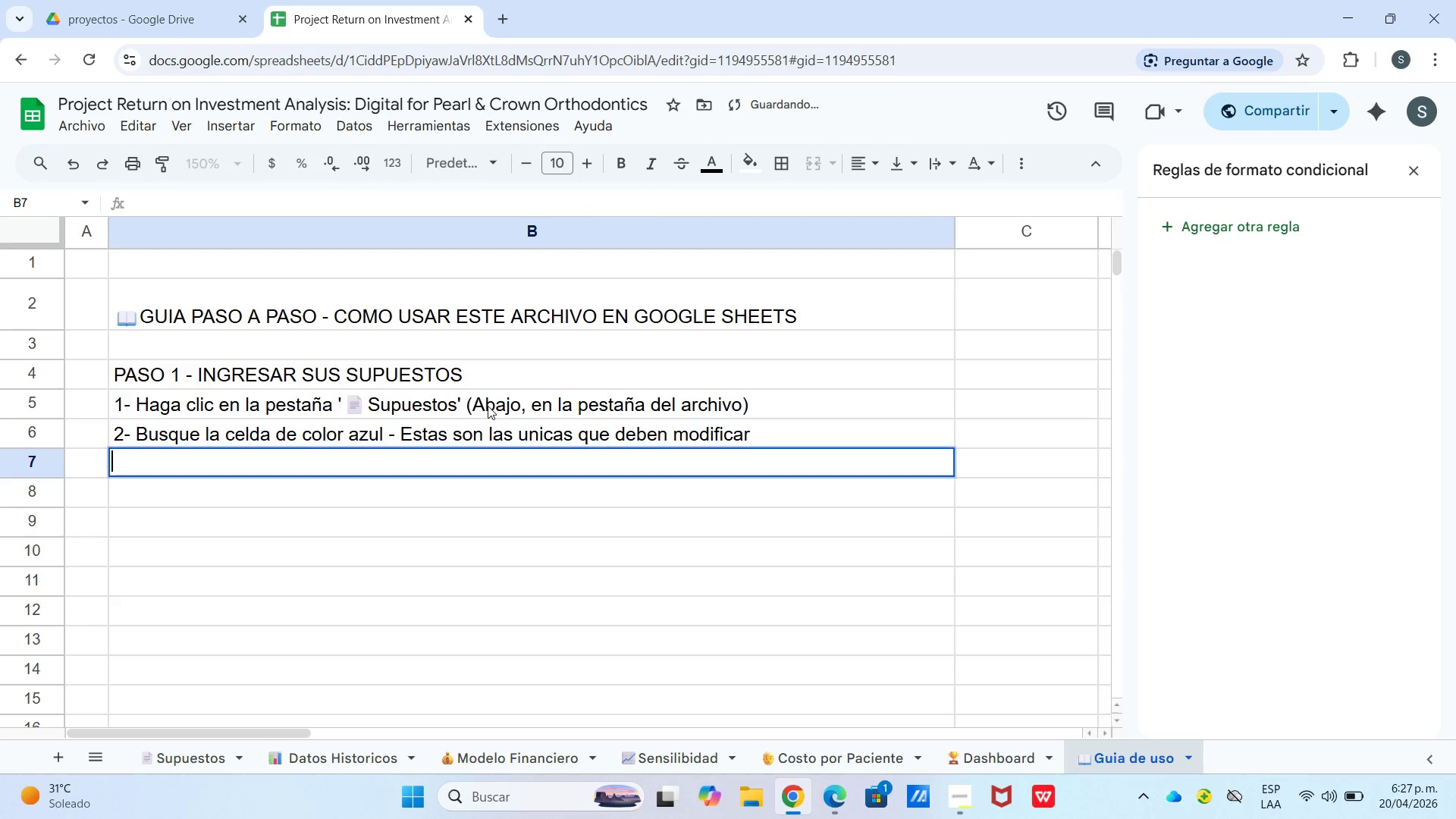 
key(Enter)
 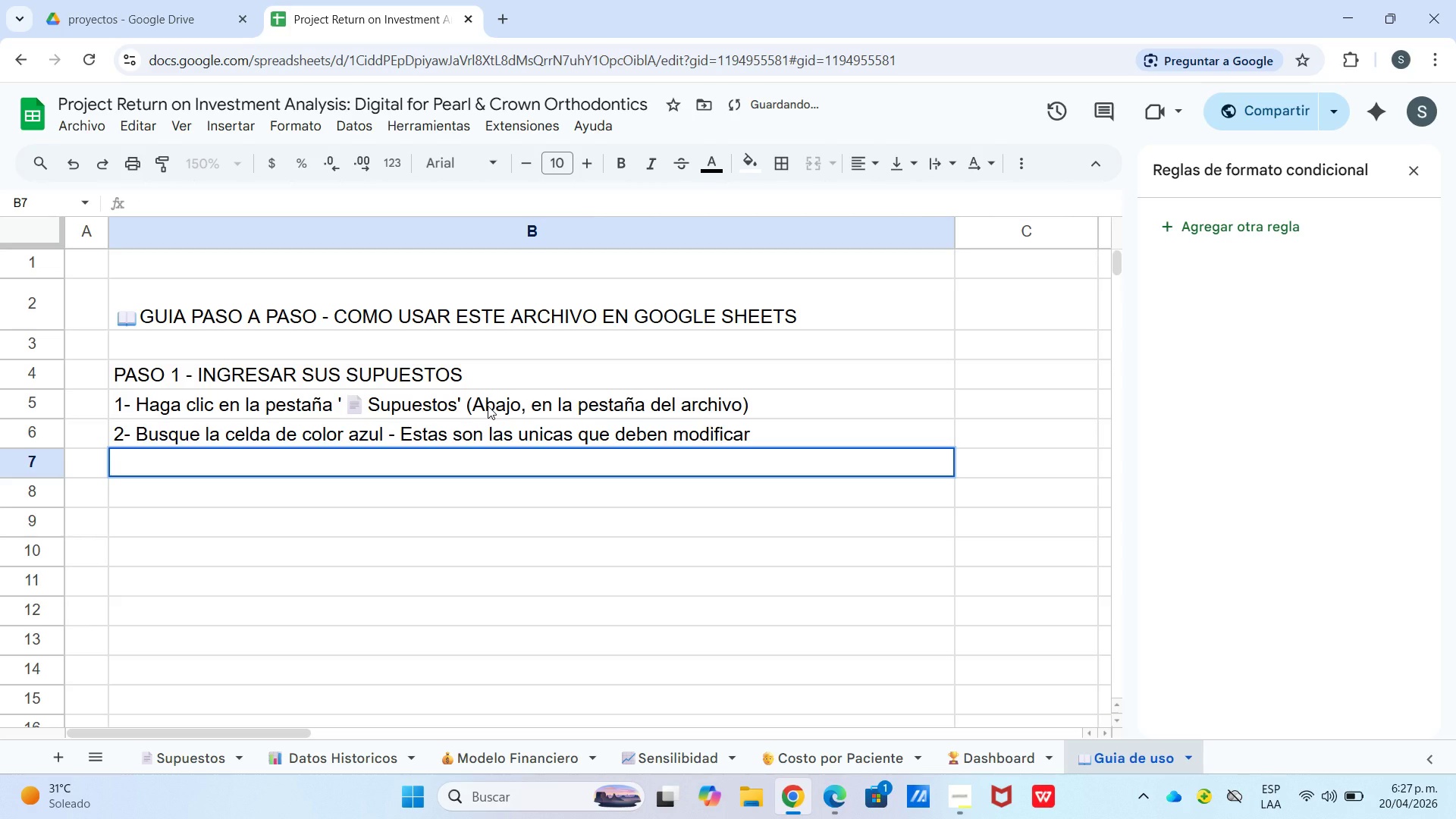 
key(Numpad3)
 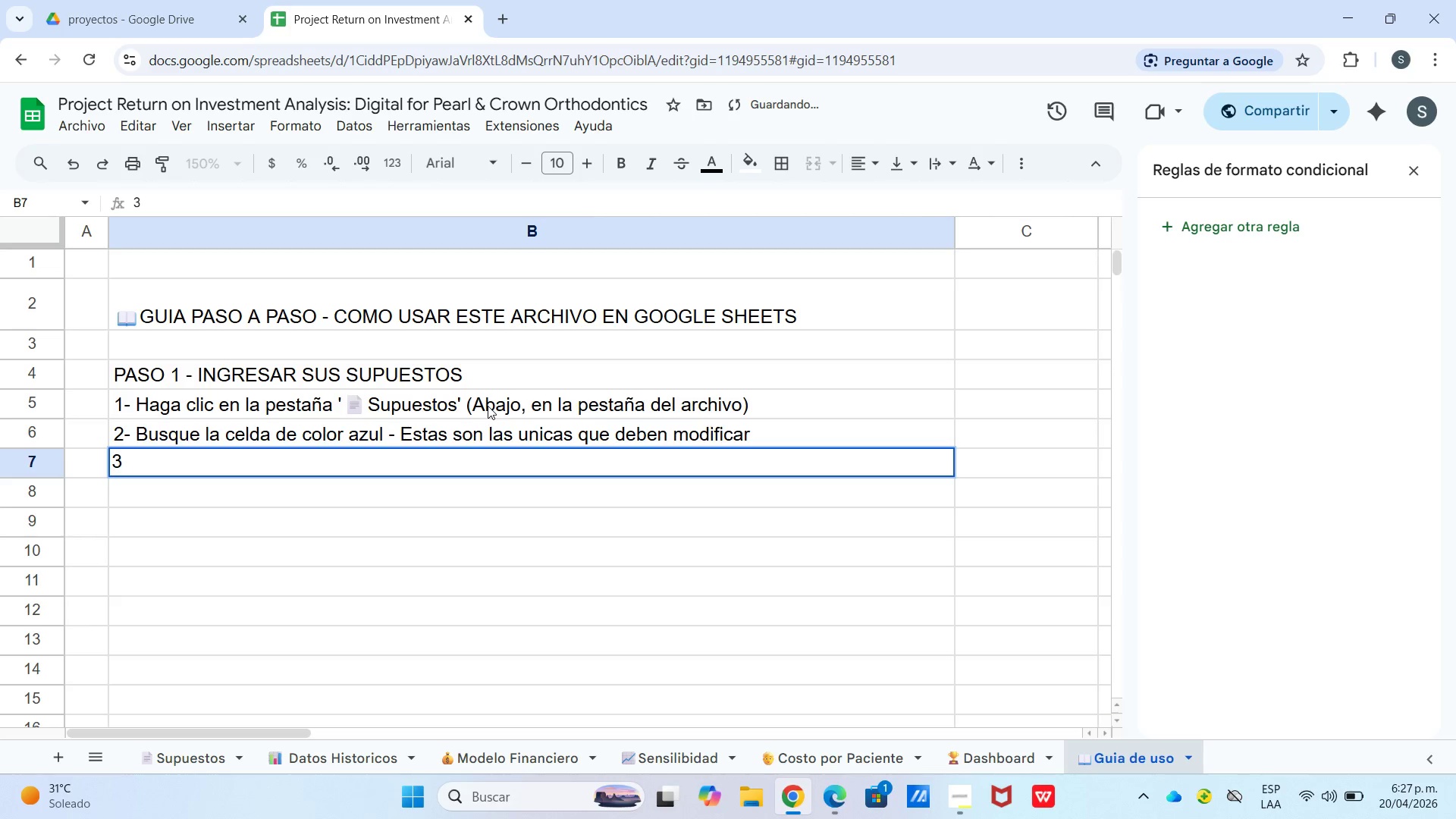 
key(Minus)
 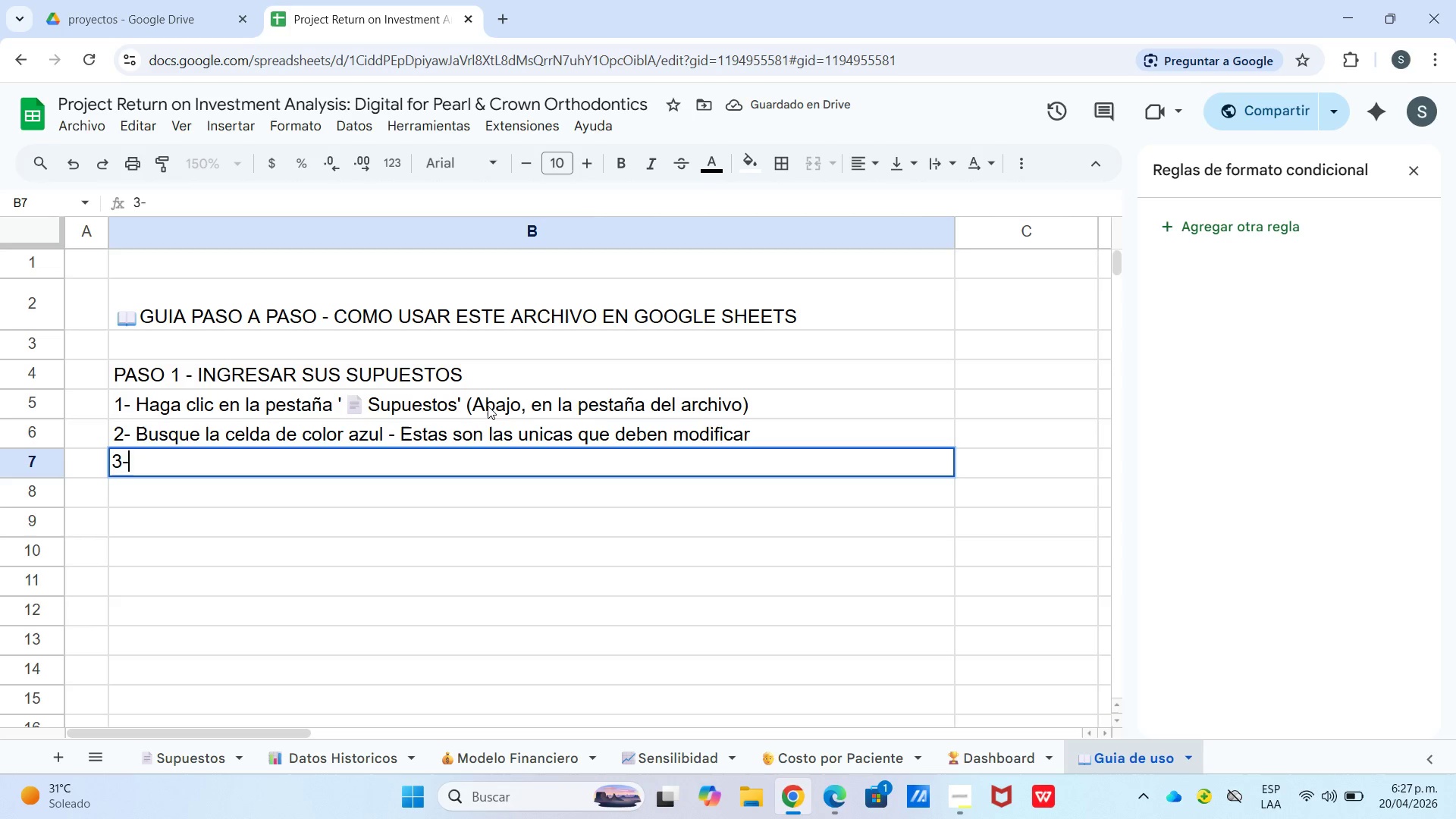 
key(Space)
 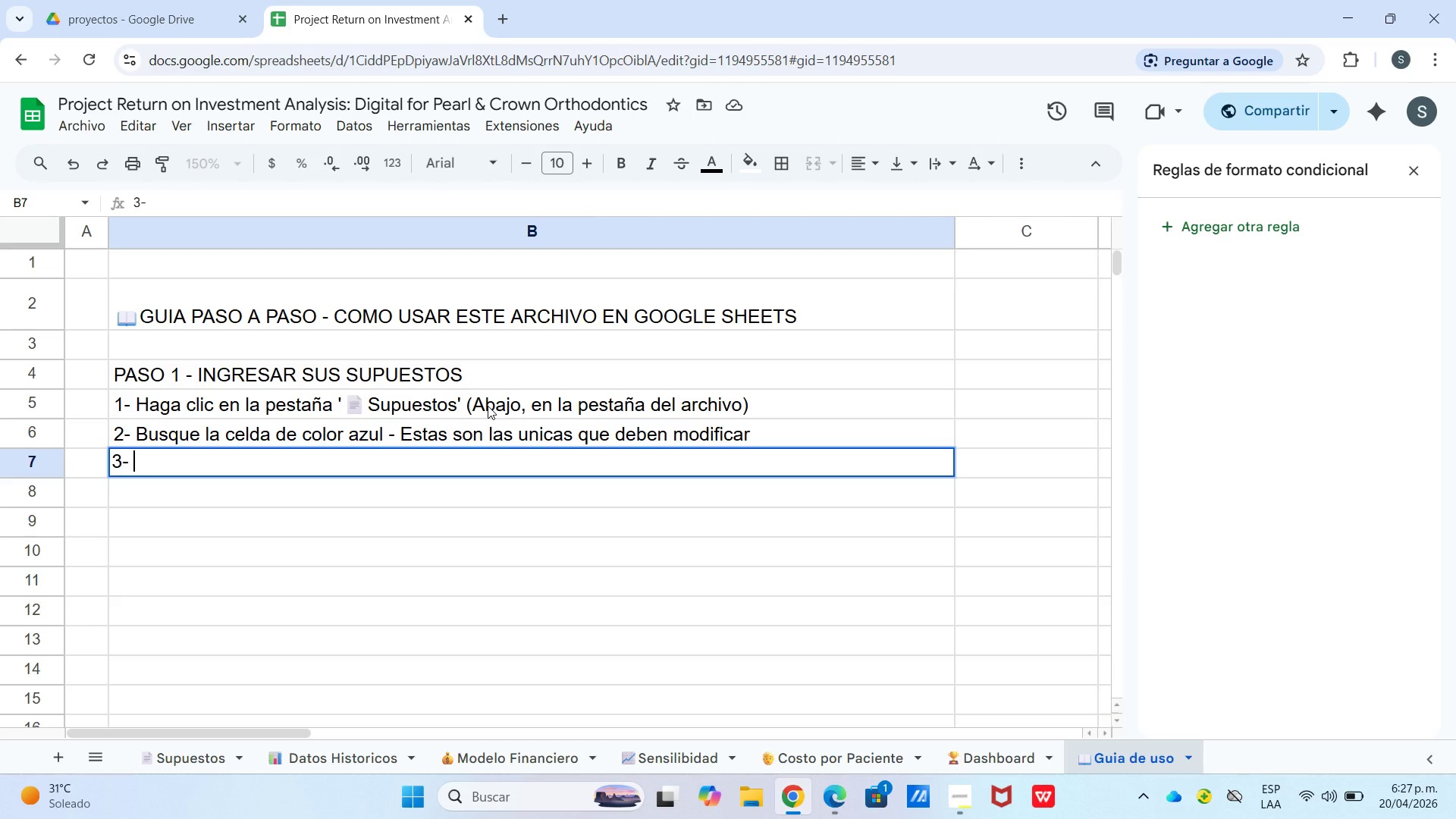 
wait(5.17)
 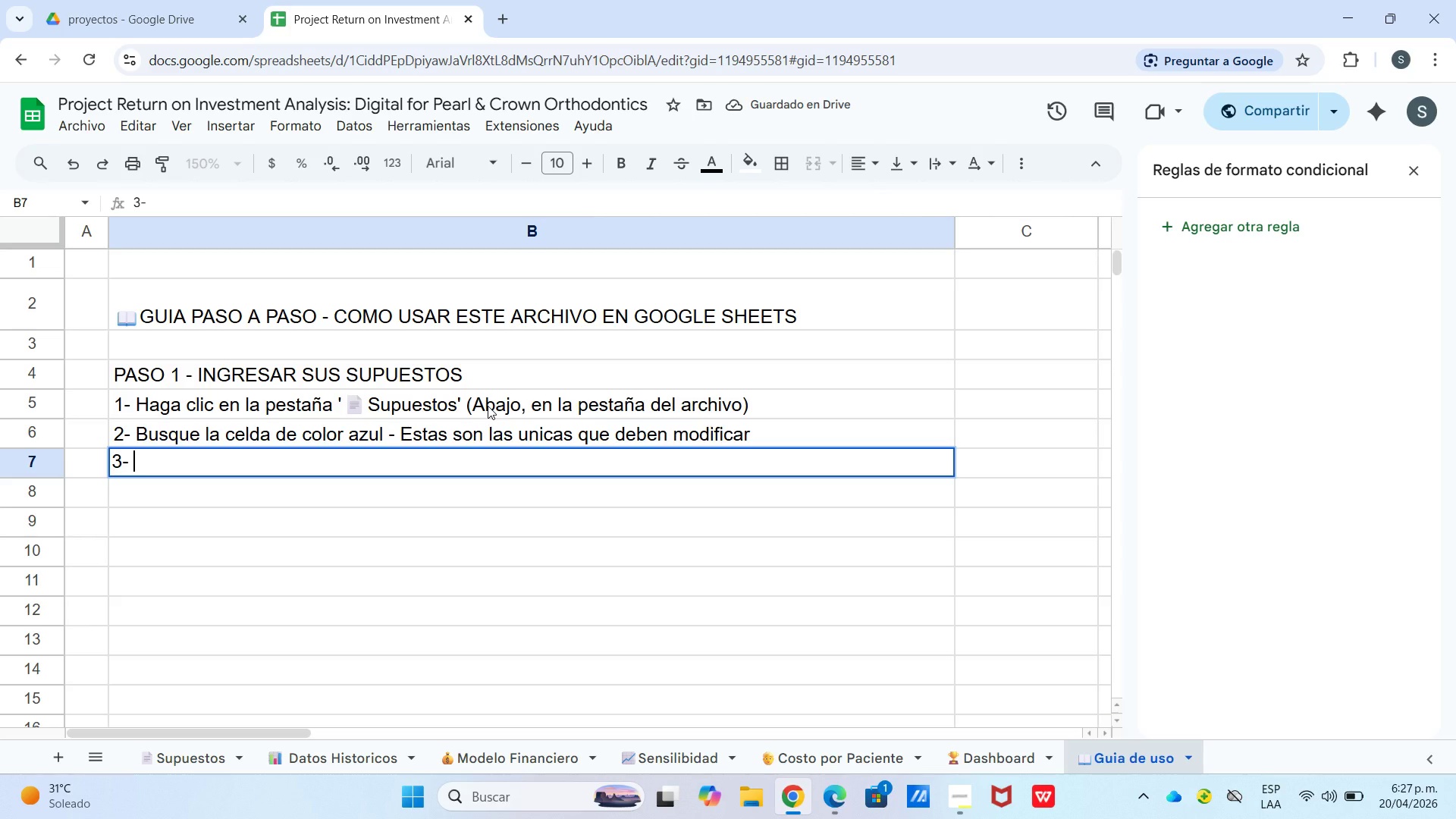 
type(Haga clic sobre una celda azul --[Break])
 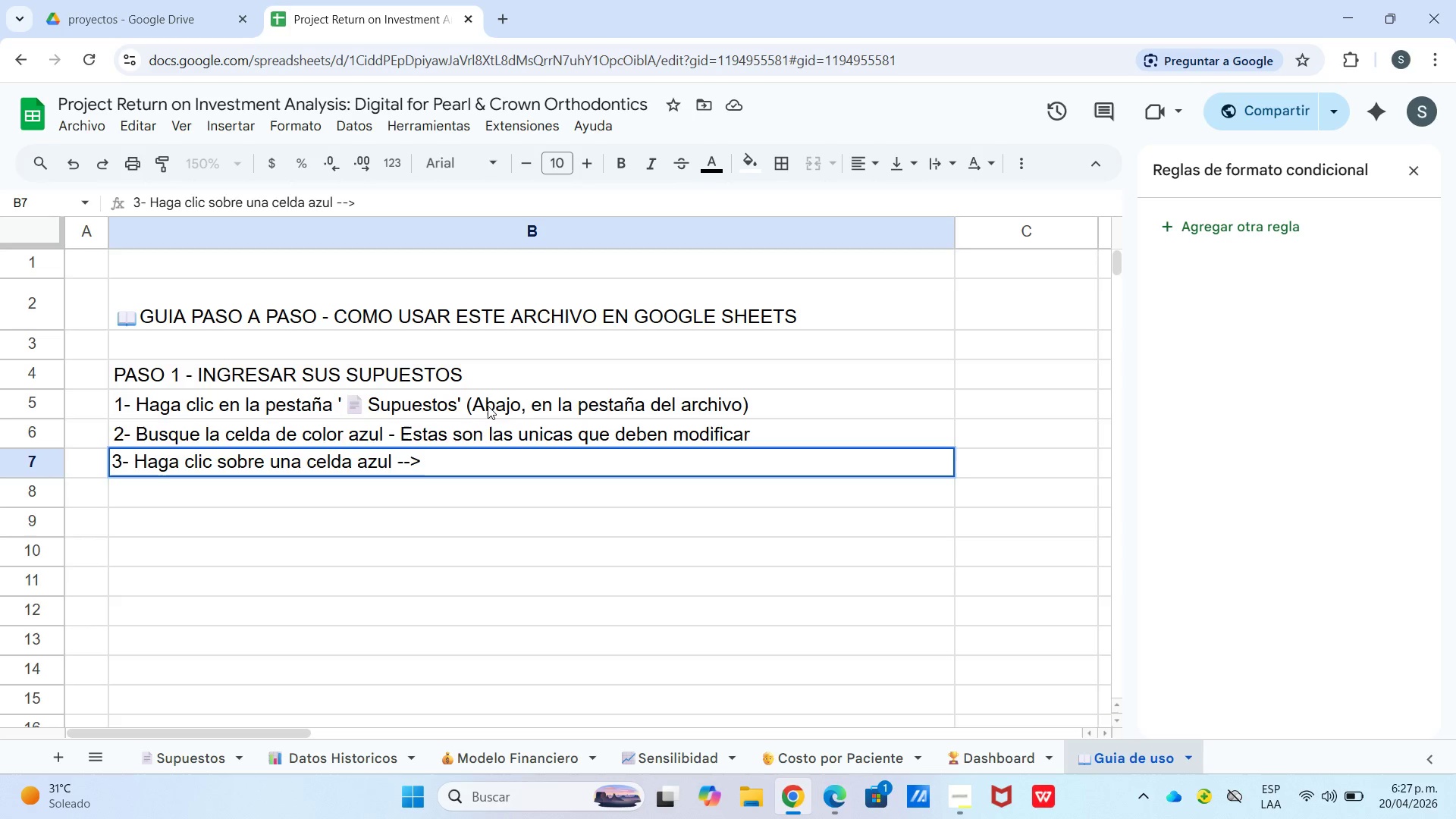 
type( Escriba su valor --Z[Break])
key(Backspace)
type(Precio)
key(Backspace)
key(Backspace)
key(Backspace)
key(Backspace)
key(Backspace)
key(Backspace)
type( Presione ENTER.)
 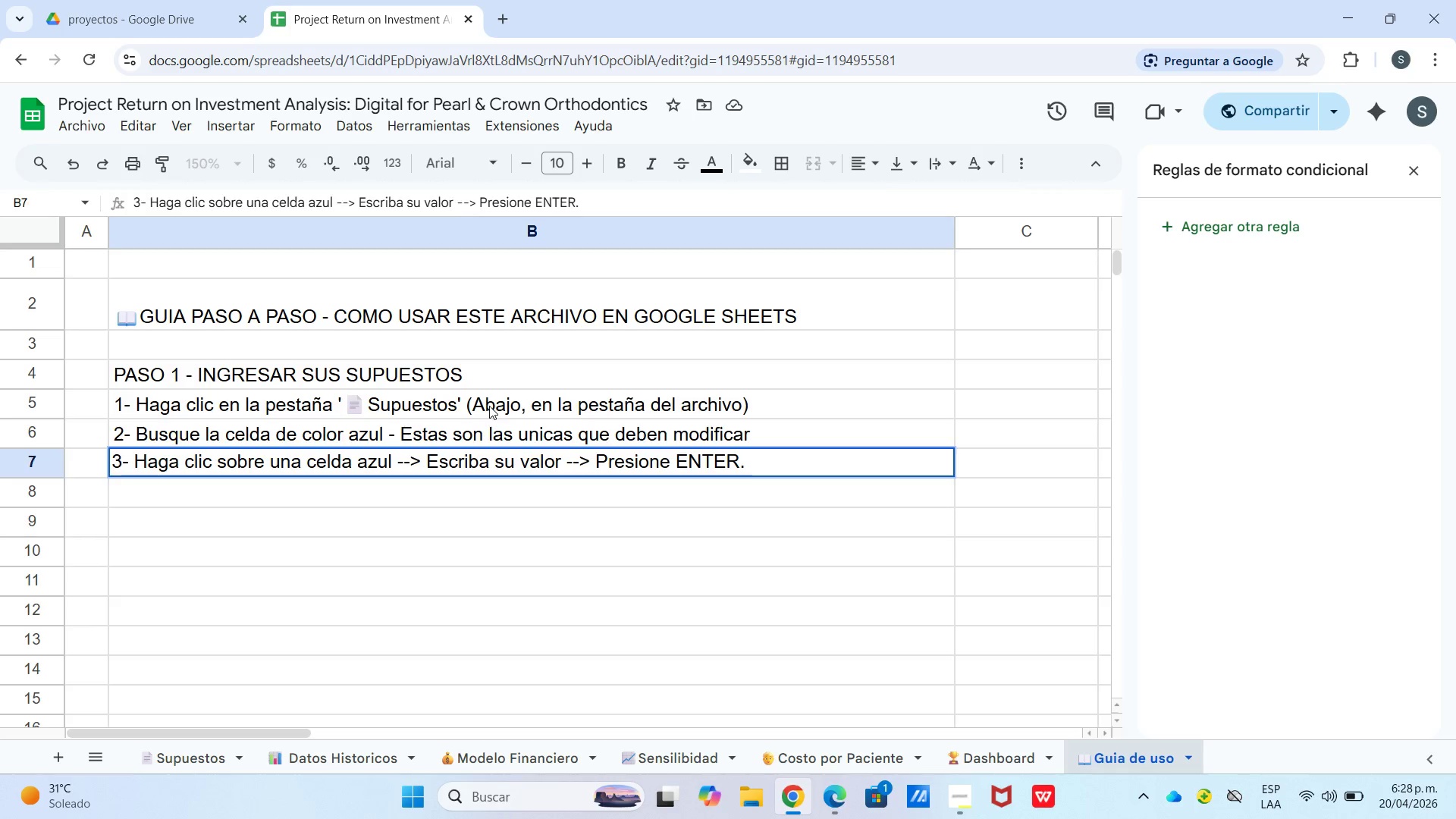 
 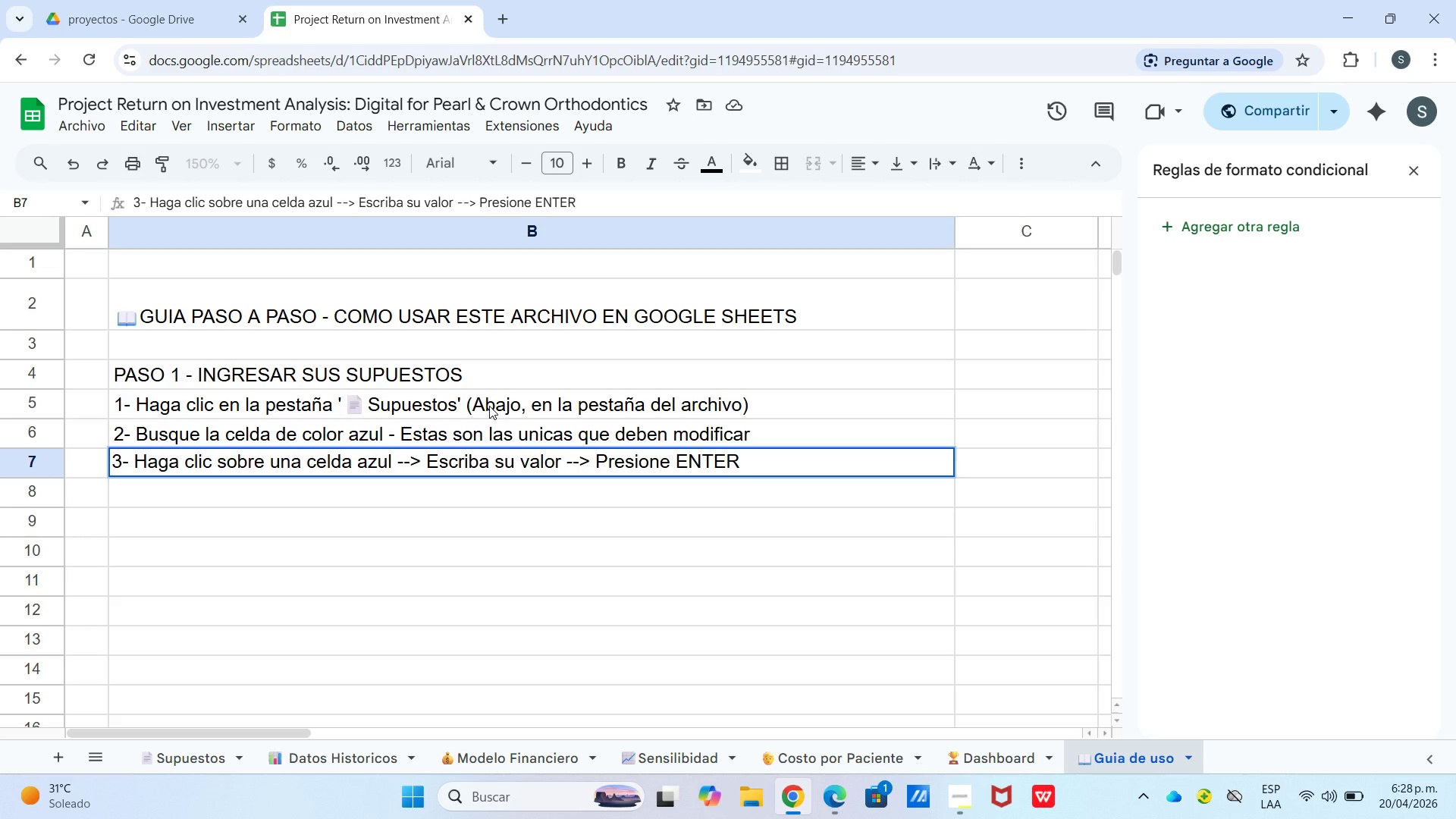 
key(Enter)
 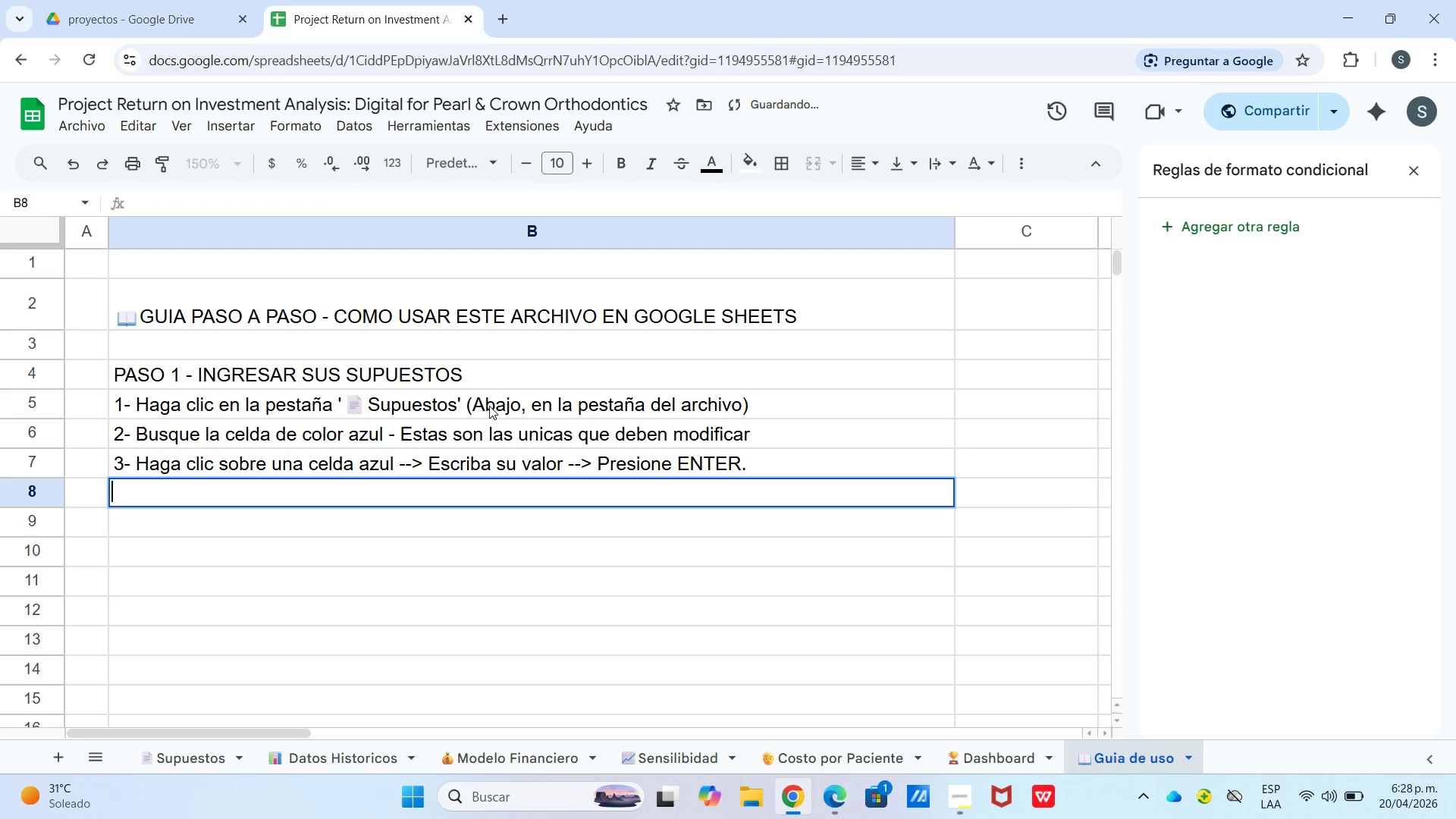 
key(Enter)
 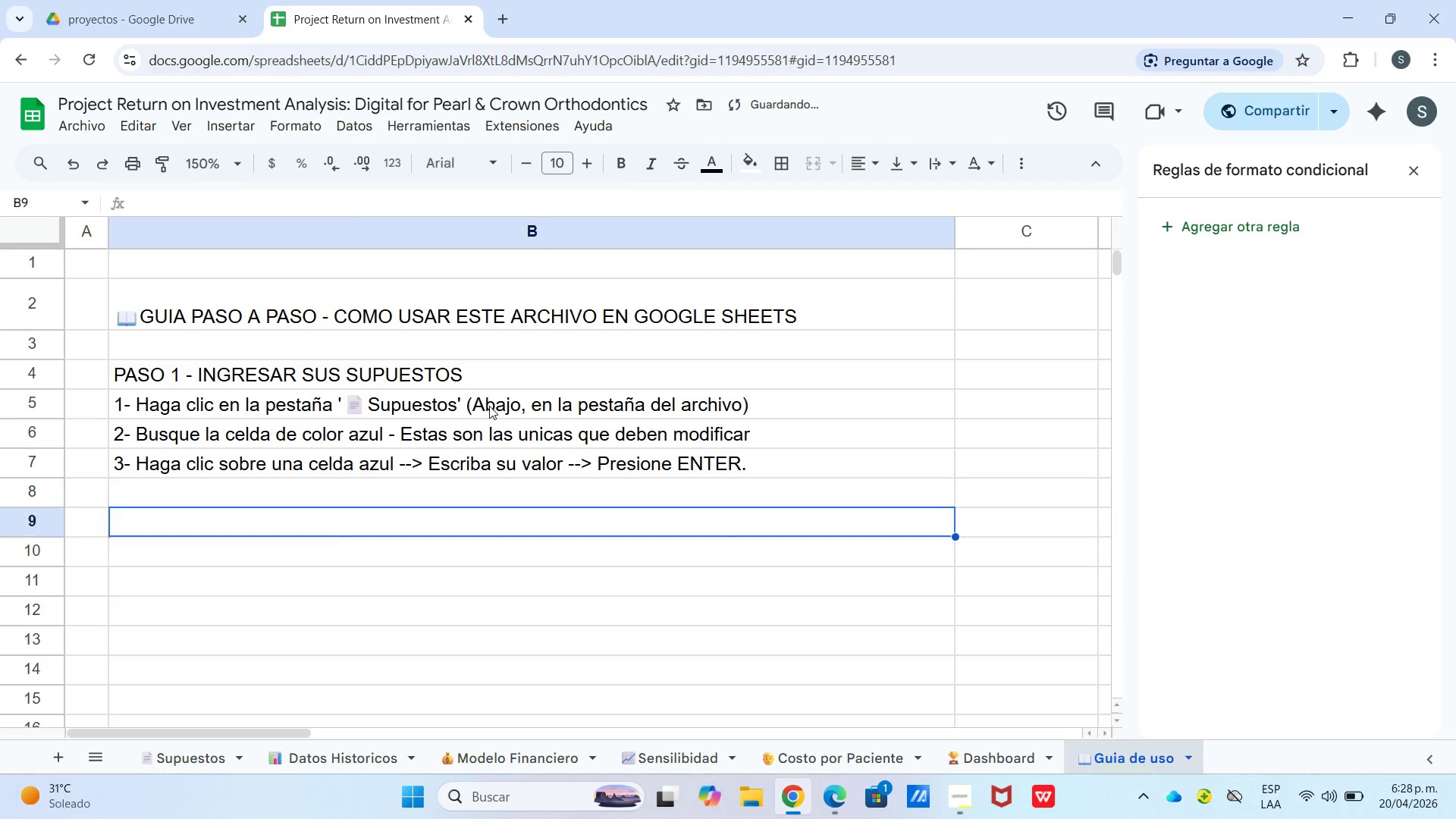 
key(Enter)
 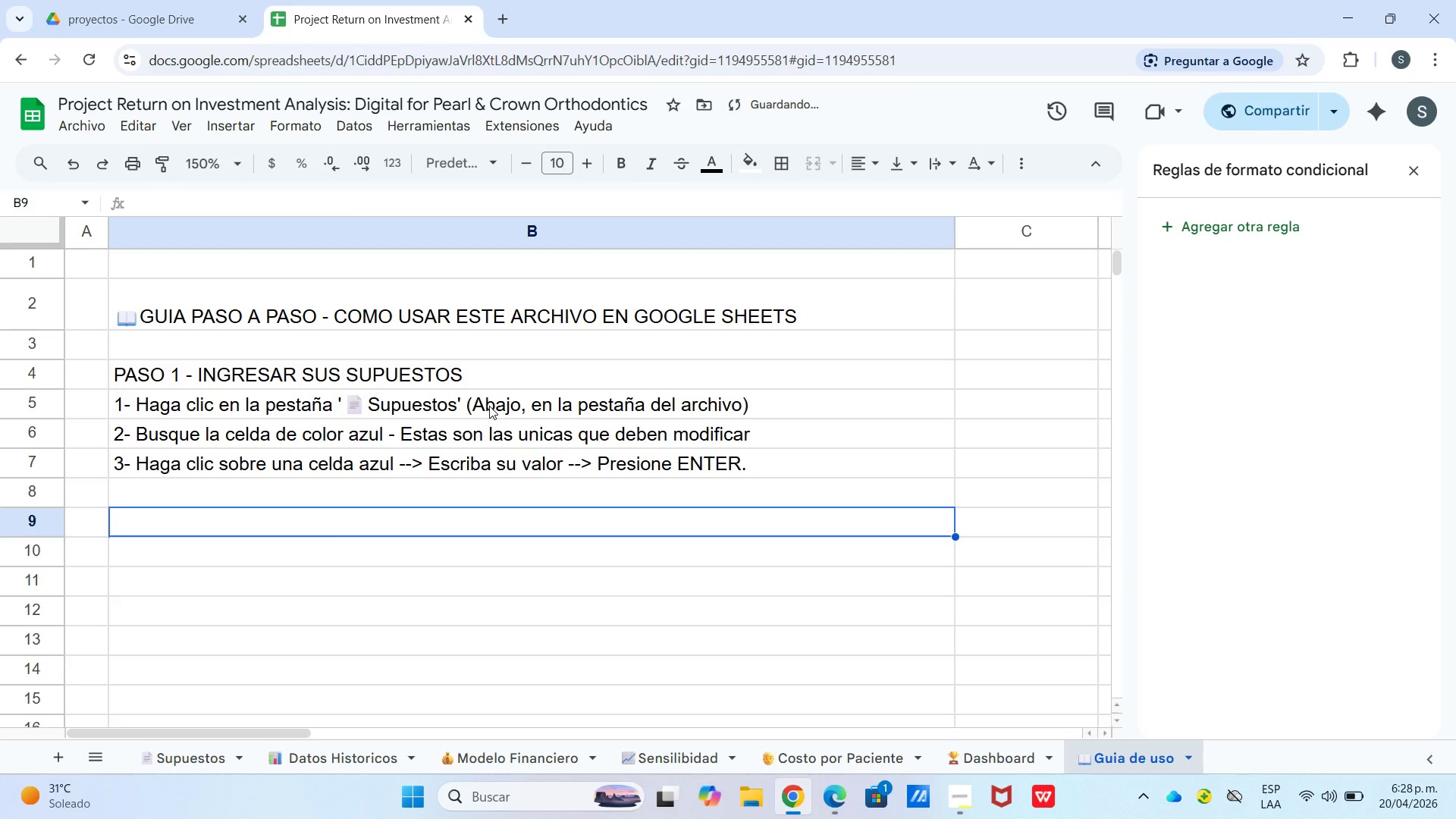 
key(ArrowUp)
 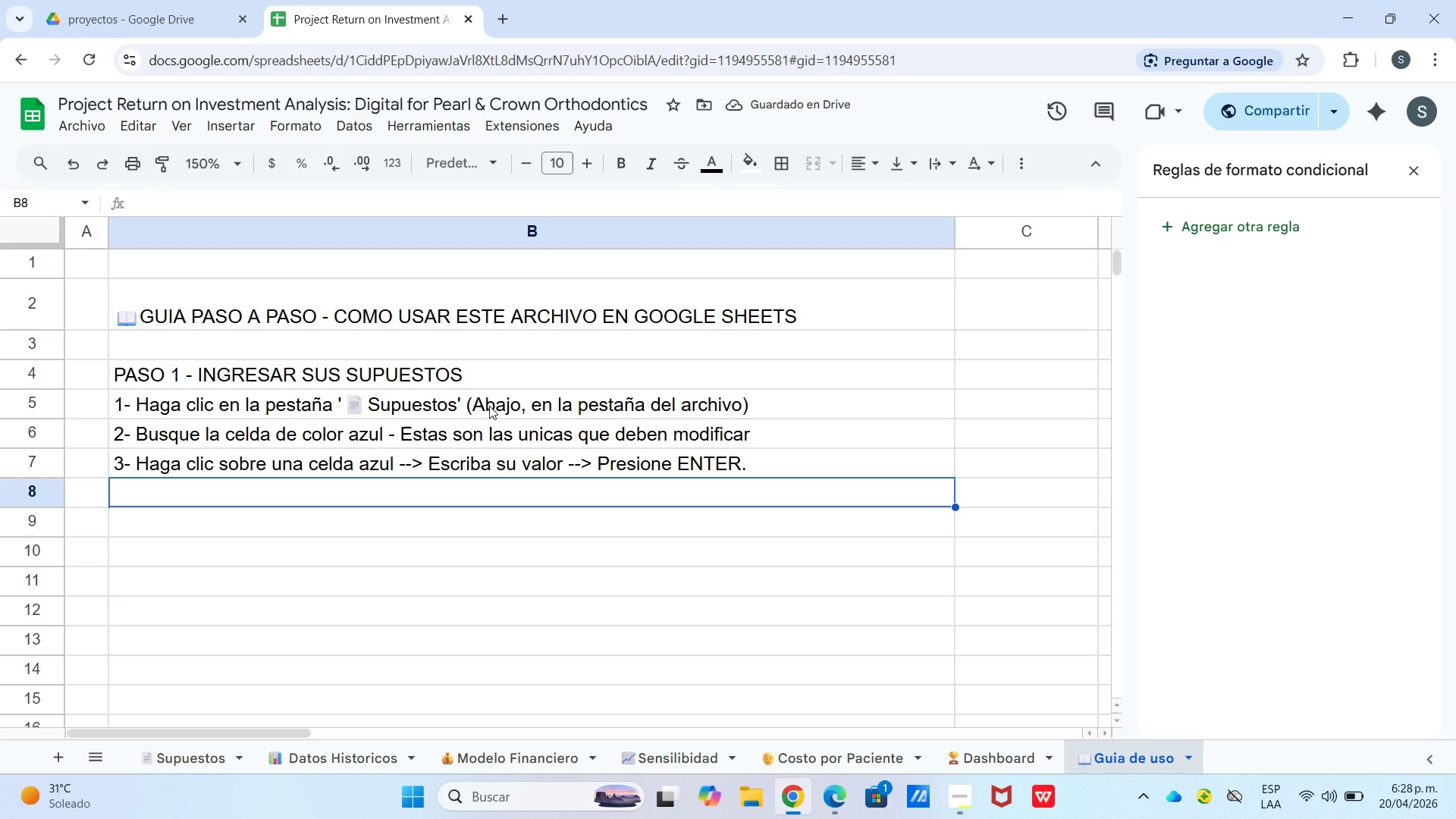 
key(Enter)
 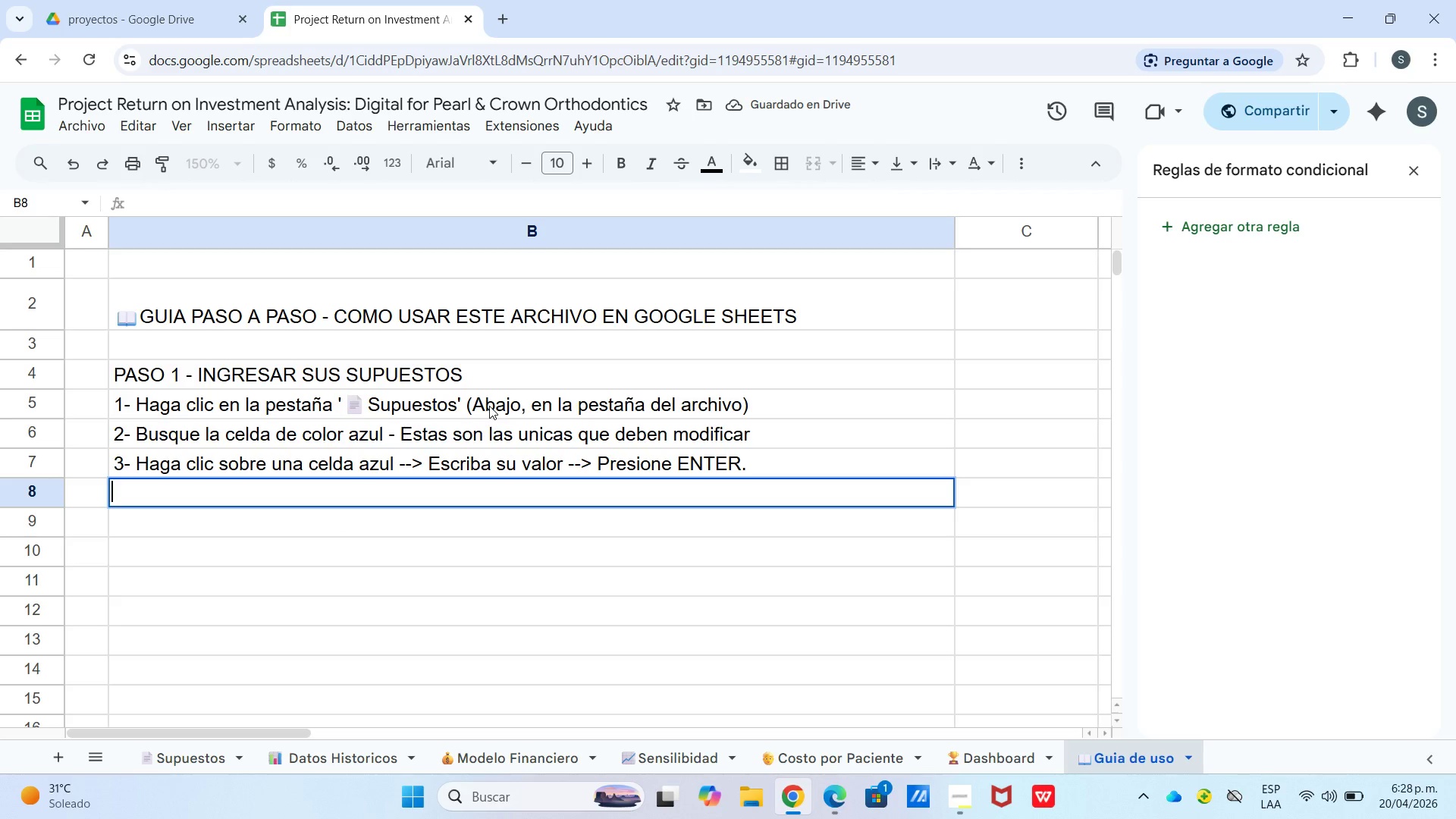 
type(4- Las celdas grises )
key(Backspace)
key(Backspace)
key(Backspace)
key(Backspace)
key(Backspace)
key(Backspace)
key(Backspace)
type(GRISES son formulas automaticas - n)
key(Backspace)
type(NO las modifique)
 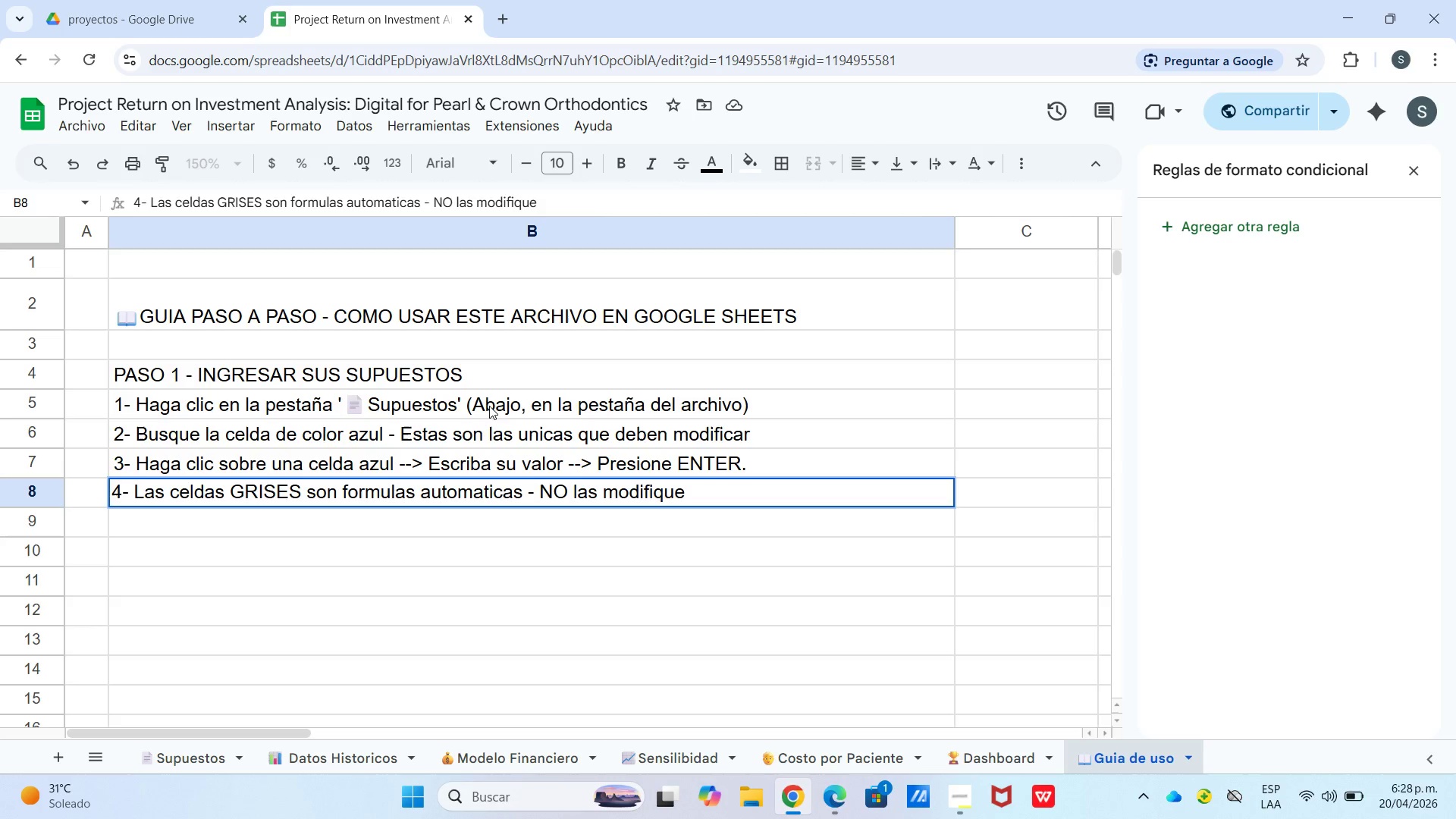 
key(Enter)
 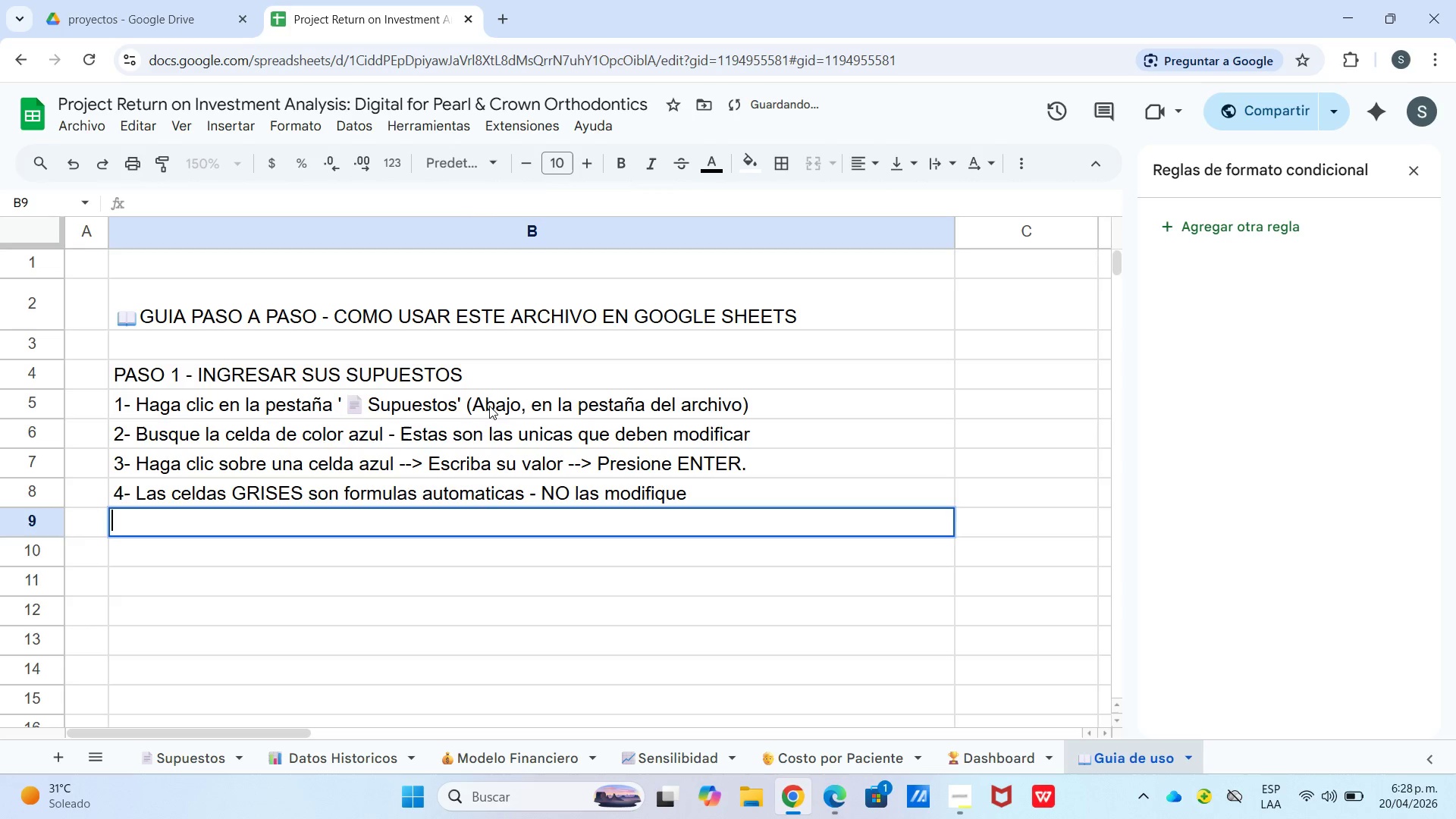 
key(Enter)
 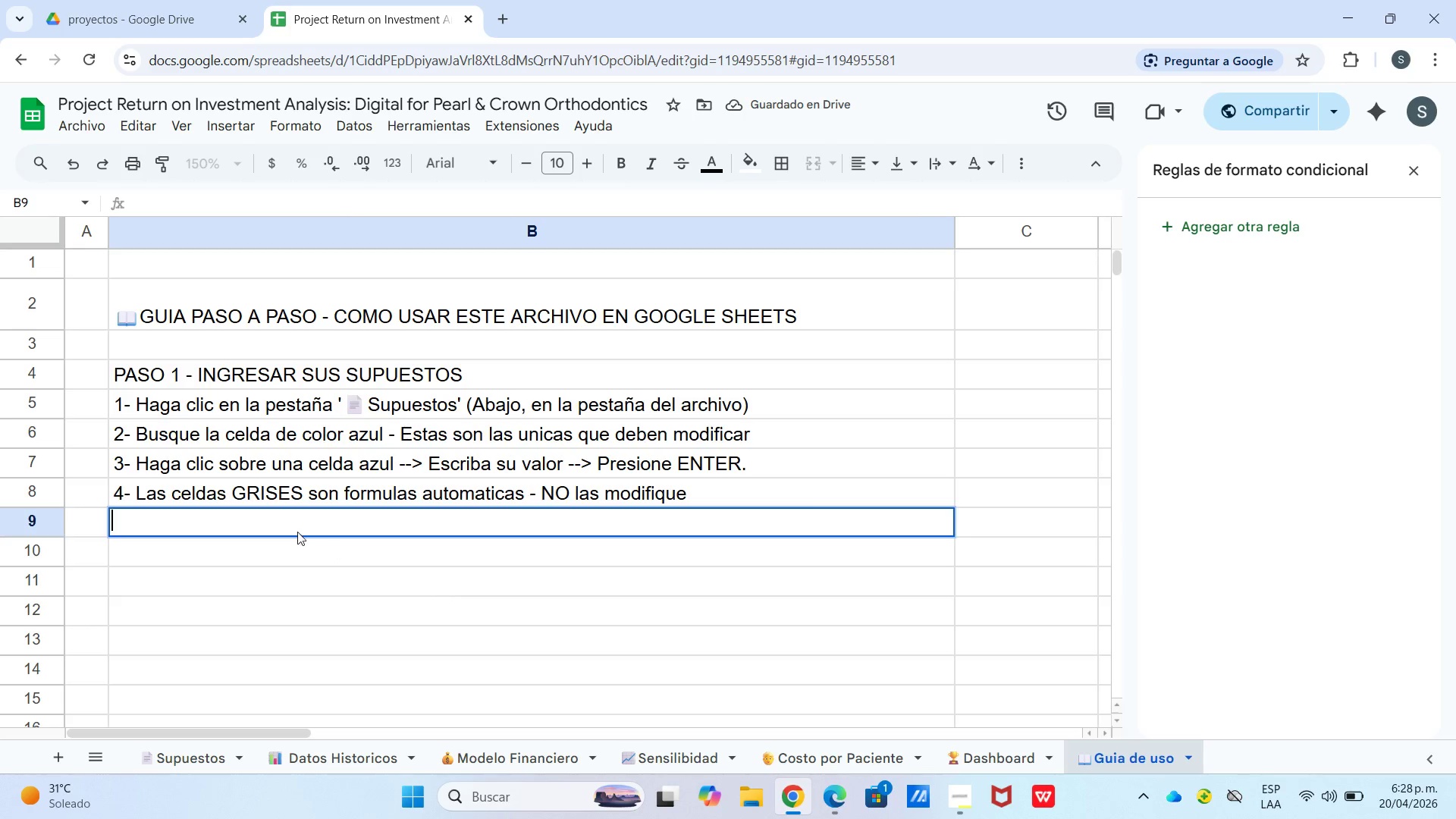 
wait(6.28)
 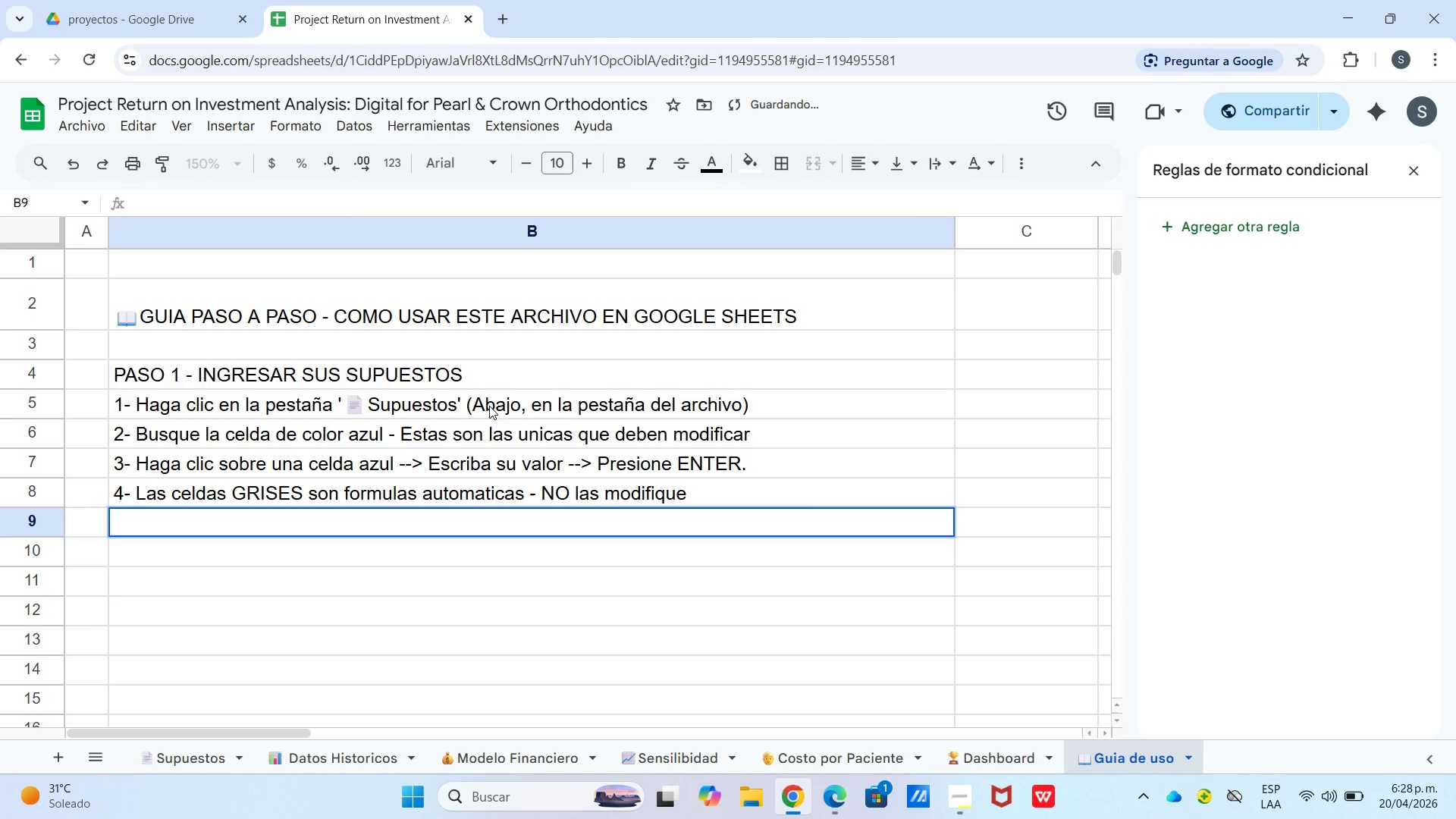 
left_click([331, 147])
 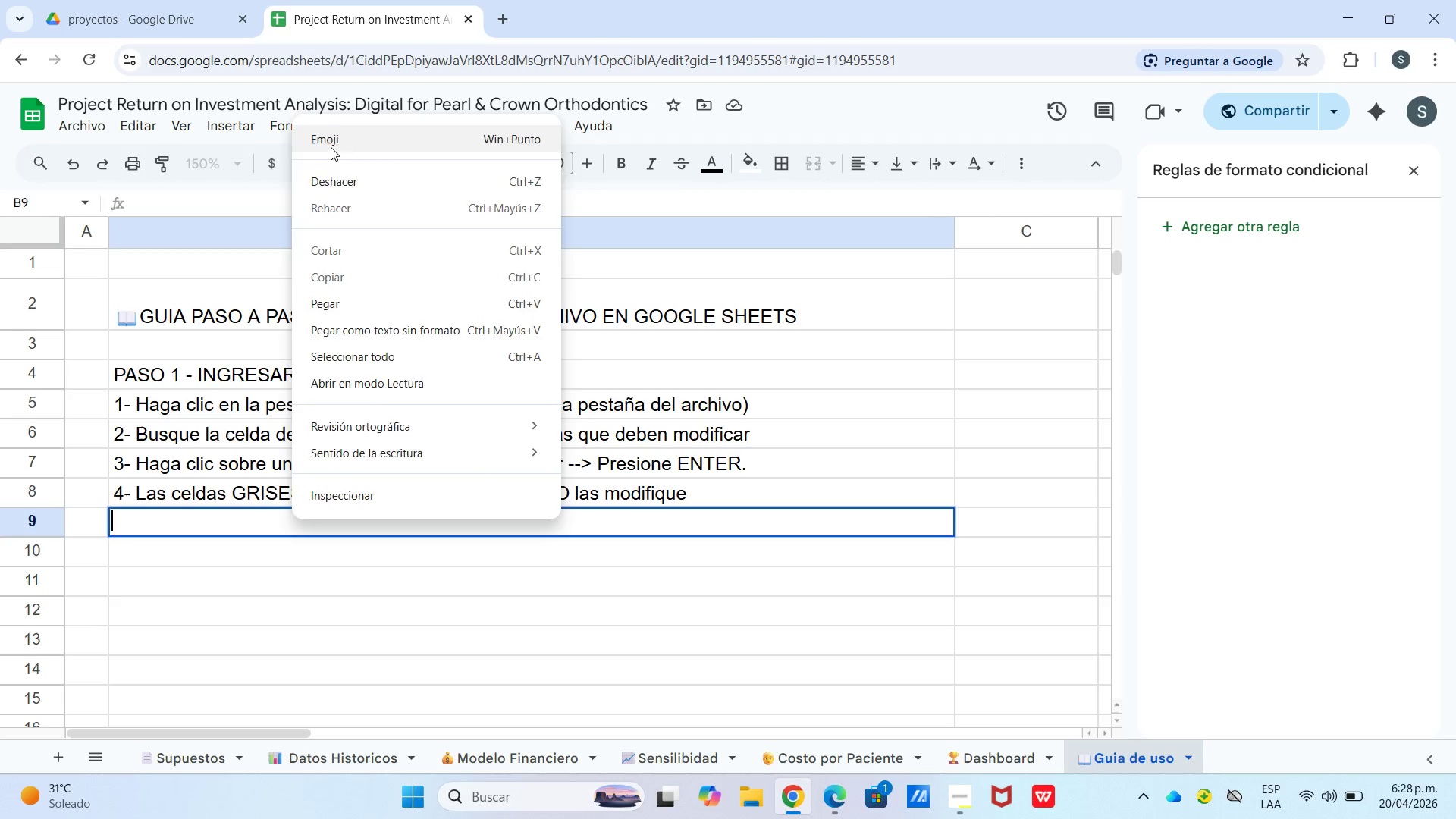 
hold_key(key=Period, duration=11.12)
 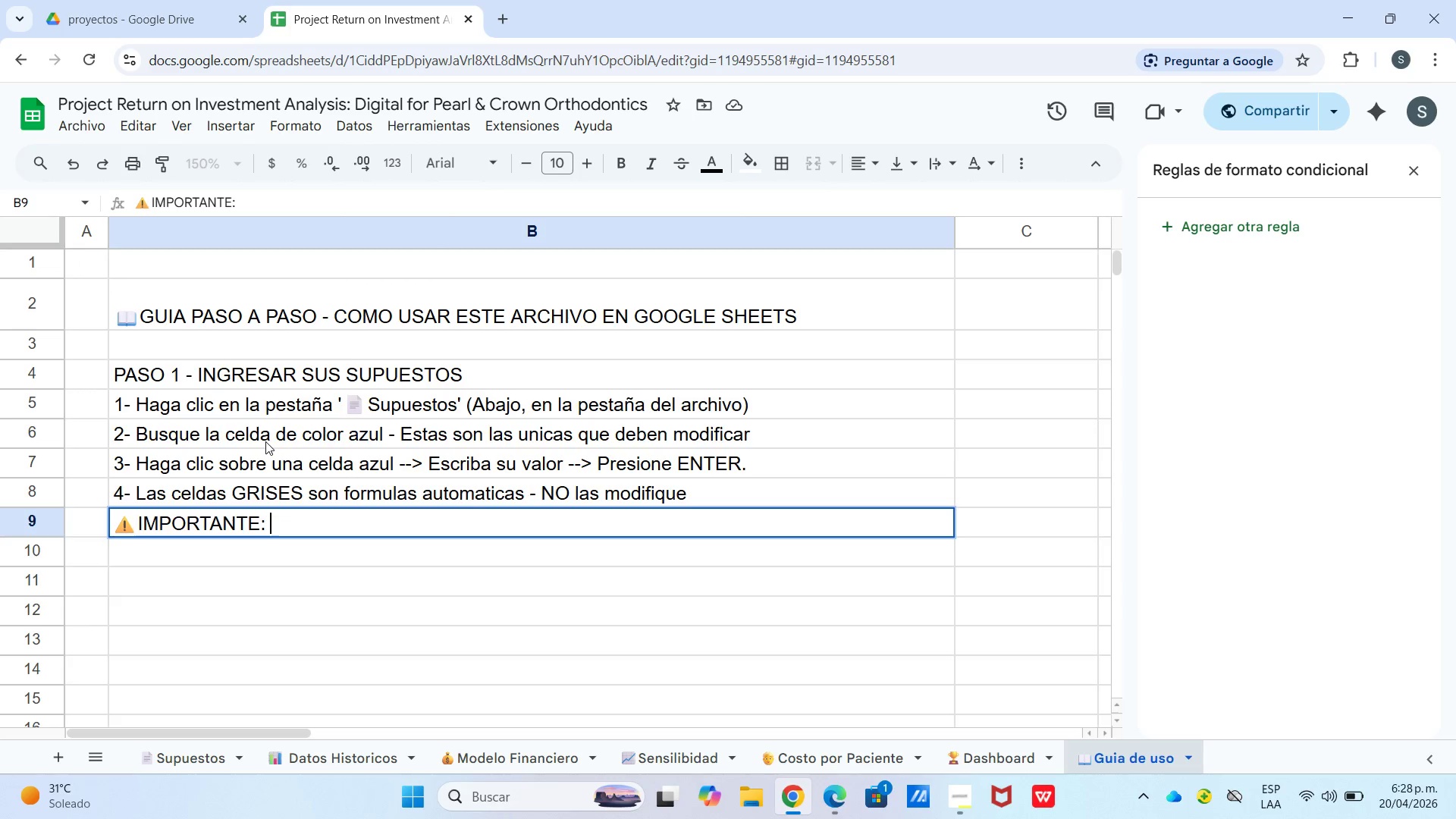 
left_click_drag(start_coordinate=[438, 269], to_coordinate=[434, 269])
 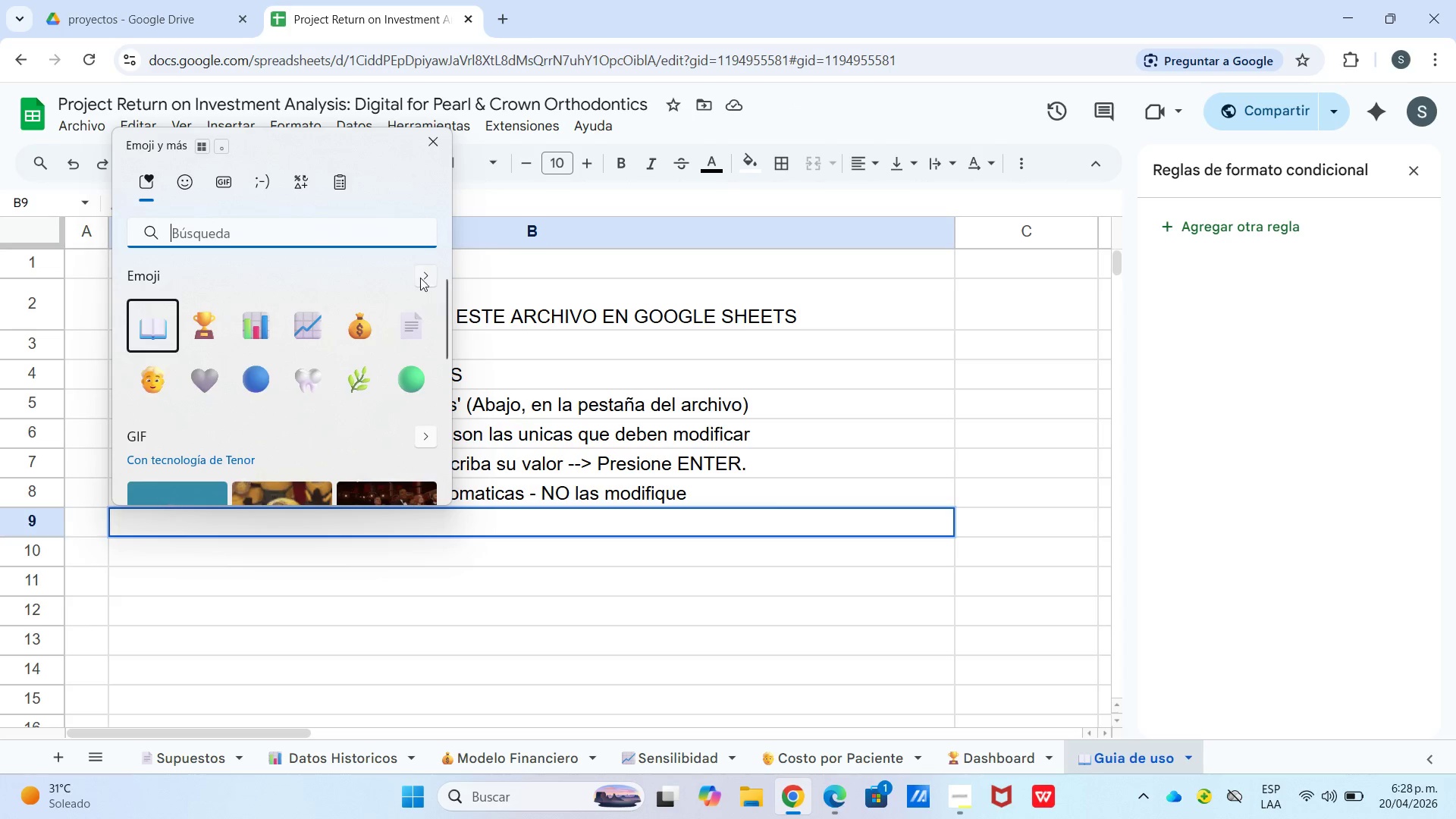 
left_click([420, 273])
 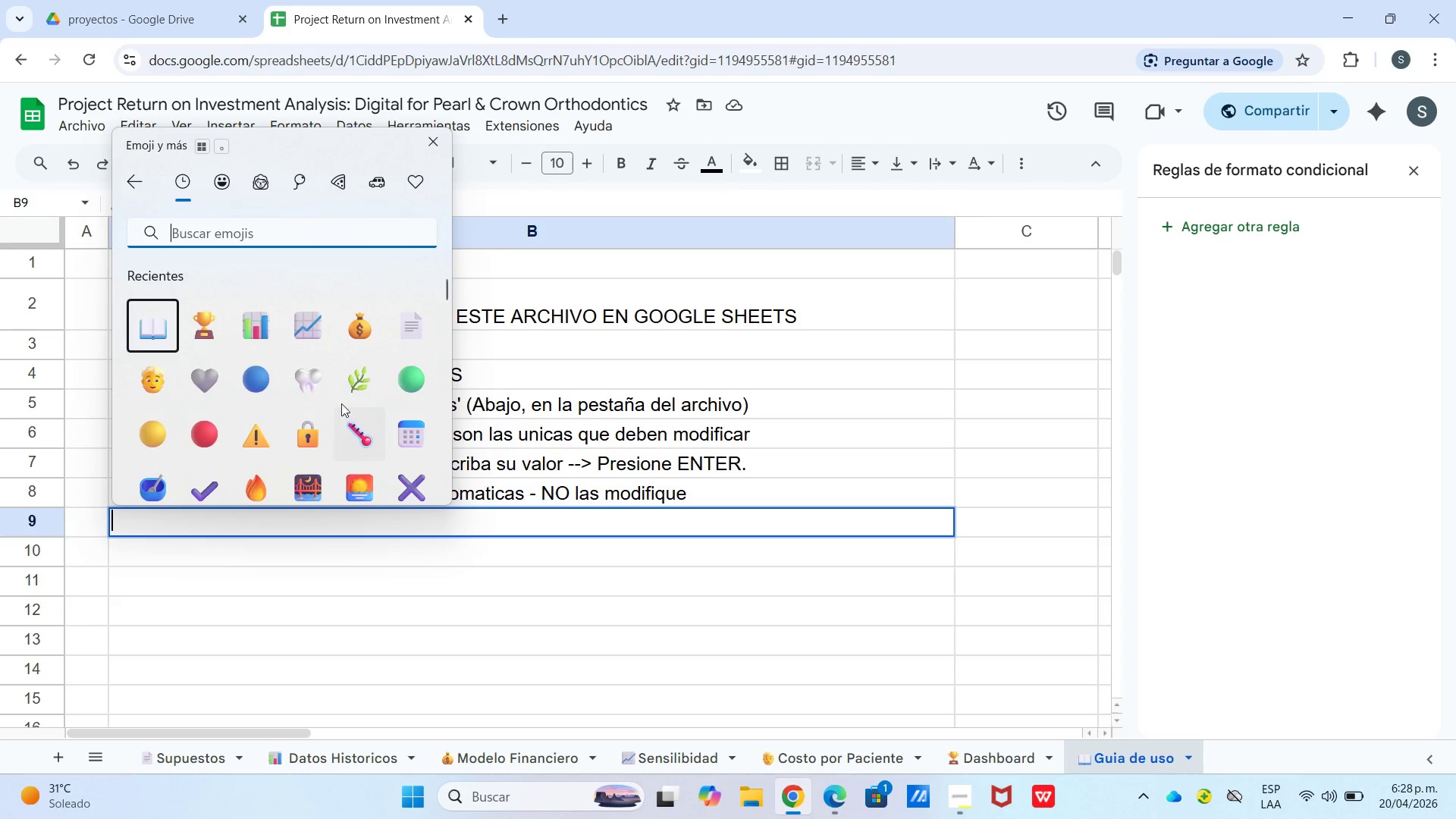 
left_click([269, 441])
 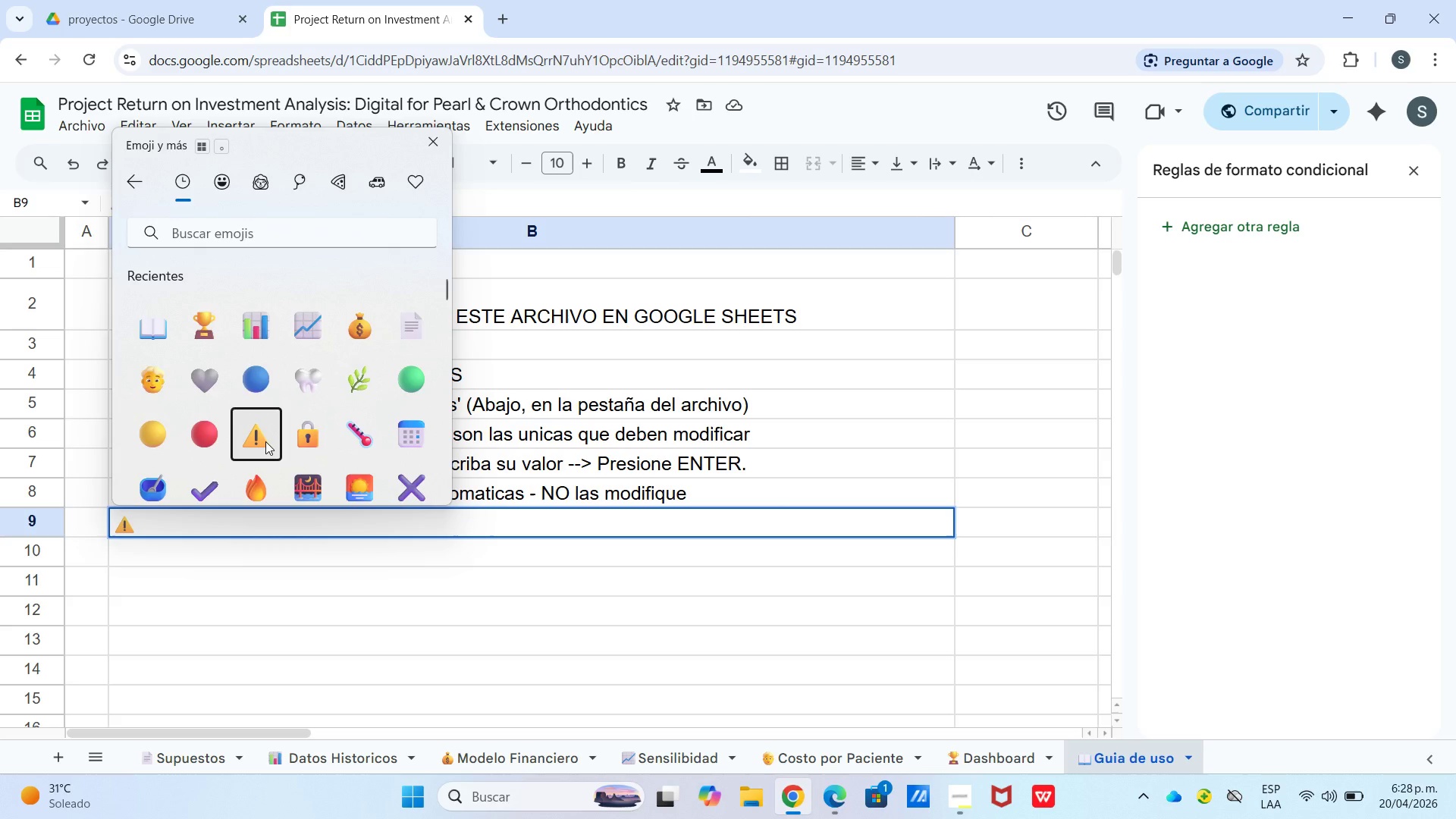 
type(IMPORTANTE sI )
key(Backspace)
key(Backspace)
key(Backspace)
type(s)
key(Backspace)
type(Si ve [)
key(Backspace)
type([)
 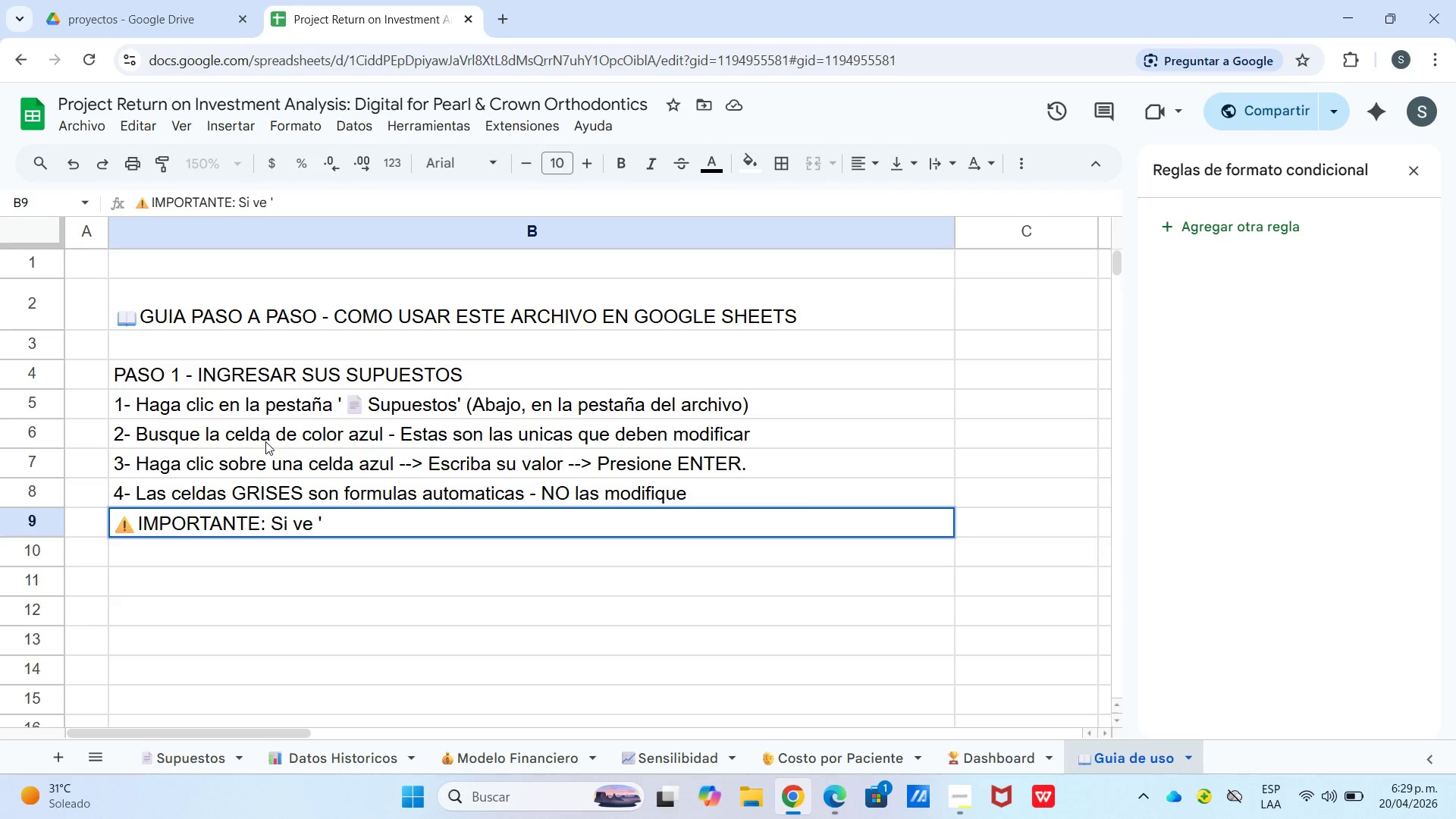 
wait(9.0)
 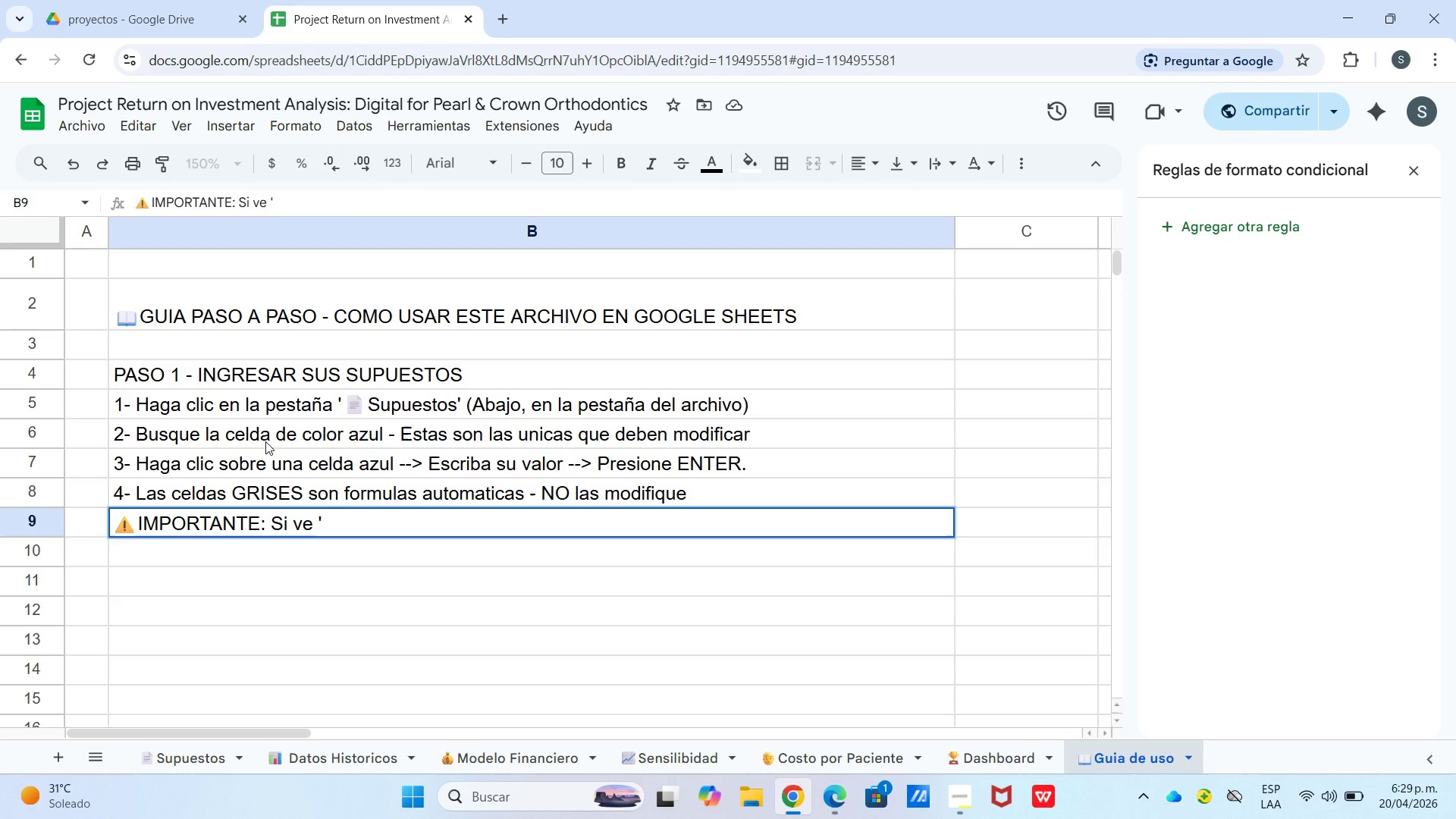 
key(Shift+3)
 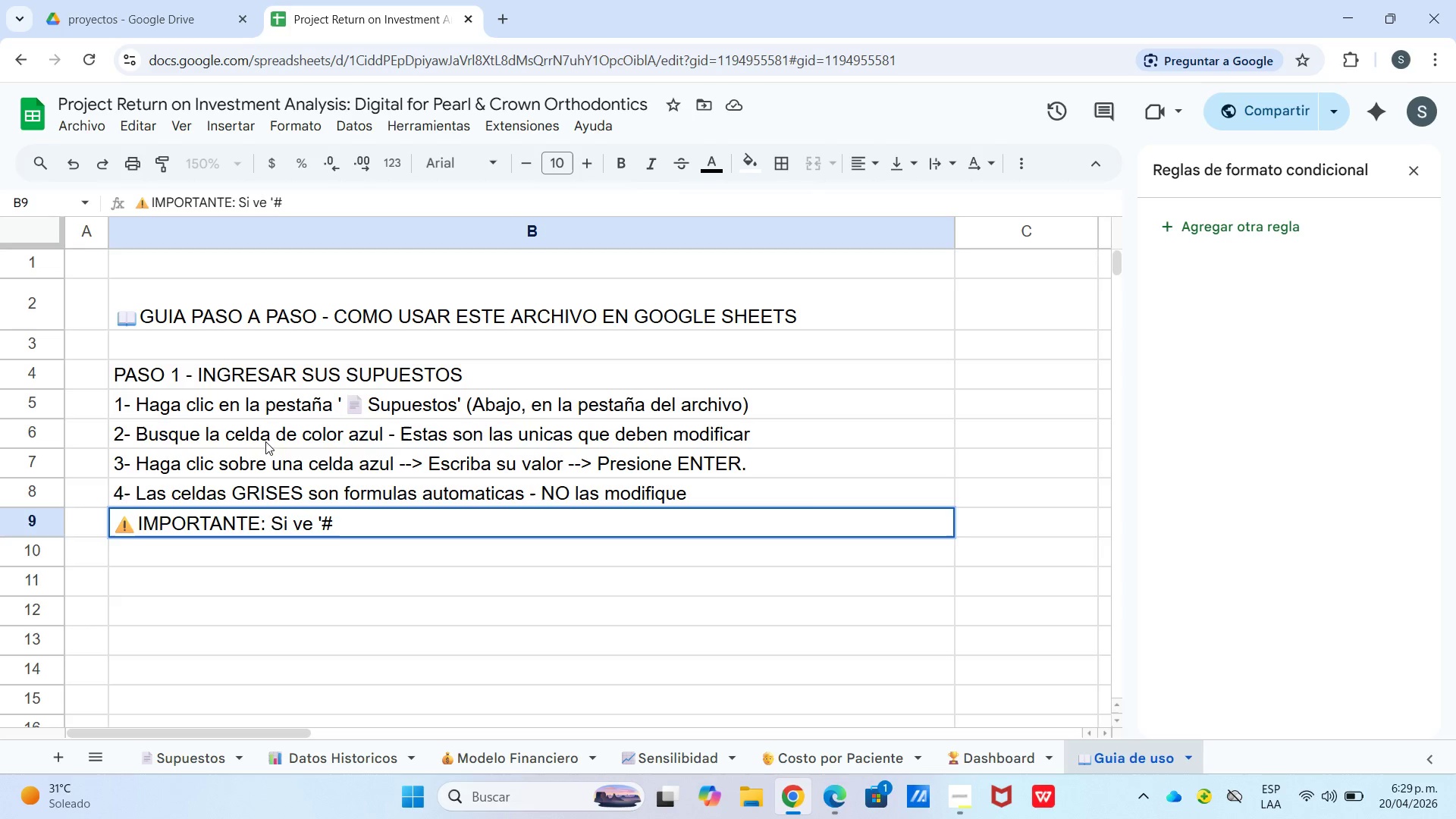 
type(RF)
key(Backspace)
type(EF)
 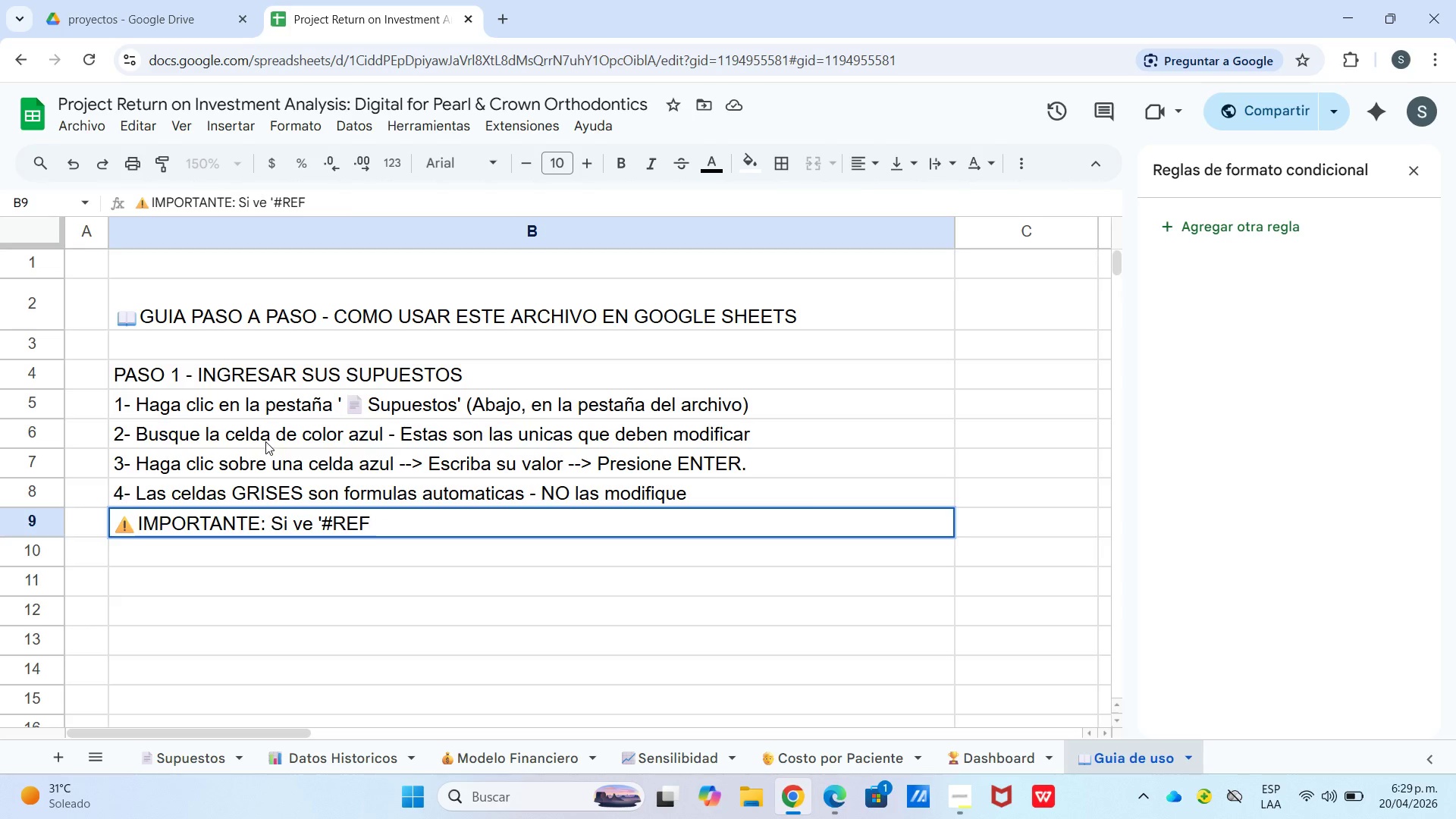 
wait(5.12)
 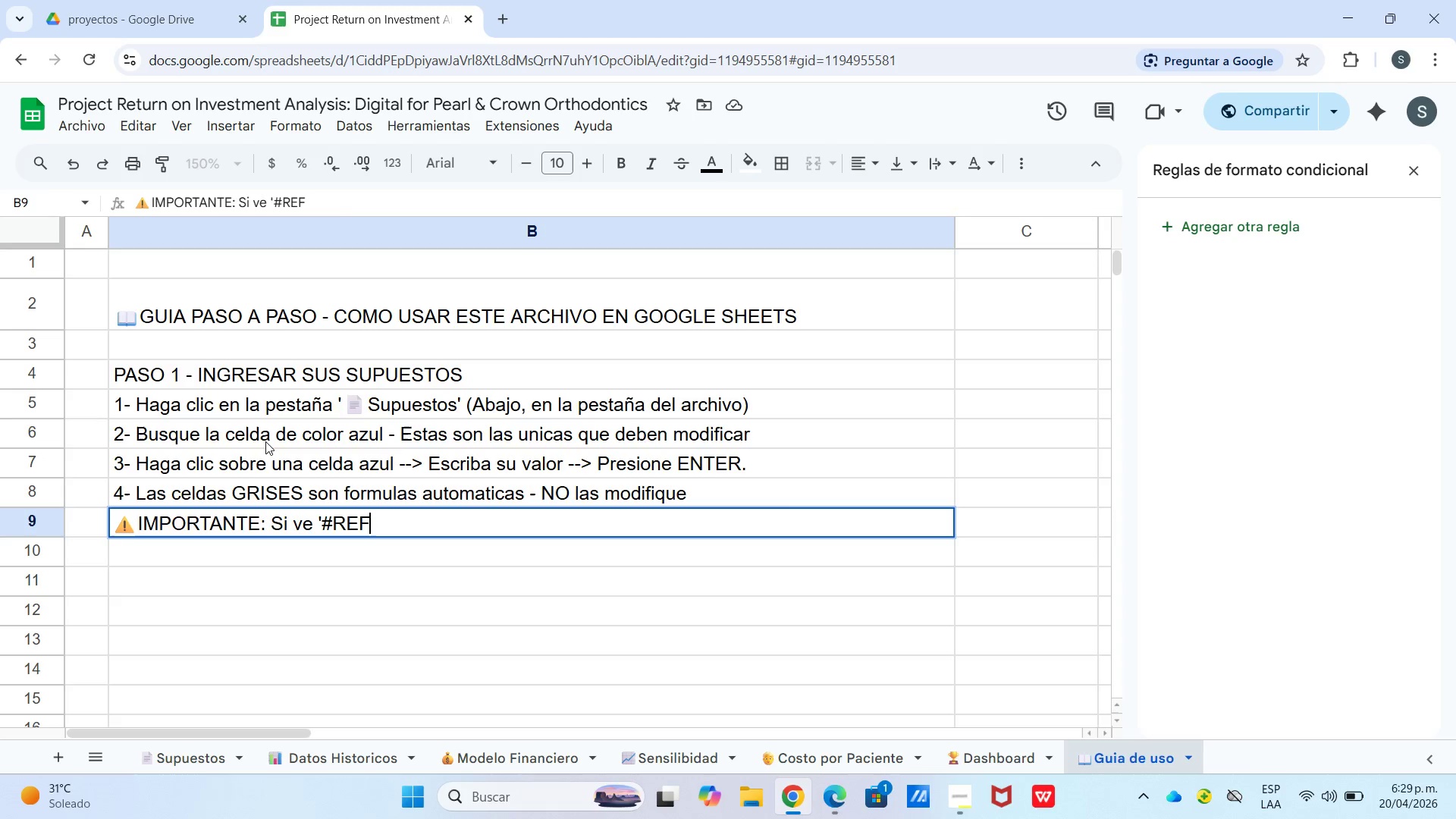 
key(Shift+1)
 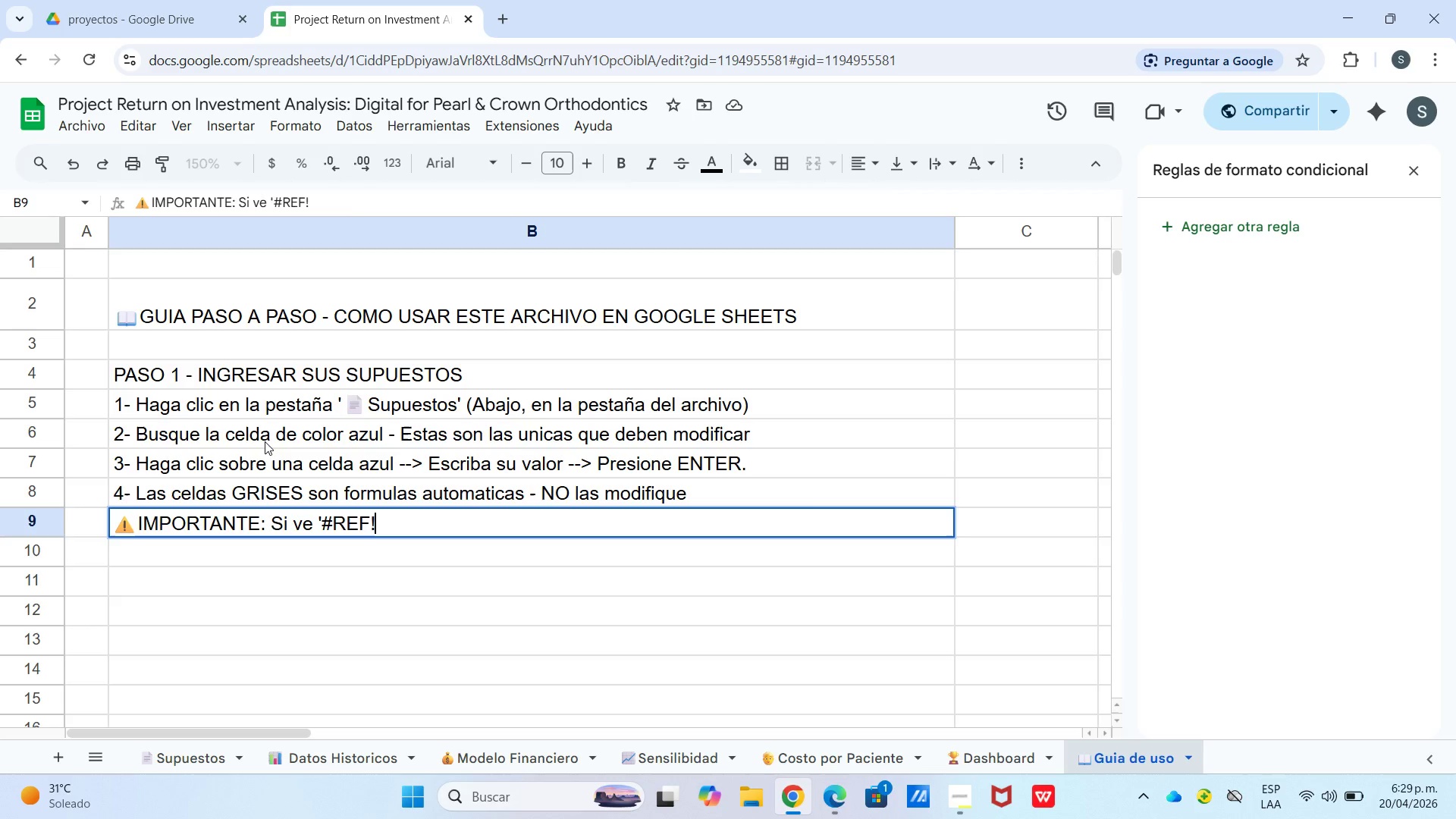 
key(BracketLeft)
 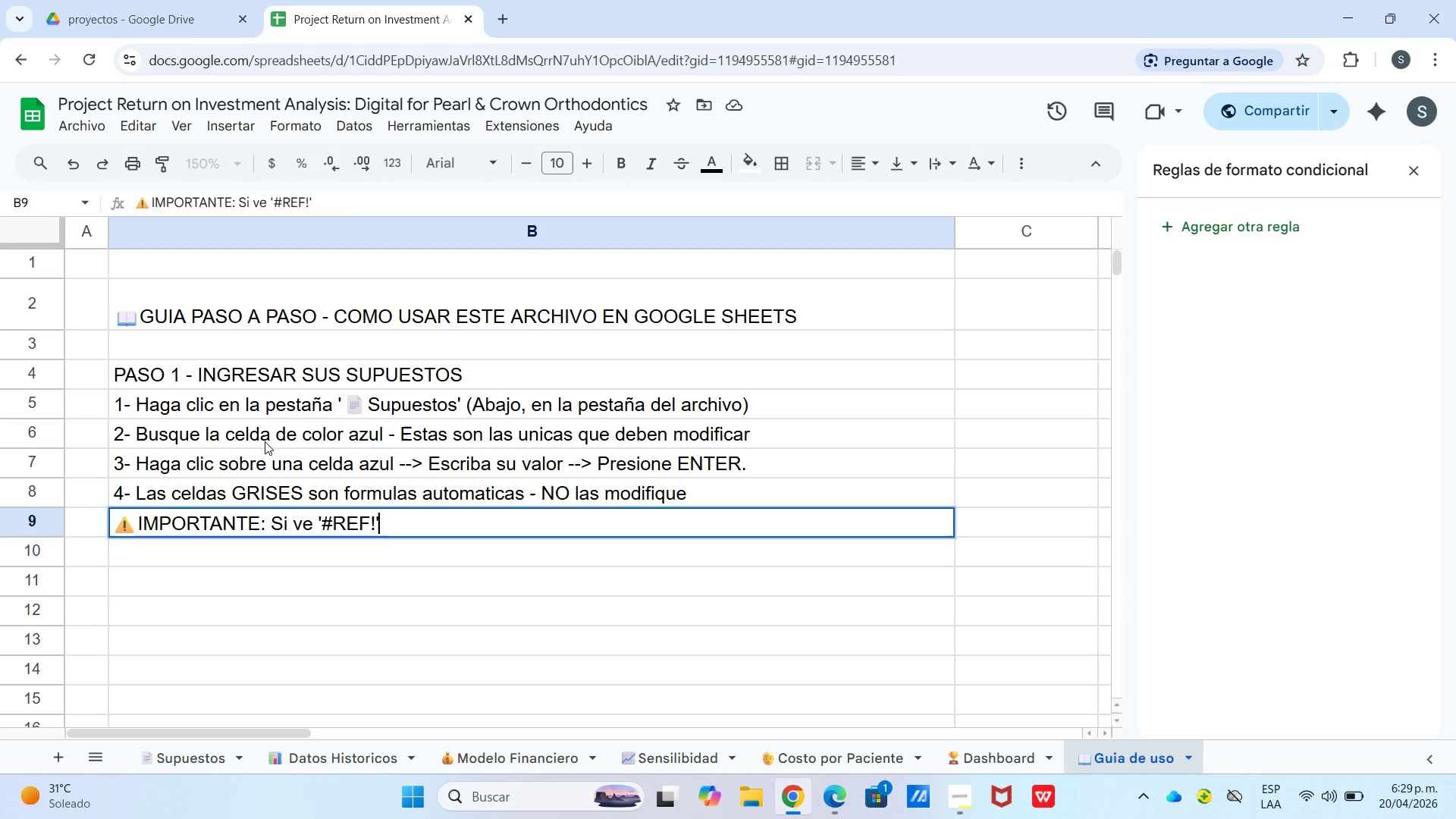 
key(Space)
 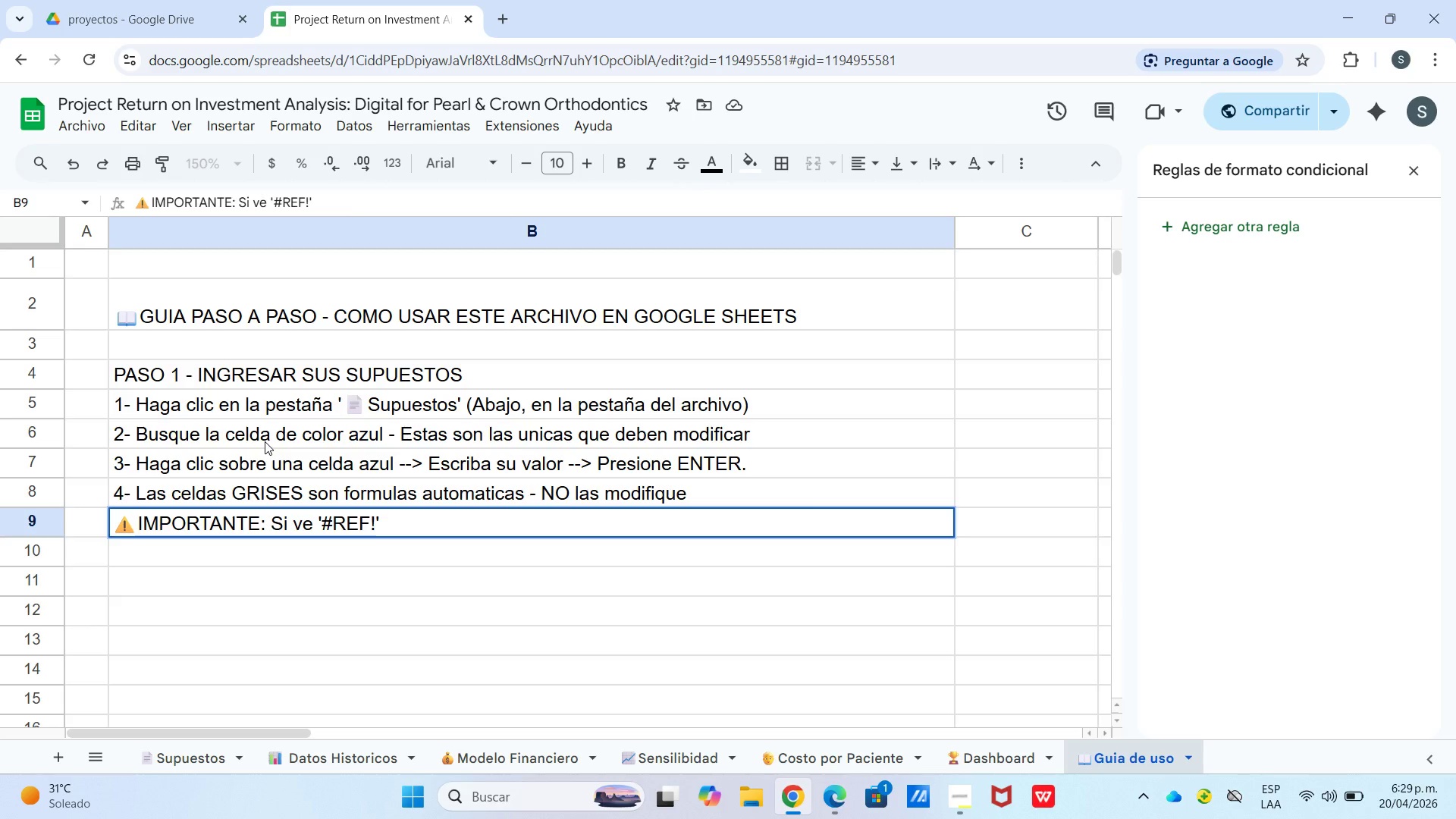 
key(O)
 